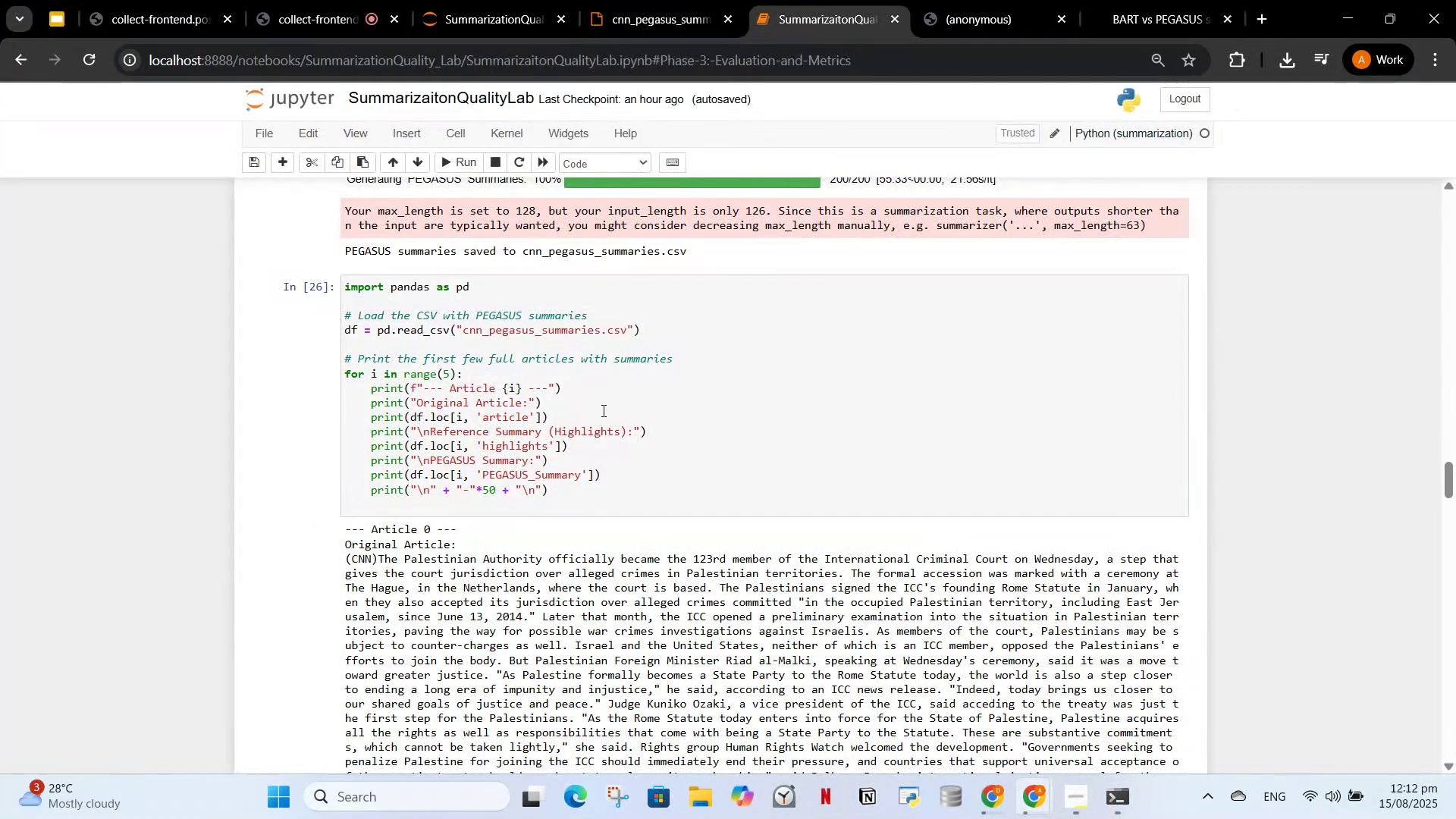 
scroll: coordinate [559, 470], scroll_direction: down, amount: 26.0
 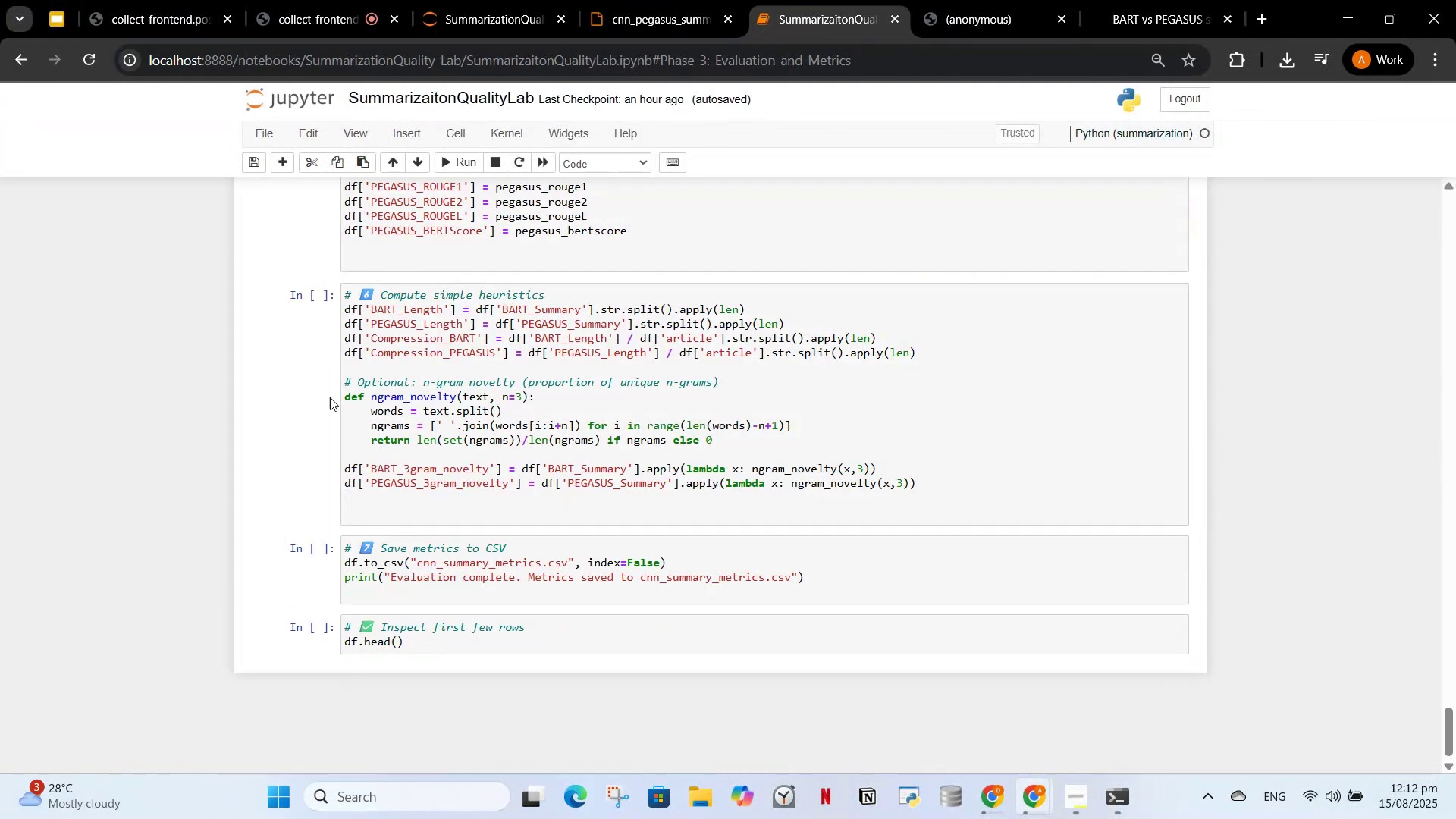 
scroll: coordinate [312, 318], scroll_direction: up, amount: 19.0
 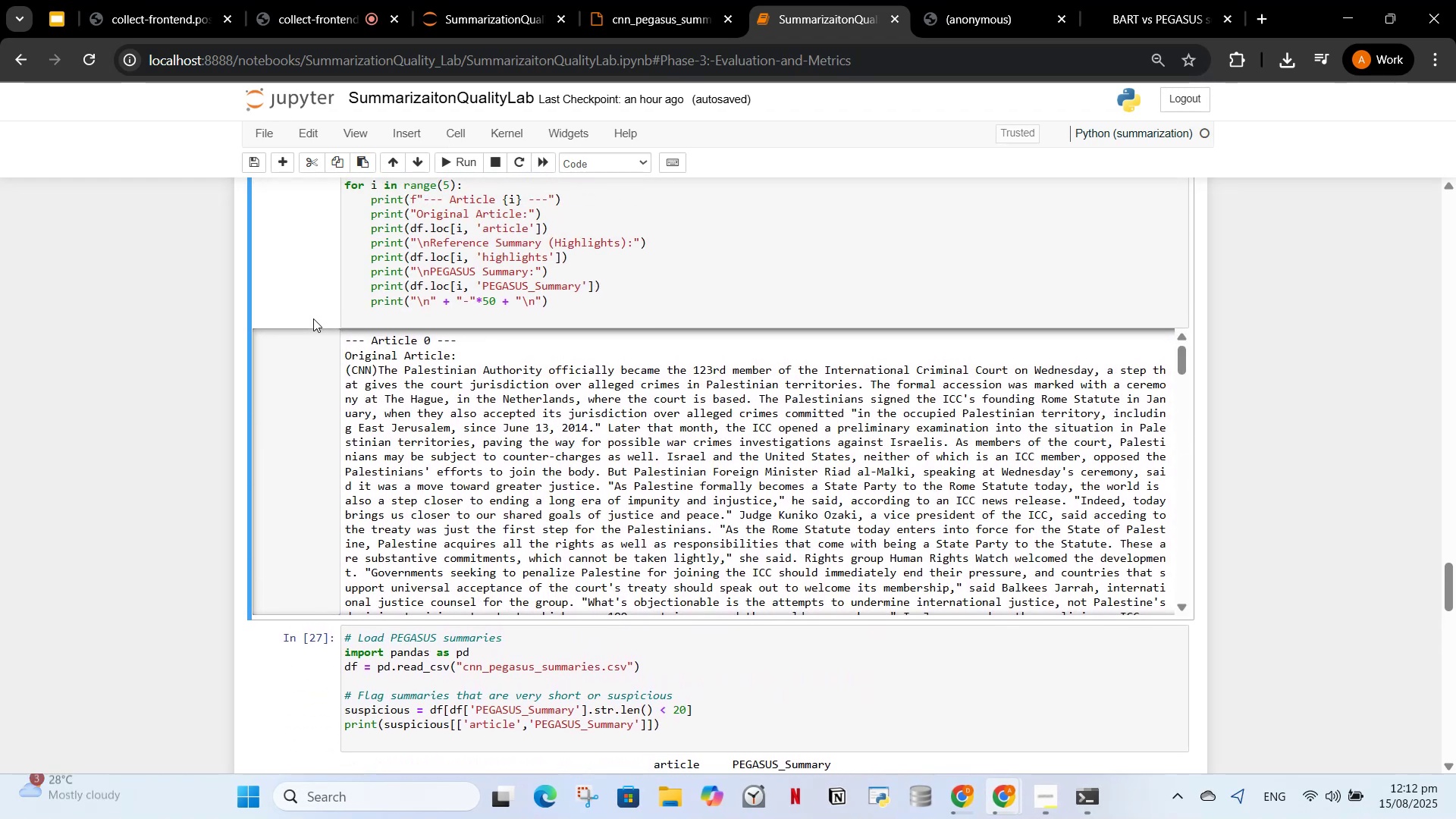 
scroll: coordinate [429, 610], scroll_direction: down, amount: 9.0
 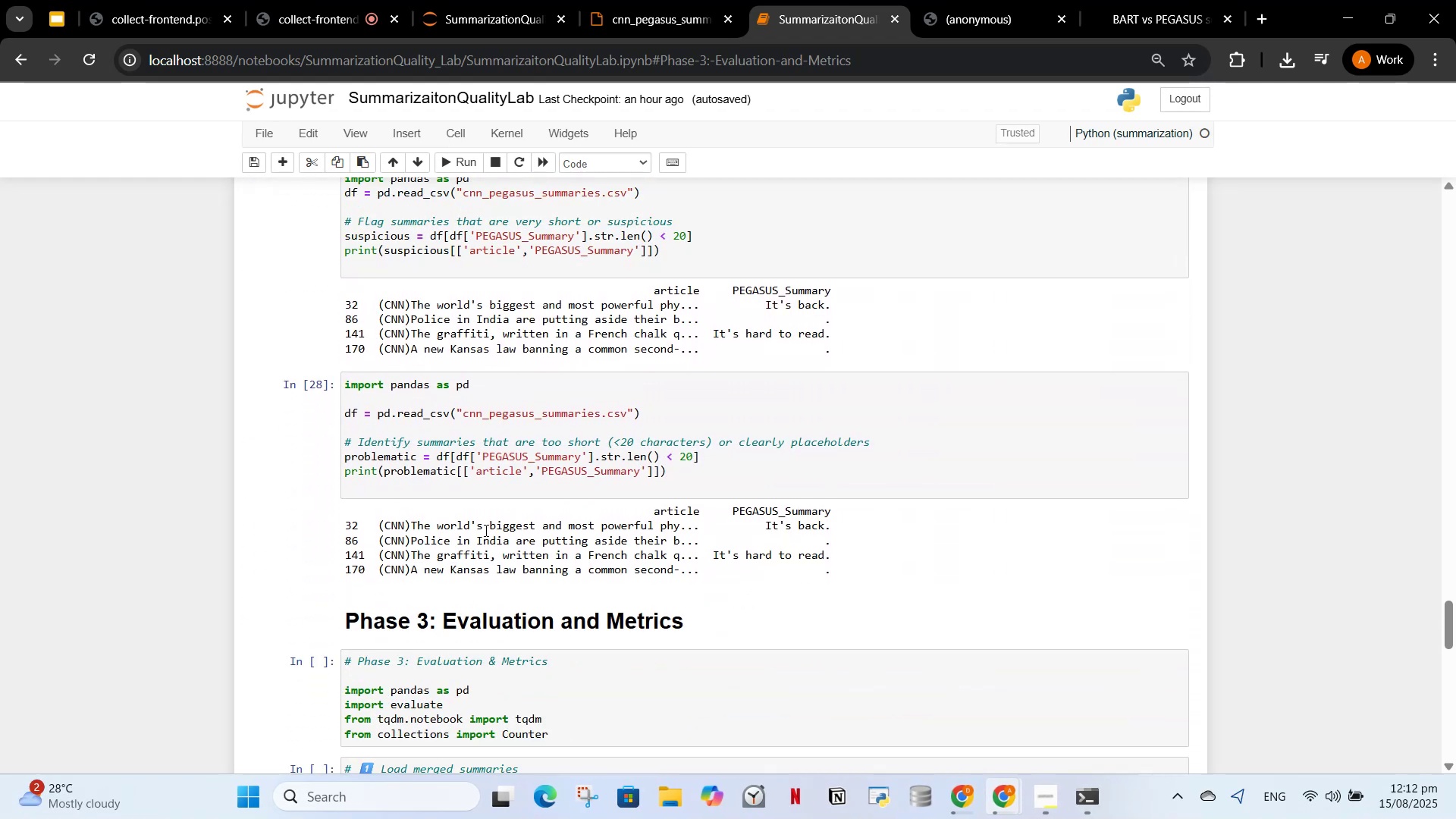 
left_click([515, 463])
 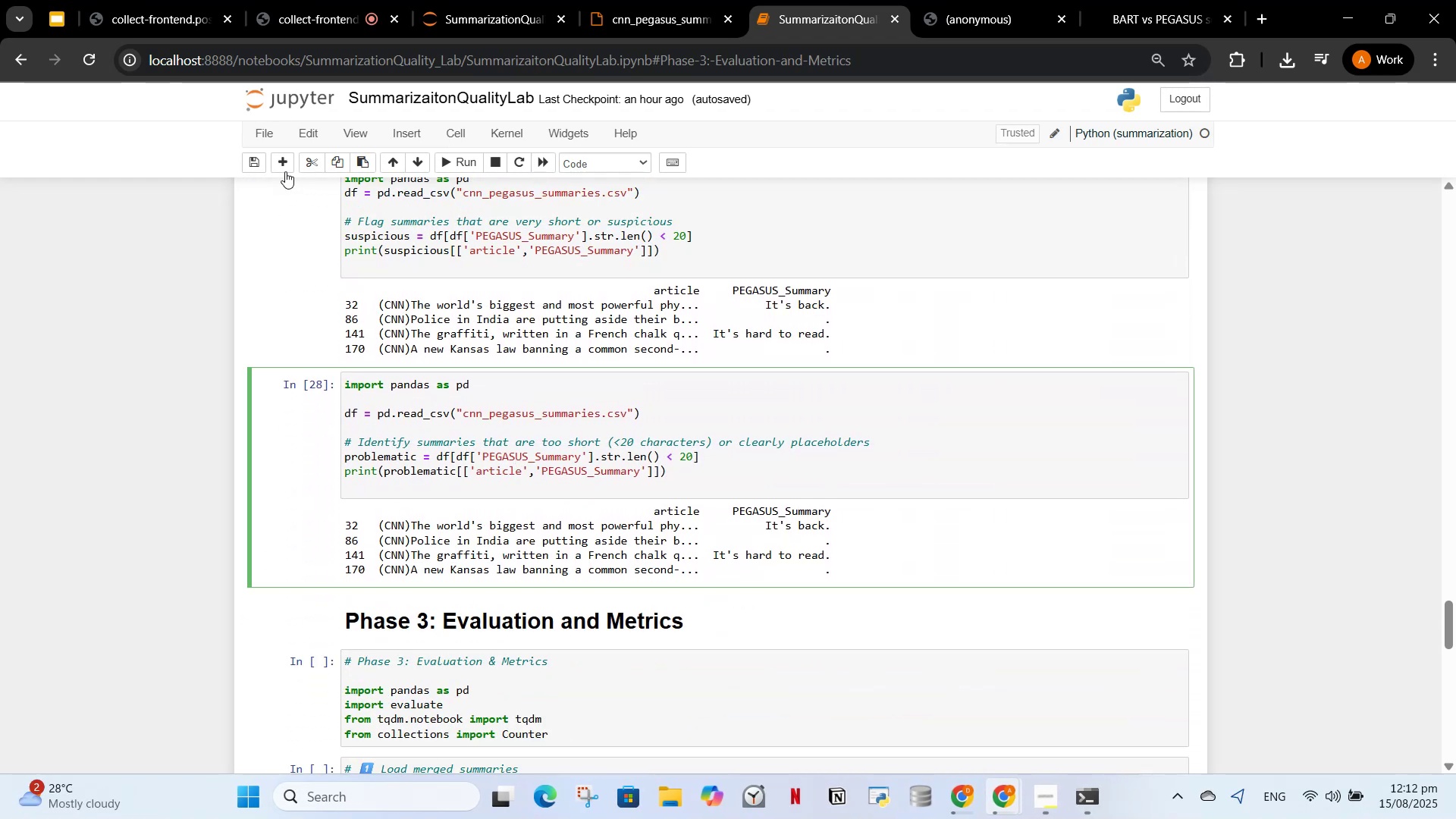 
left_click([289, 152])
 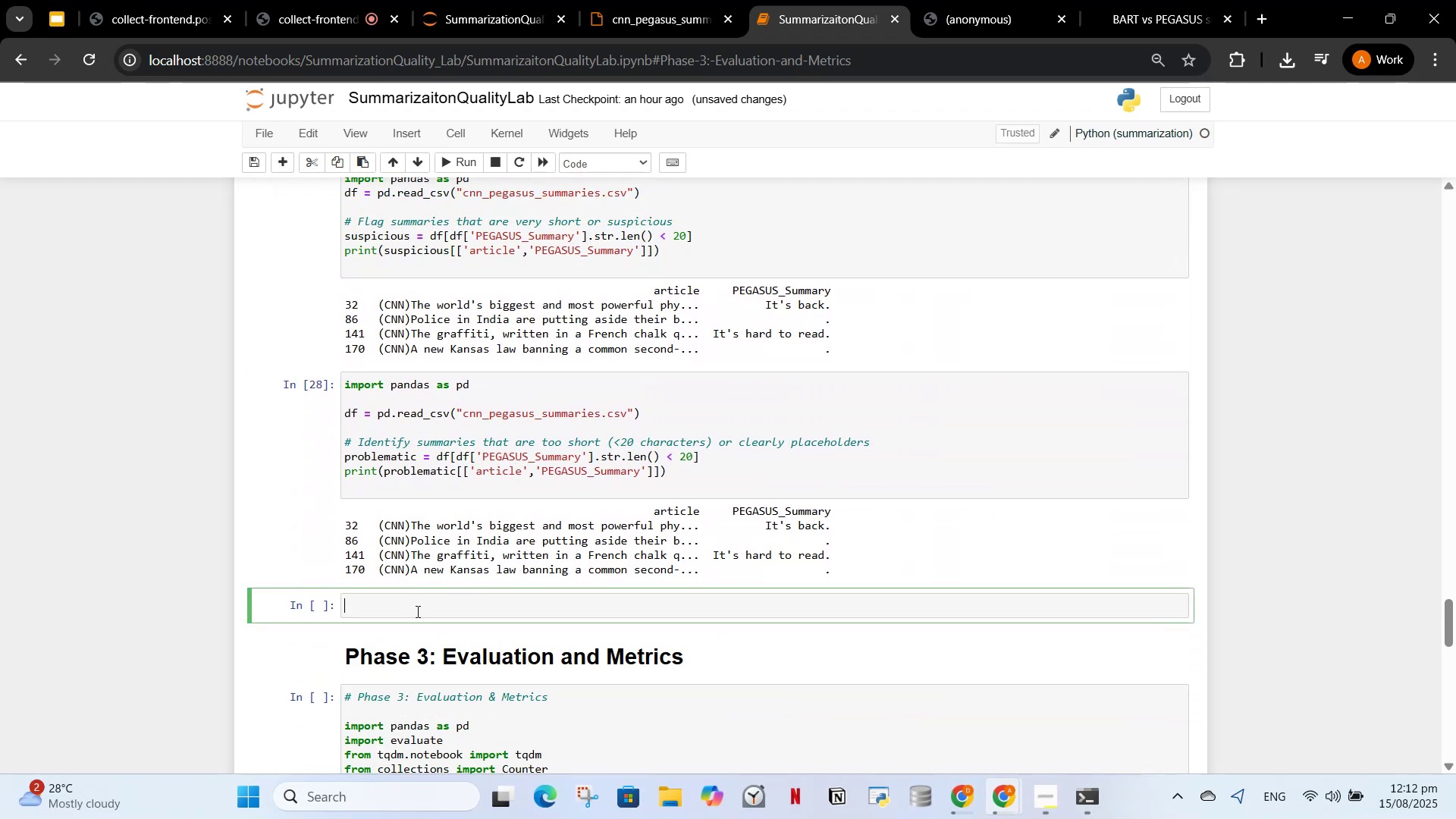 
key(V)
 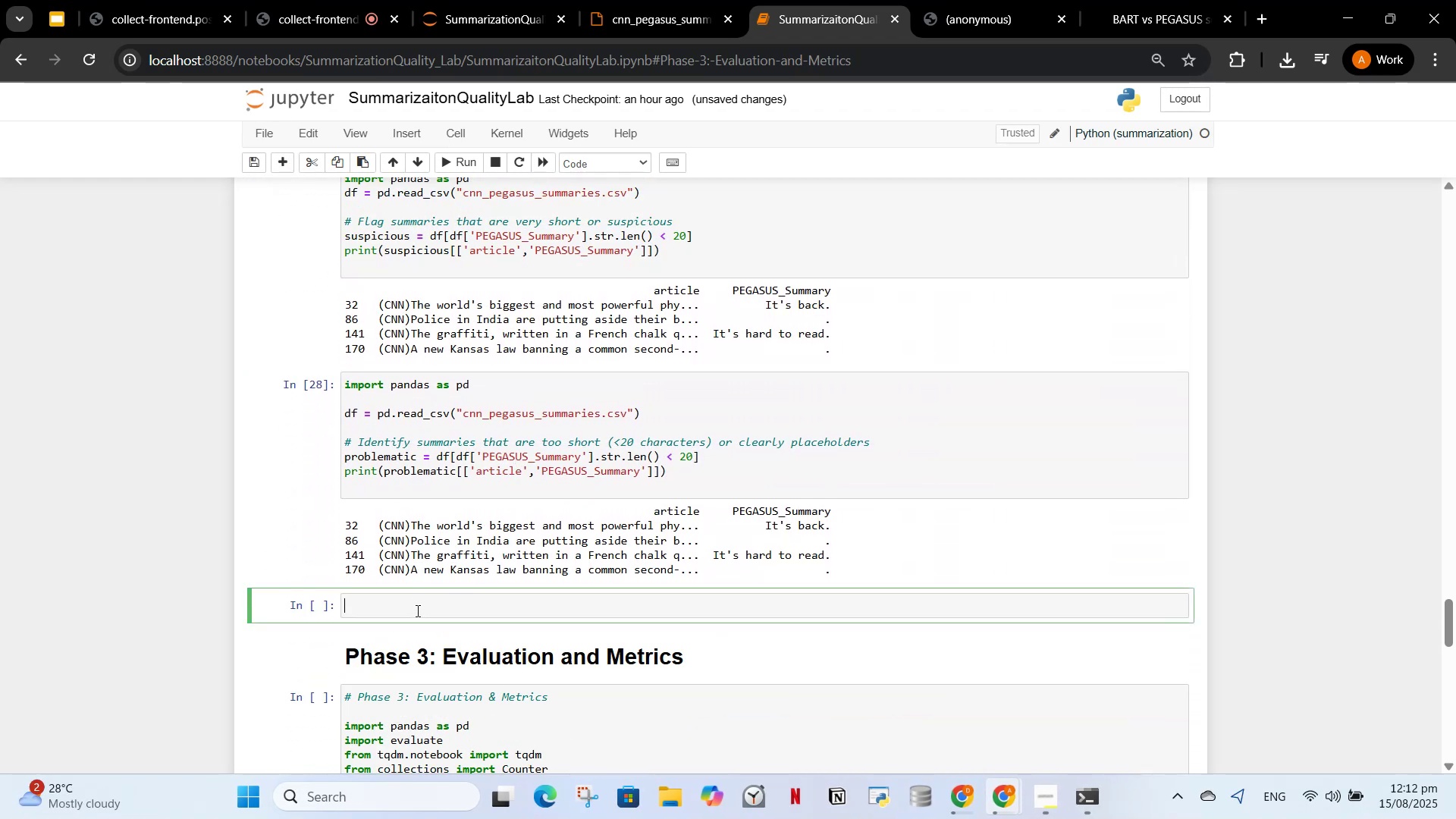 
key(Control+ControlLeft)
 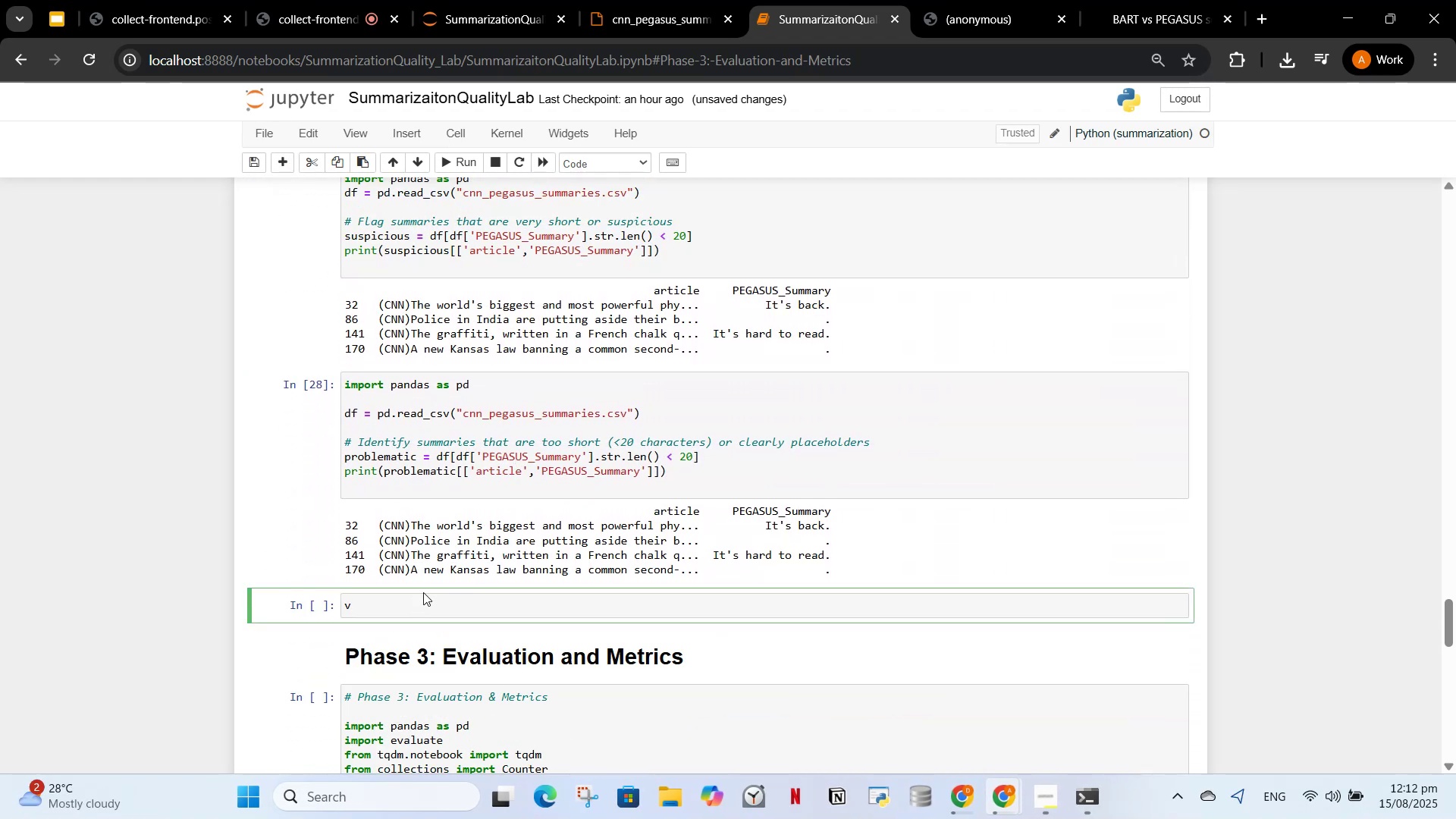 
key(Backspace)
 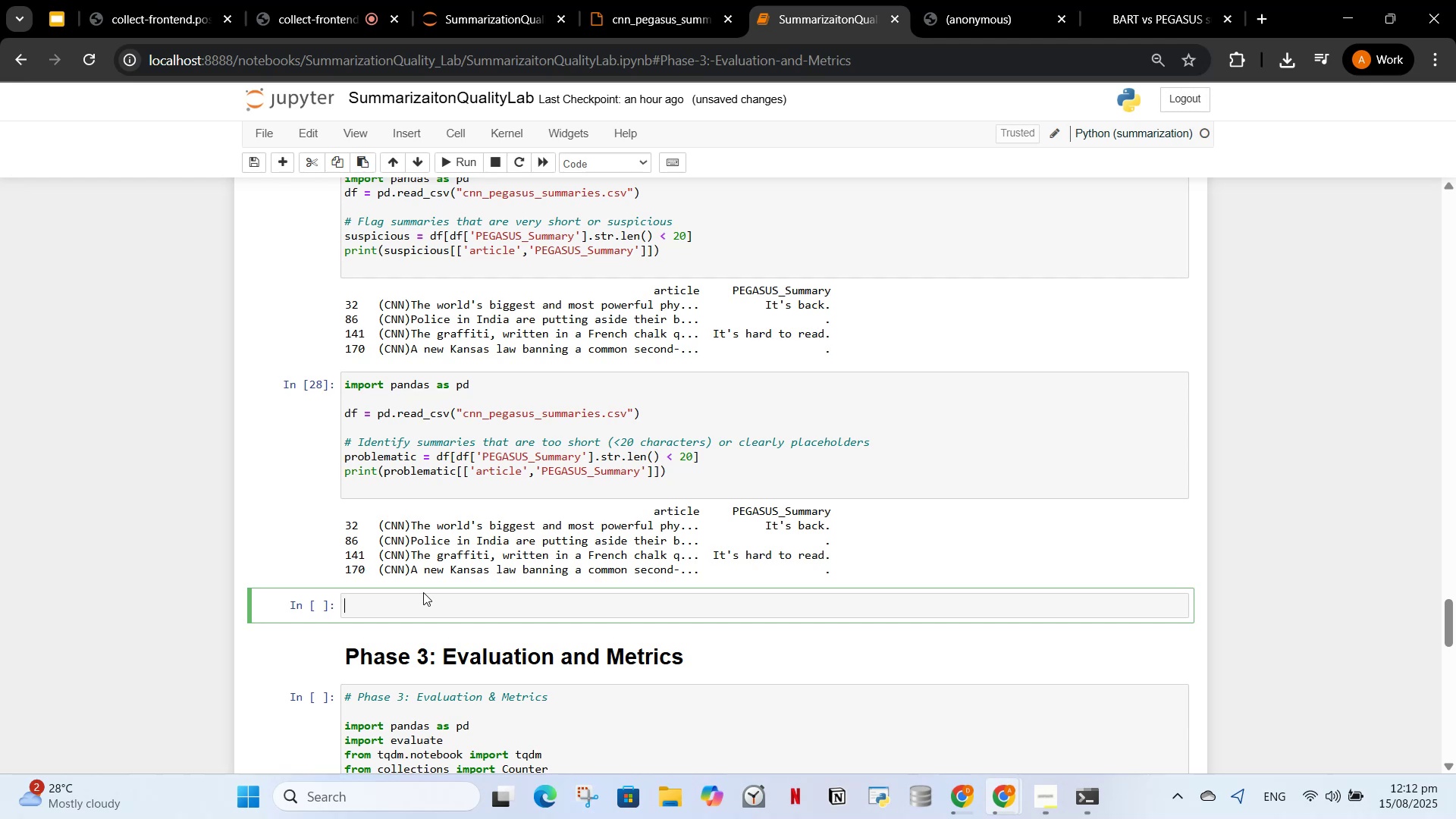 
key(Control+V)
 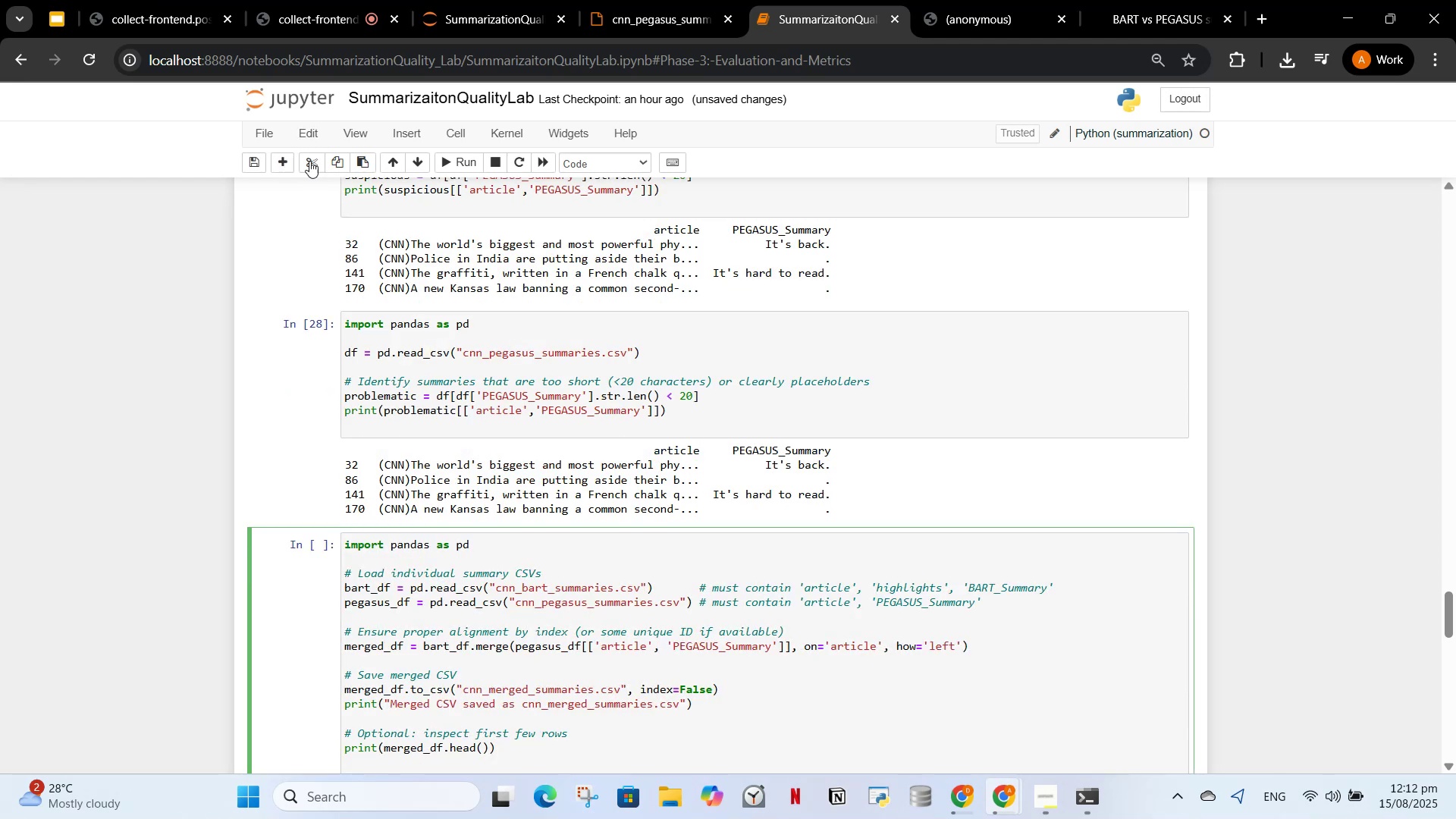 
left_click([441, 163])
 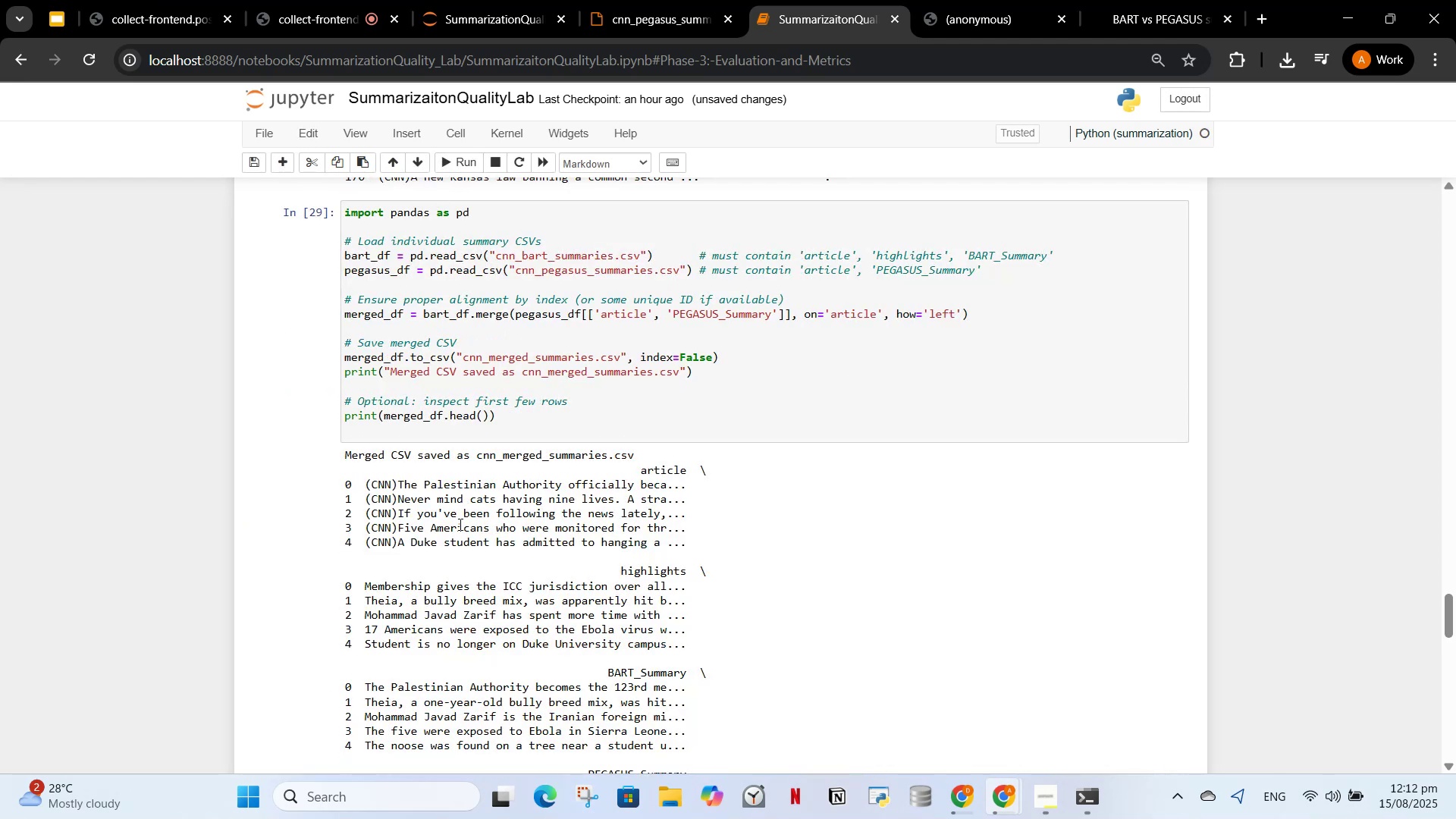 
scroll: coordinate [500, 511], scroll_direction: down, amount: 5.0
 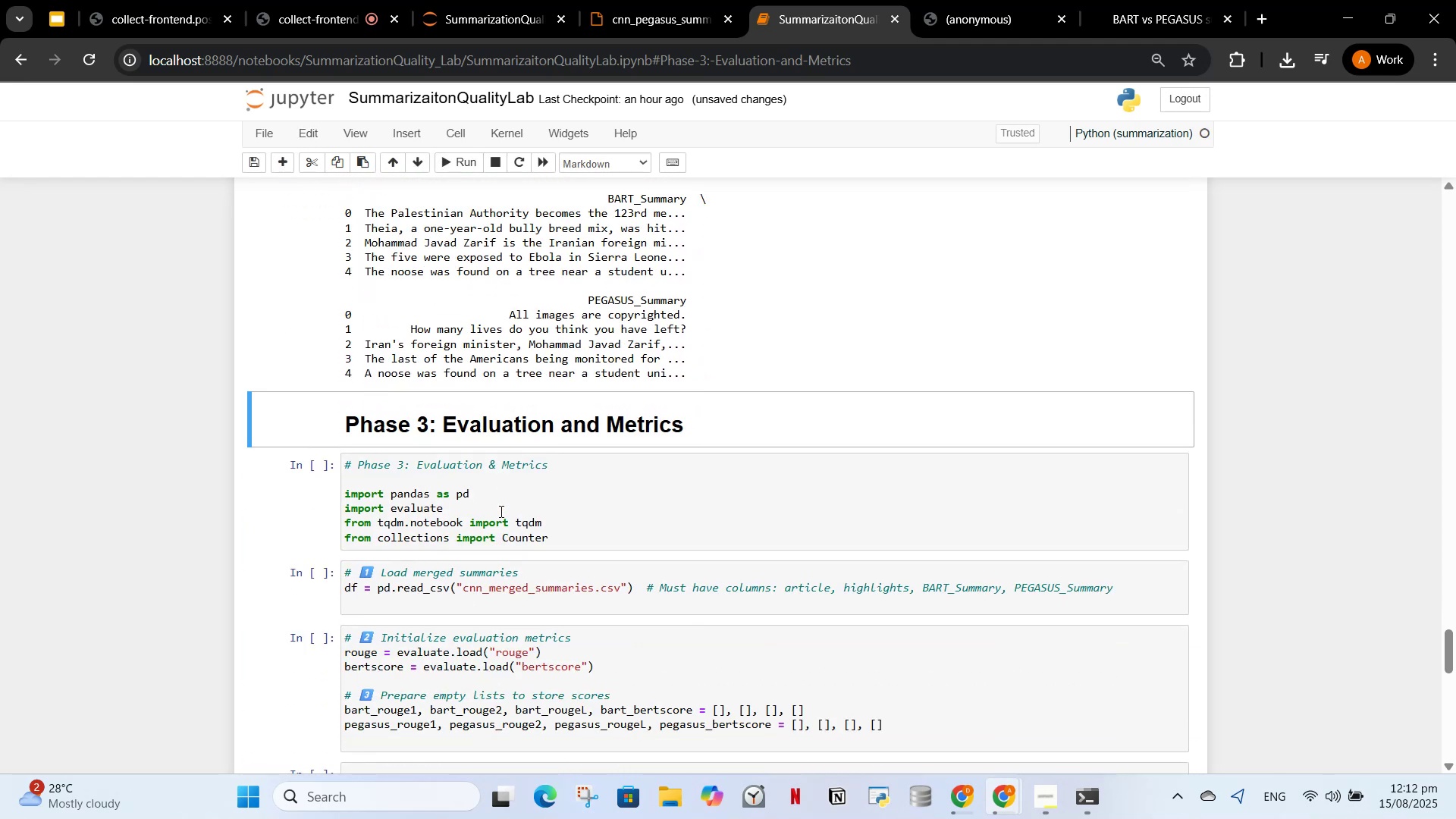 
scroll: coordinate [500, 510], scroll_direction: up, amount: 3.0
 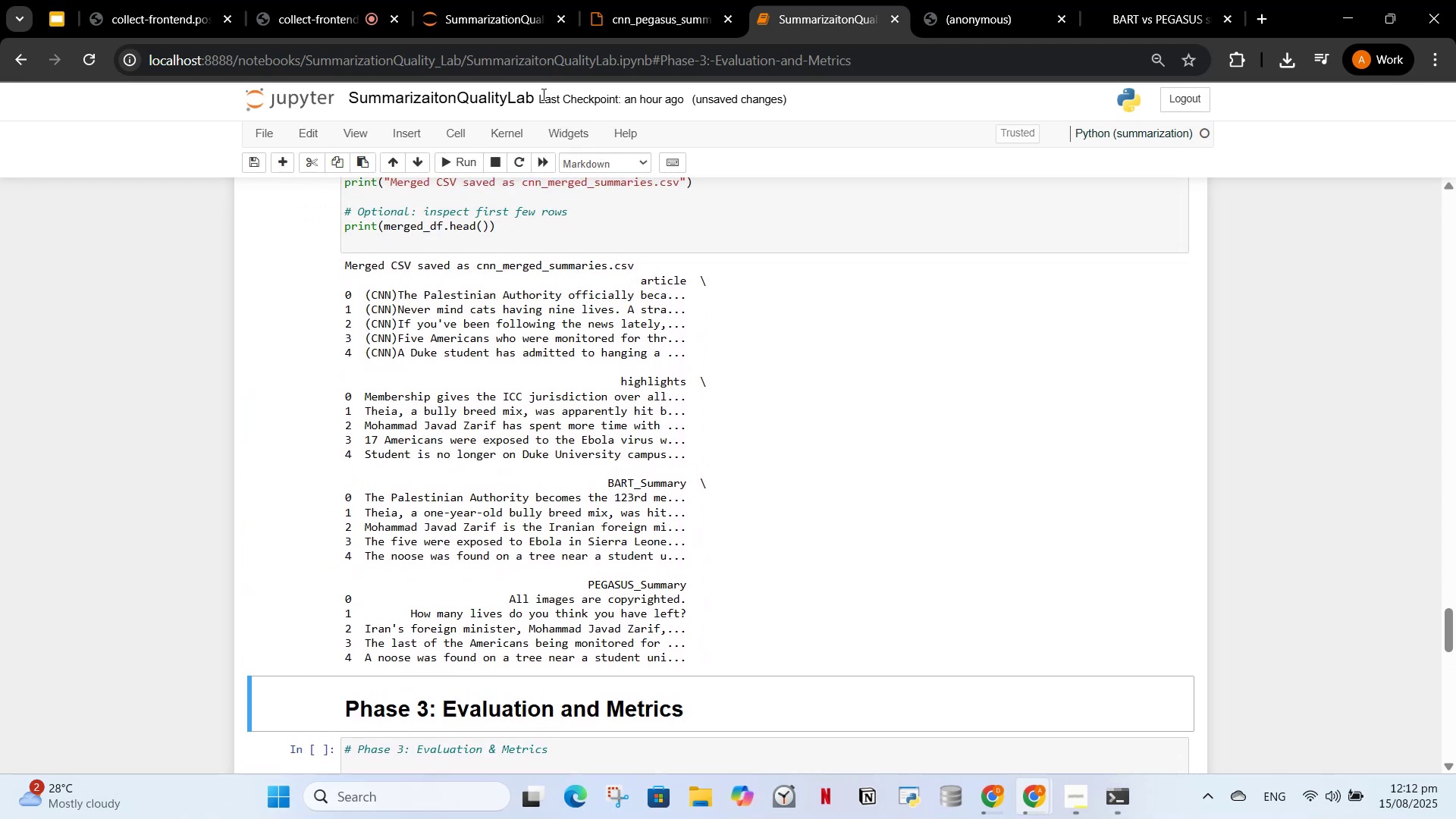 
left_click([521, 19])
 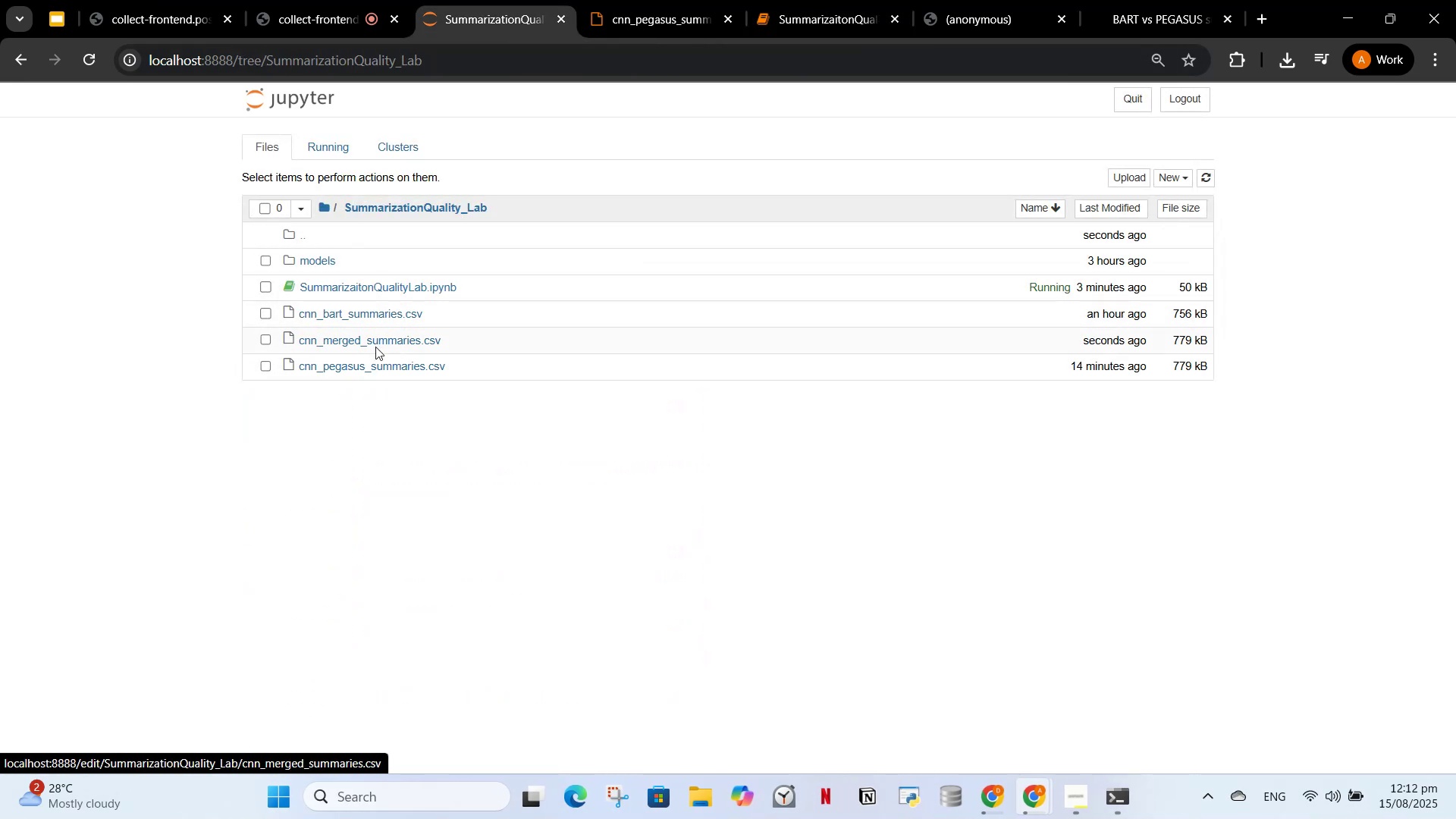 
left_click([377, 337])
 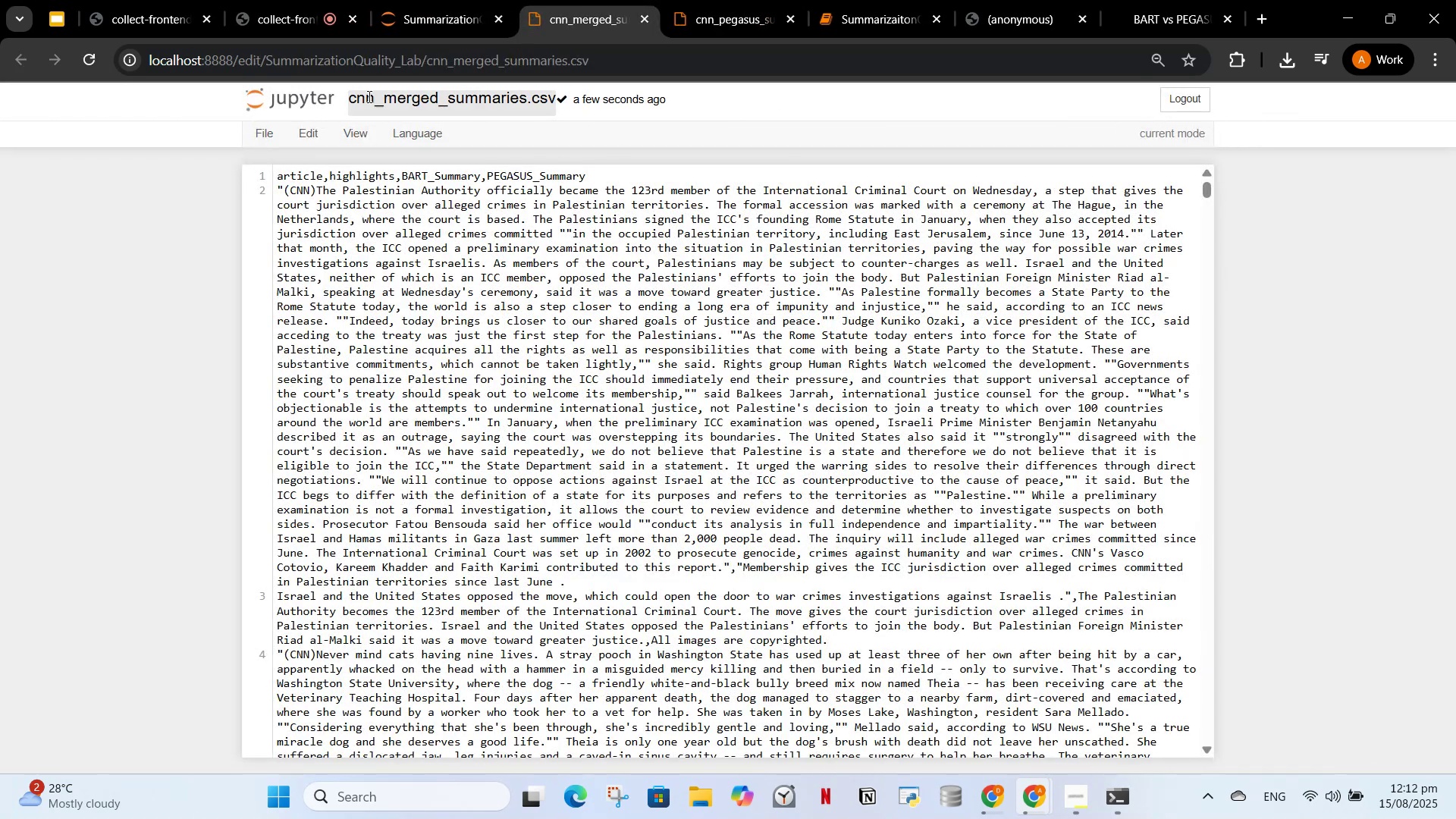 
left_click([261, 133])
 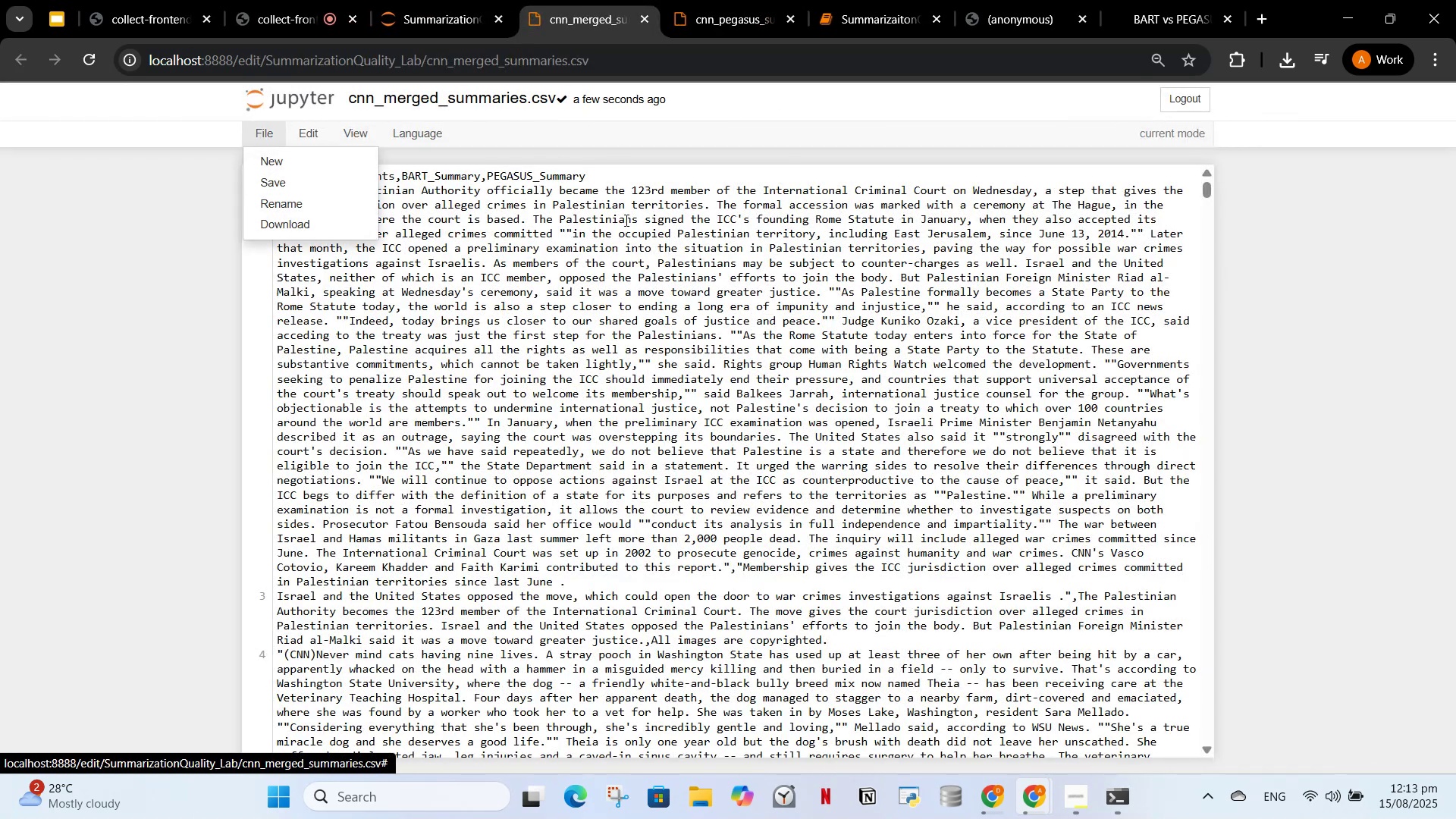 
left_click([496, 211])
 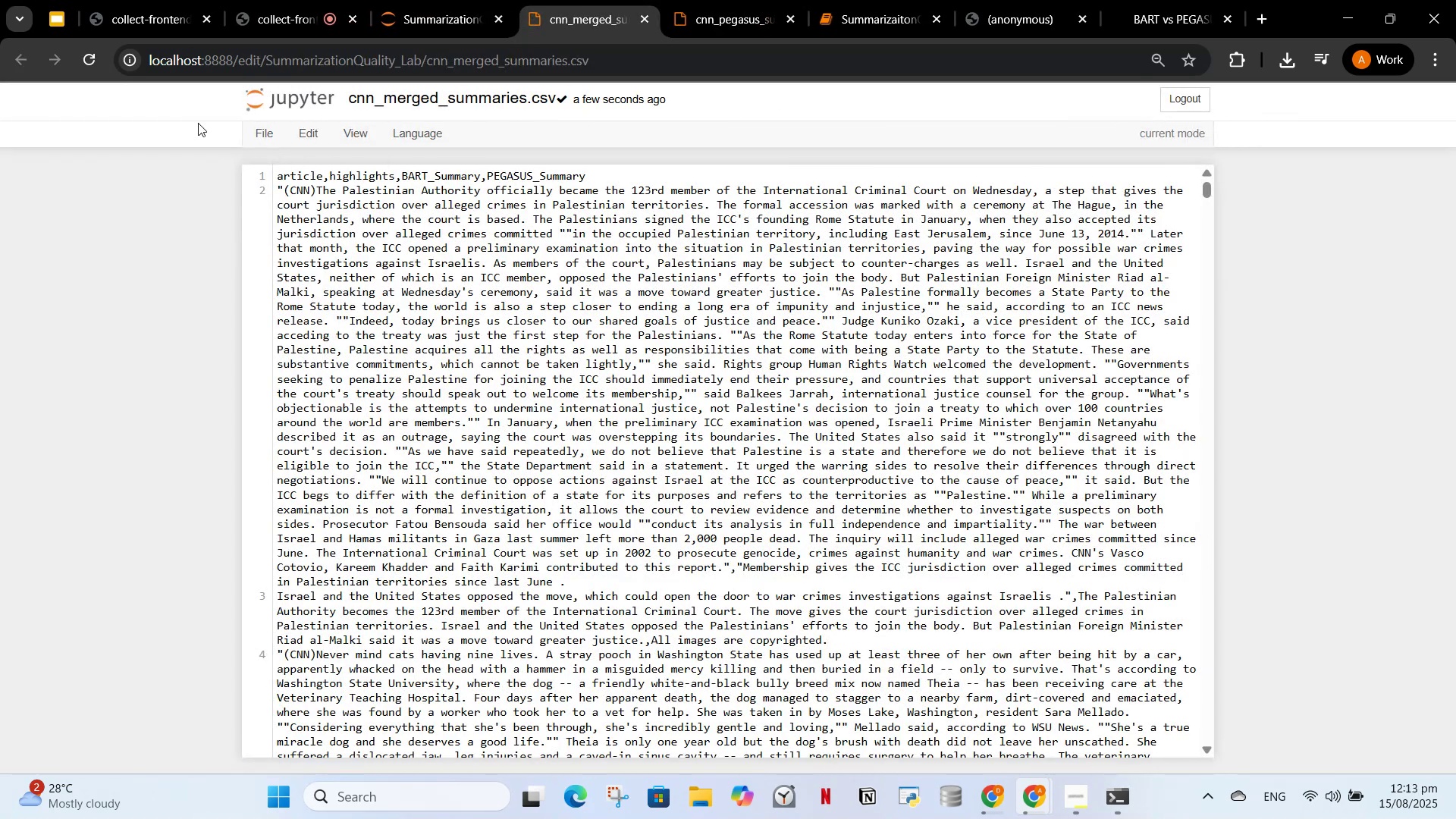 
left_click([262, 130])
 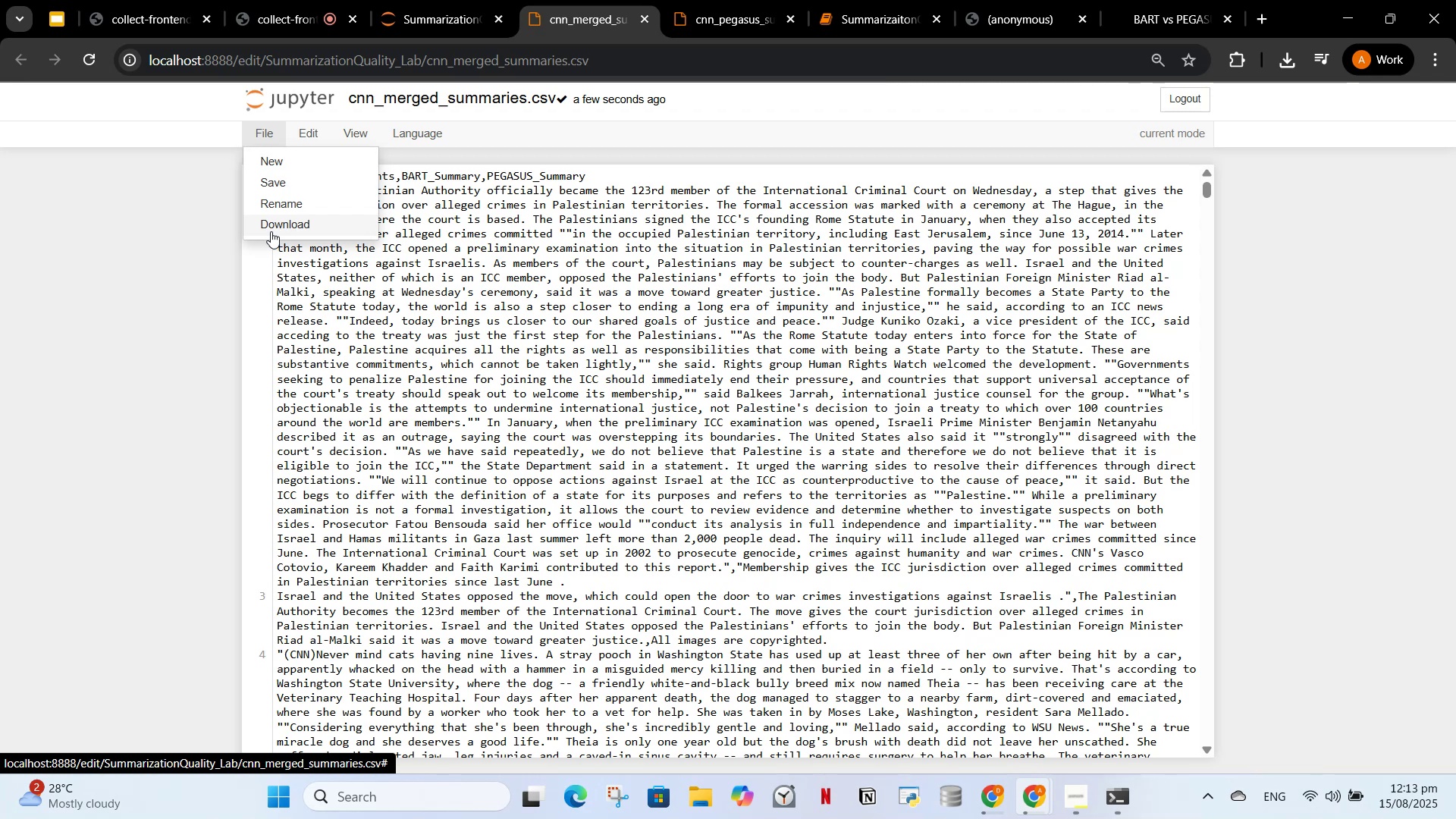 
wait(5.02)
 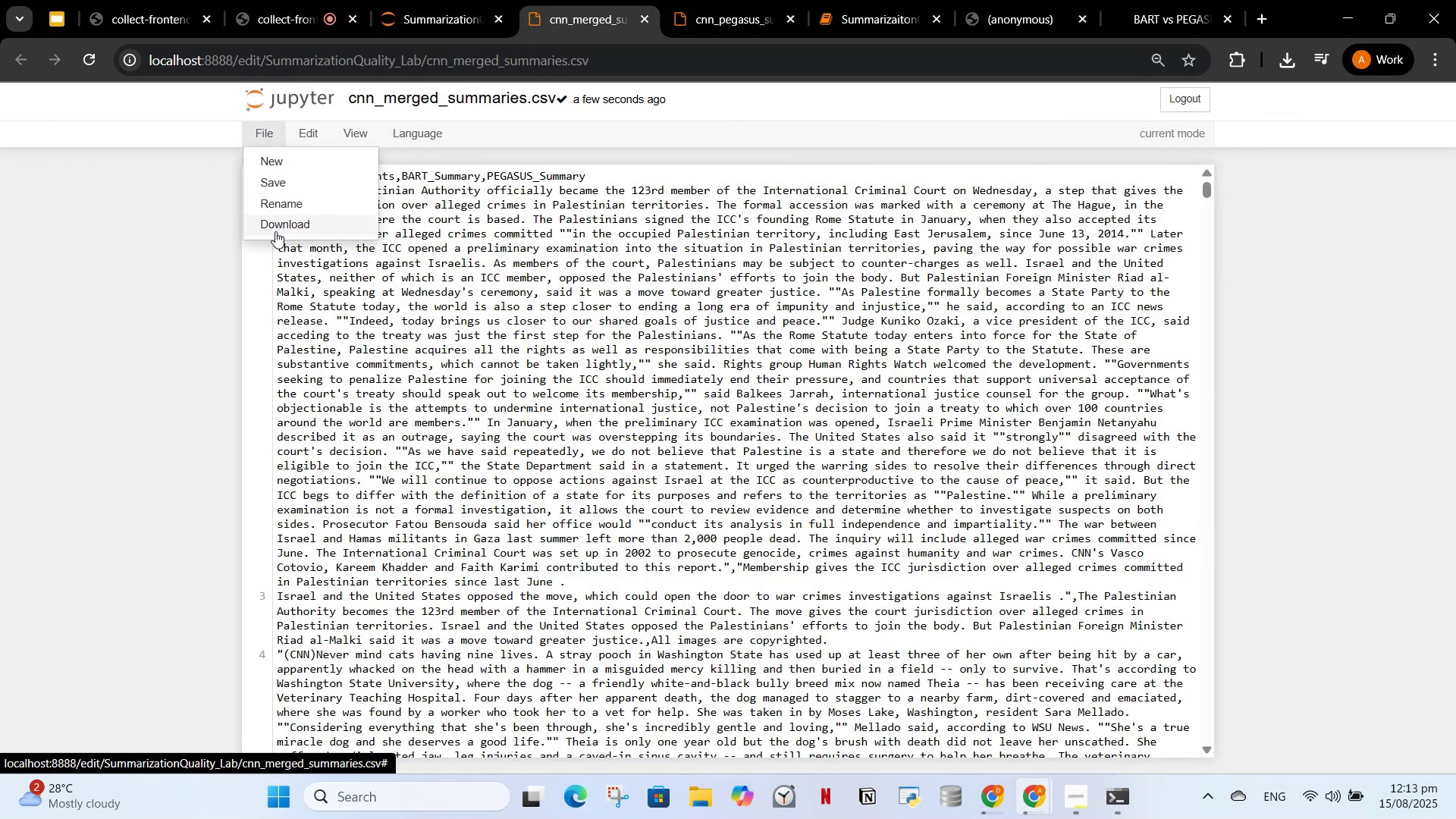 
left_click([271, 231])
 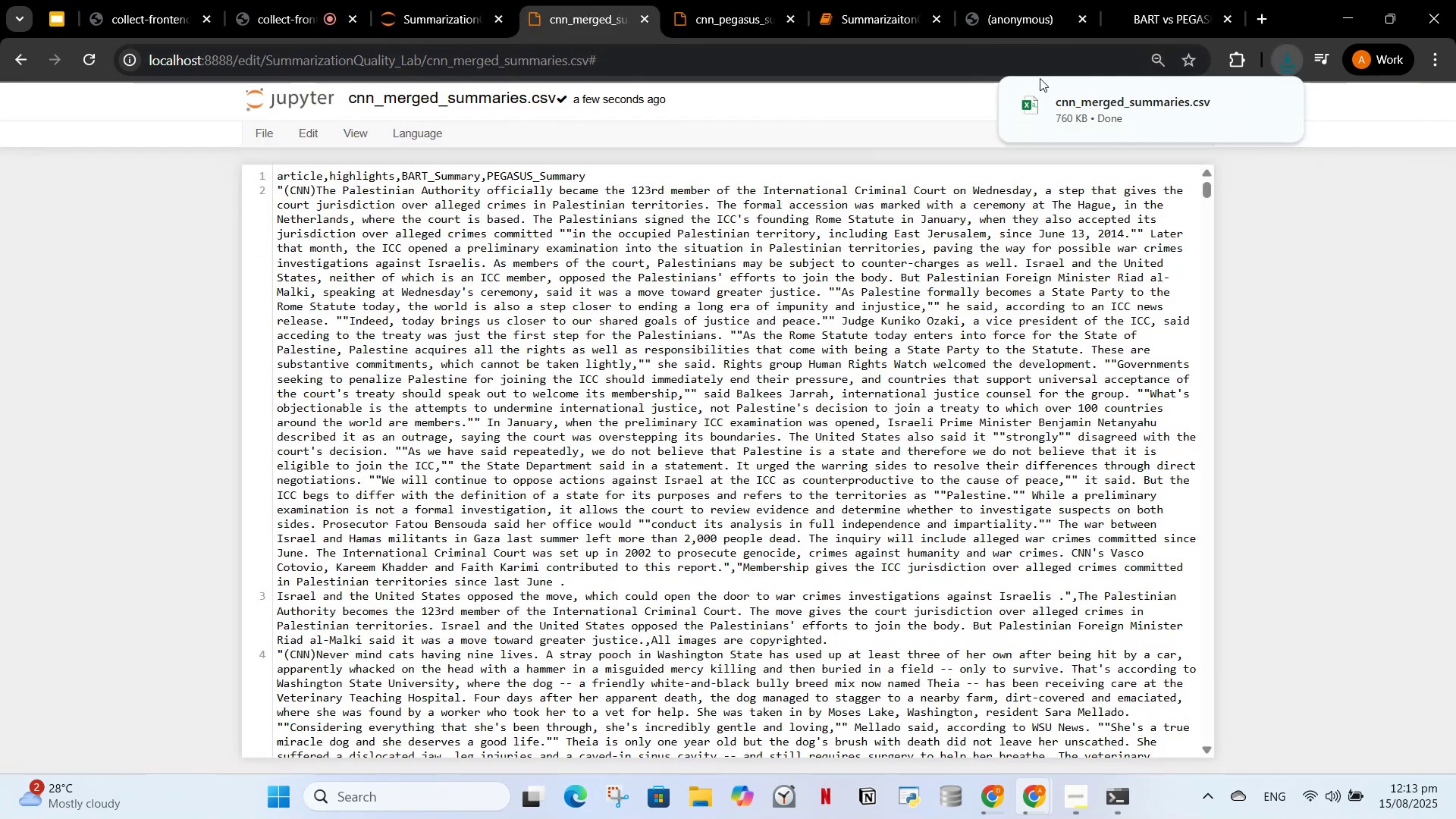 
left_click([1088, 93])
 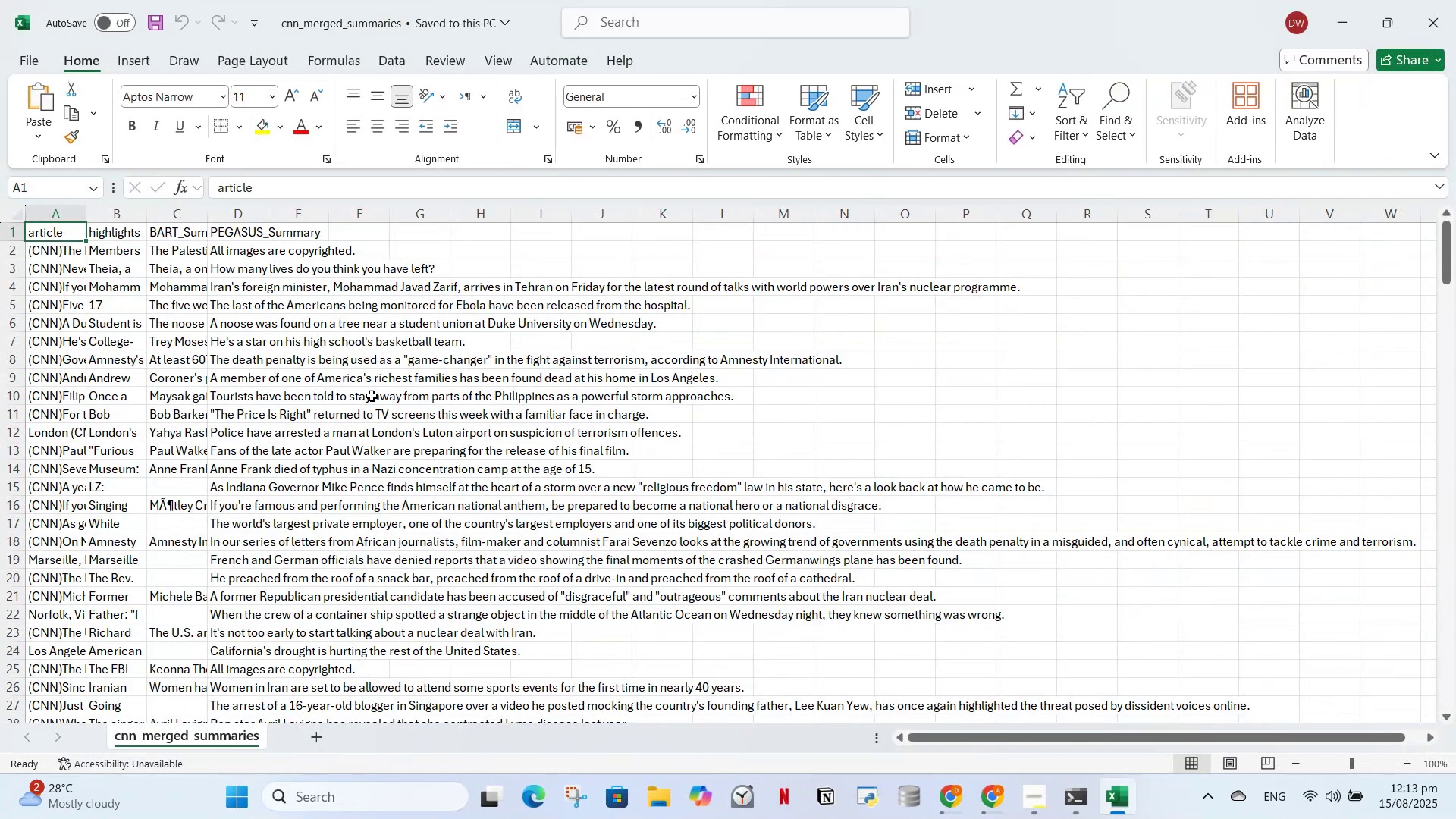 
wait(5.14)
 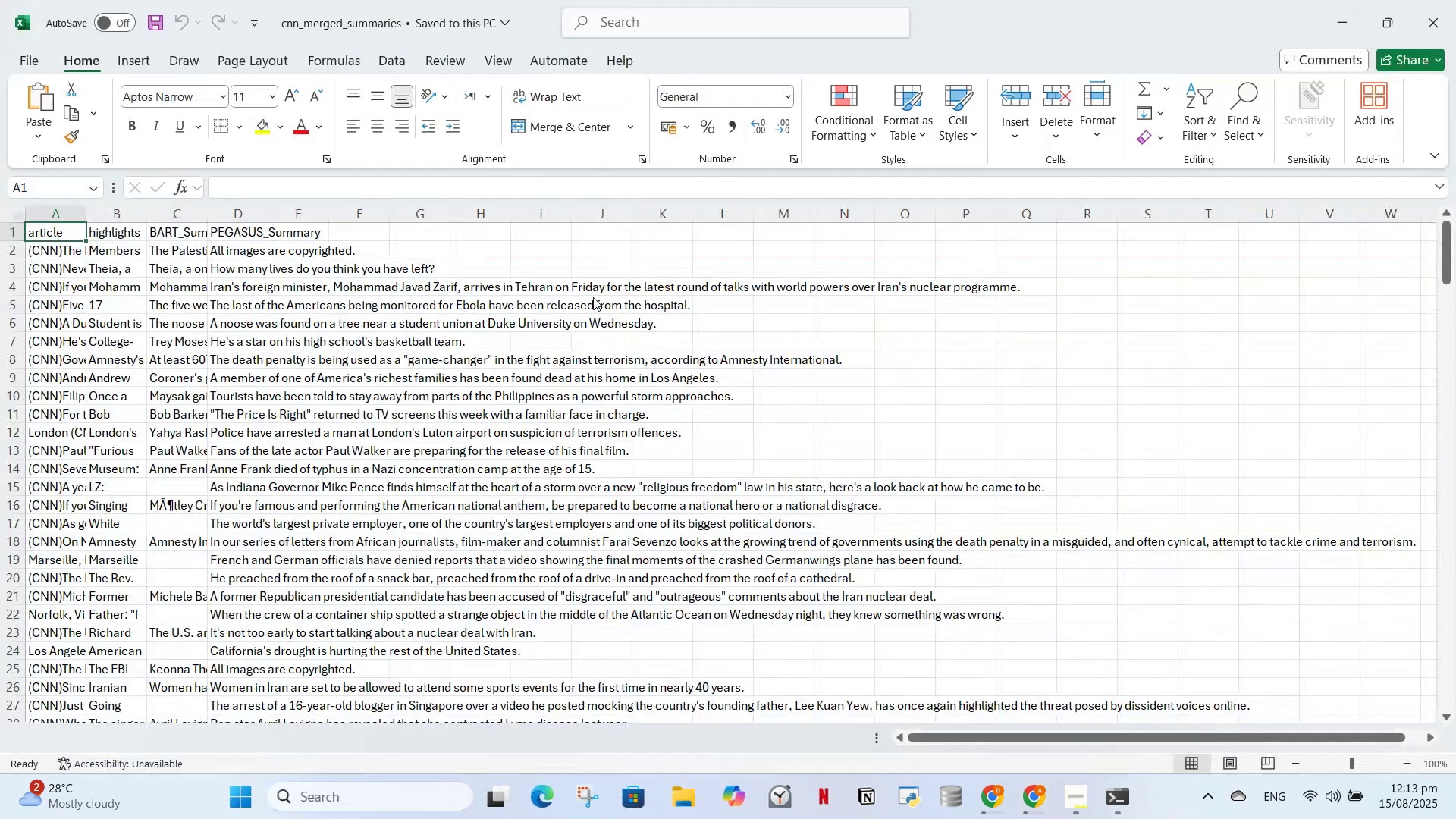 
left_click([1455, 0])
 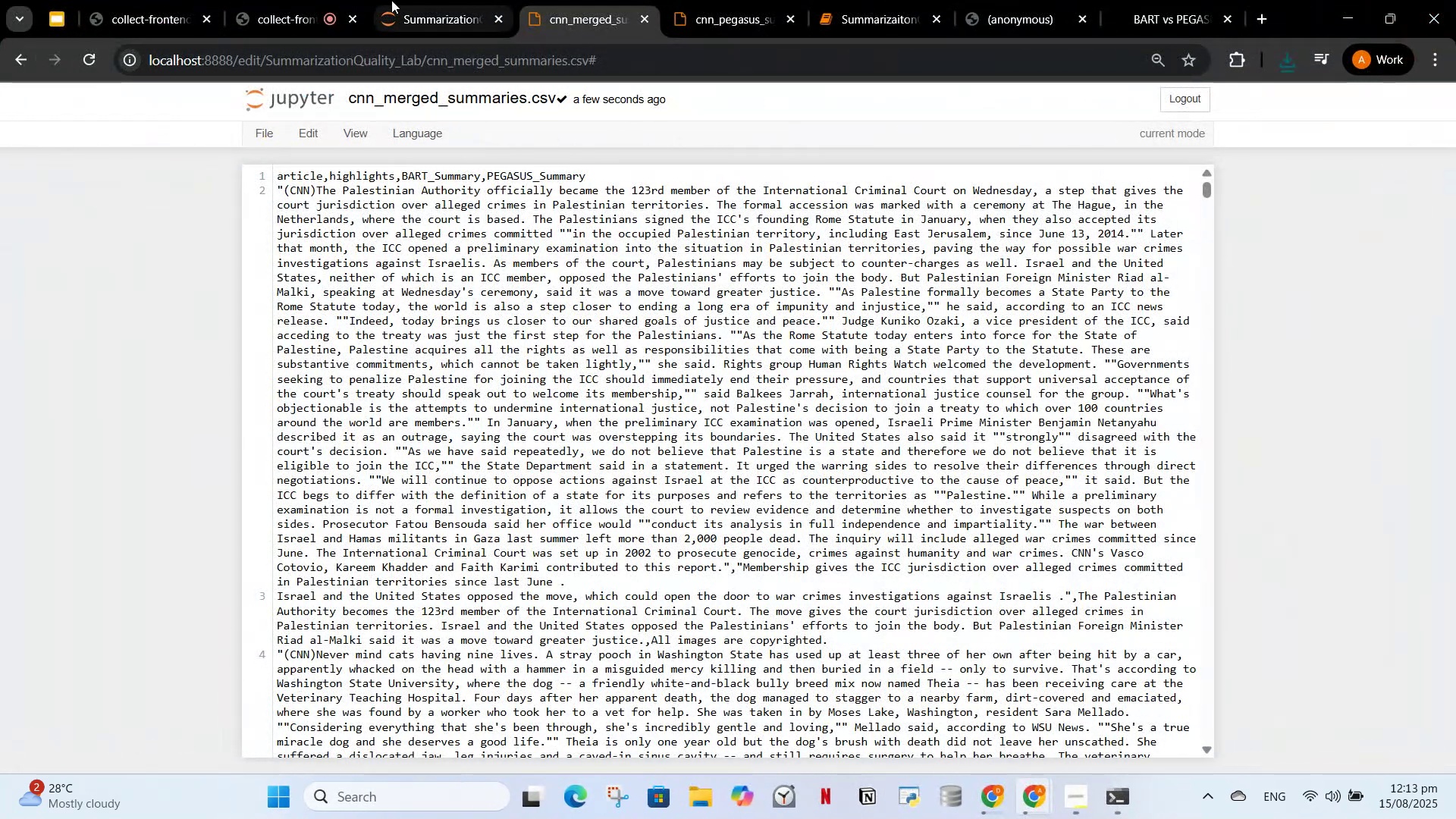 
left_click([459, 11])
 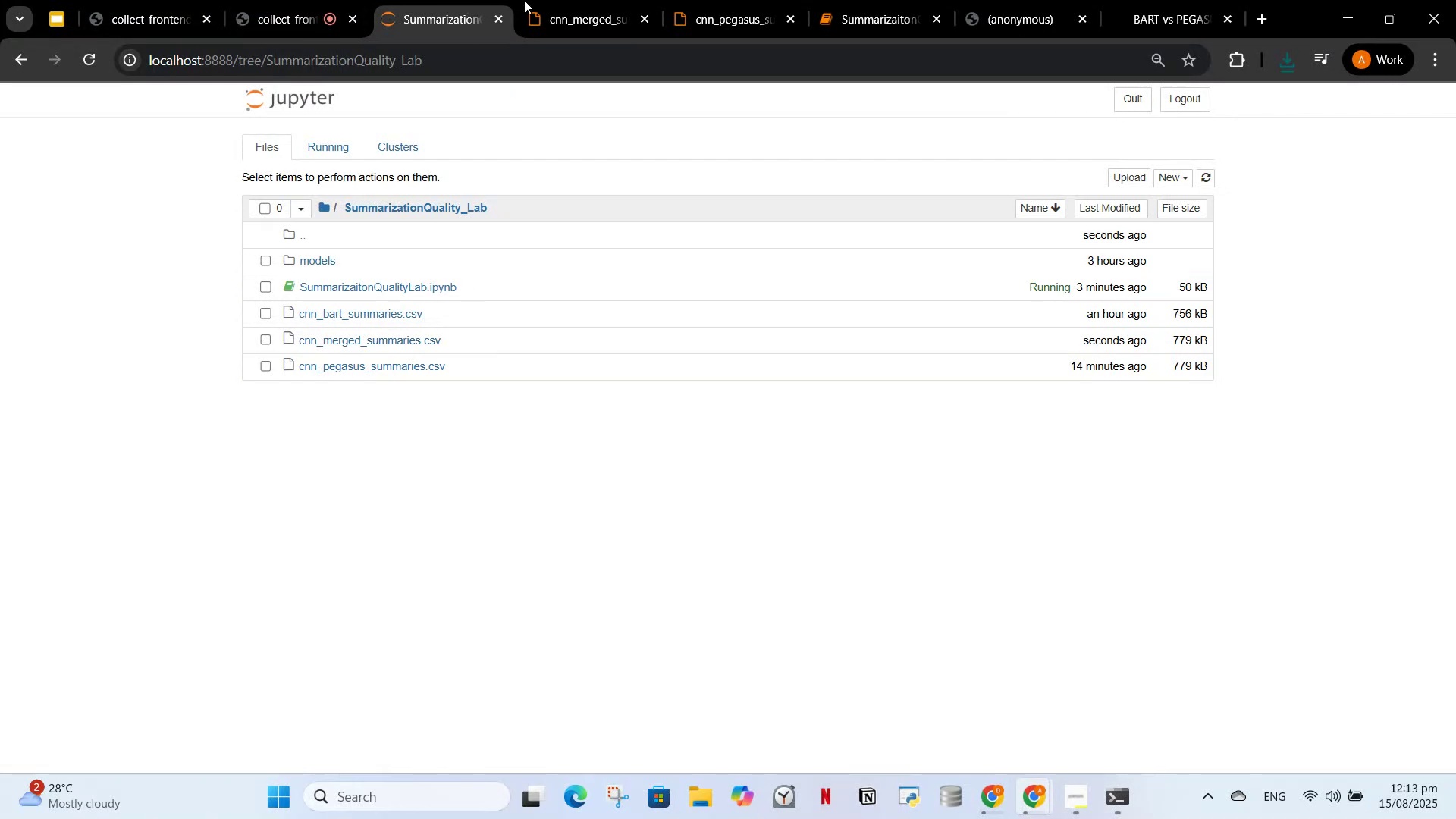 
left_click([544, 0])
 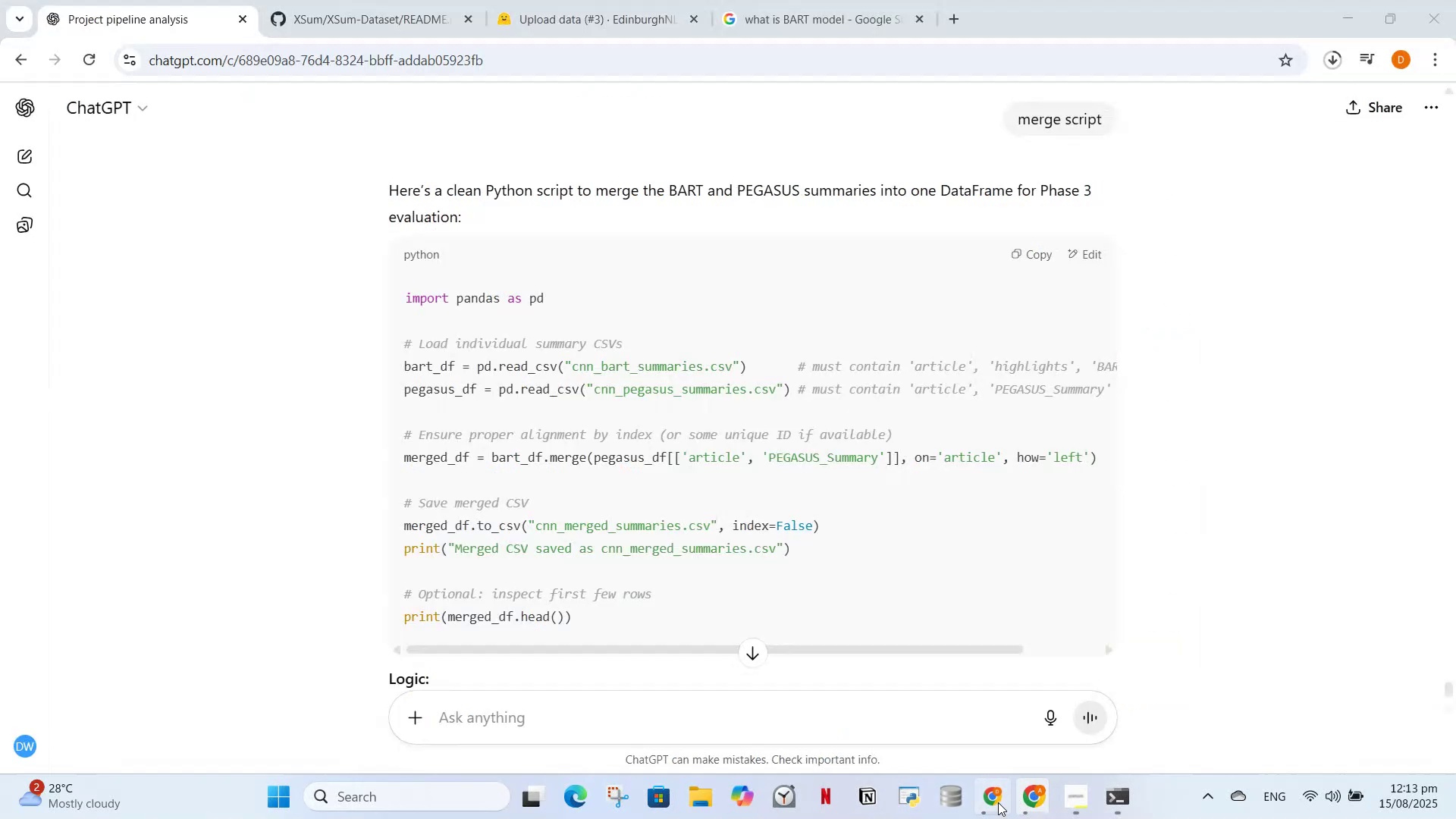 
scroll: coordinate [481, 527], scroll_direction: down, amount: 5.0
 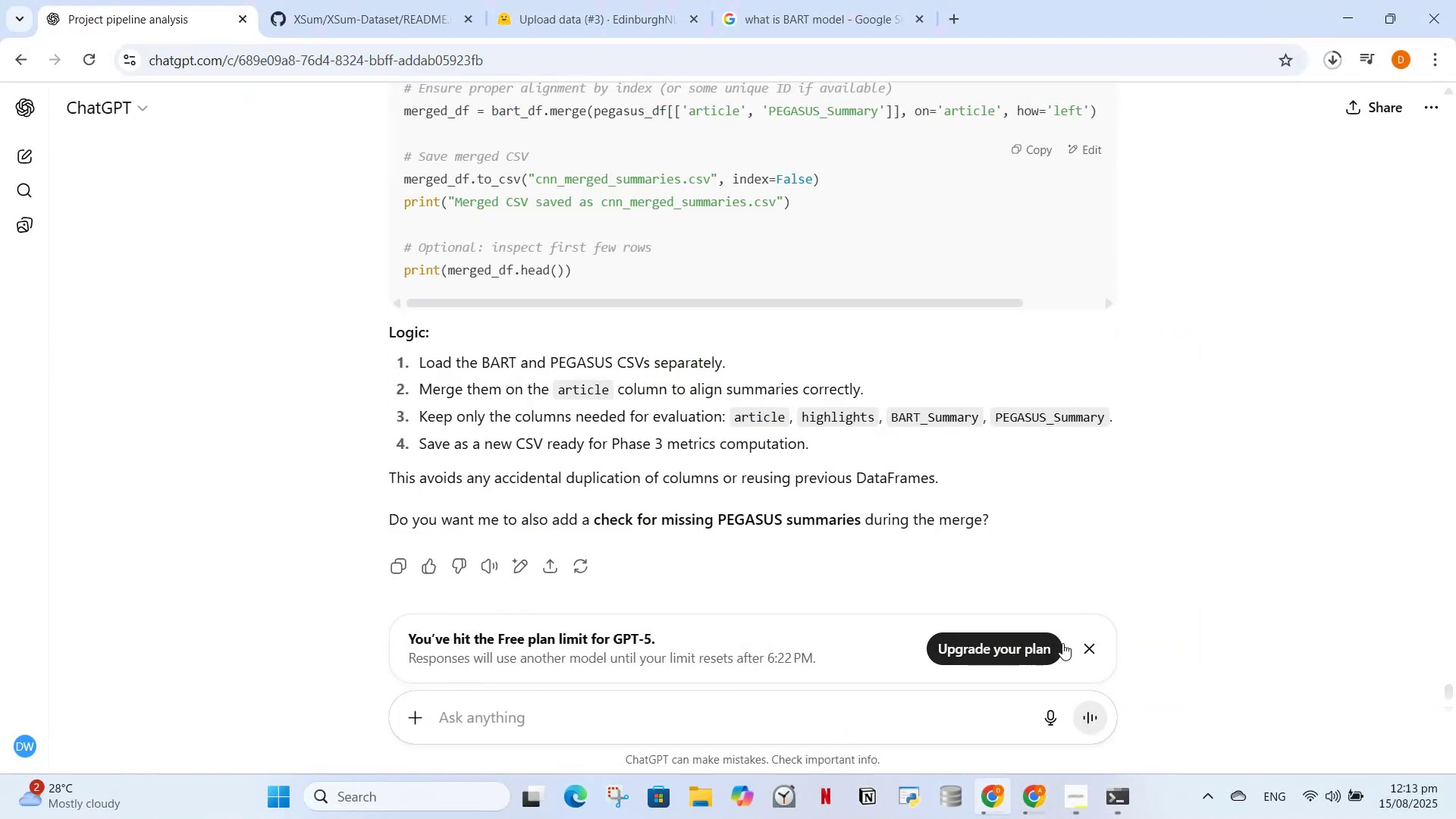 
left_click([1098, 647])
 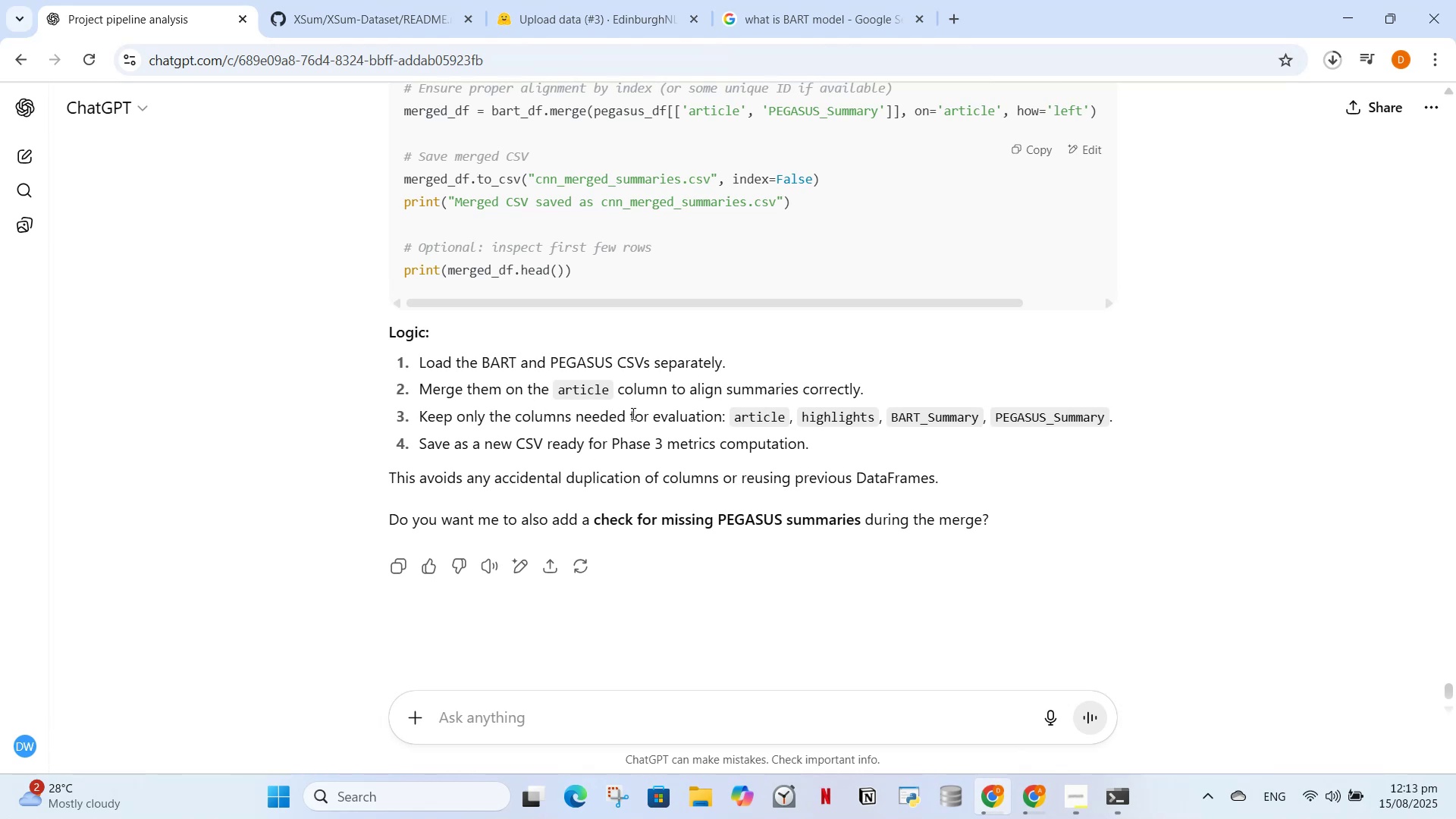 
wait(11.98)
 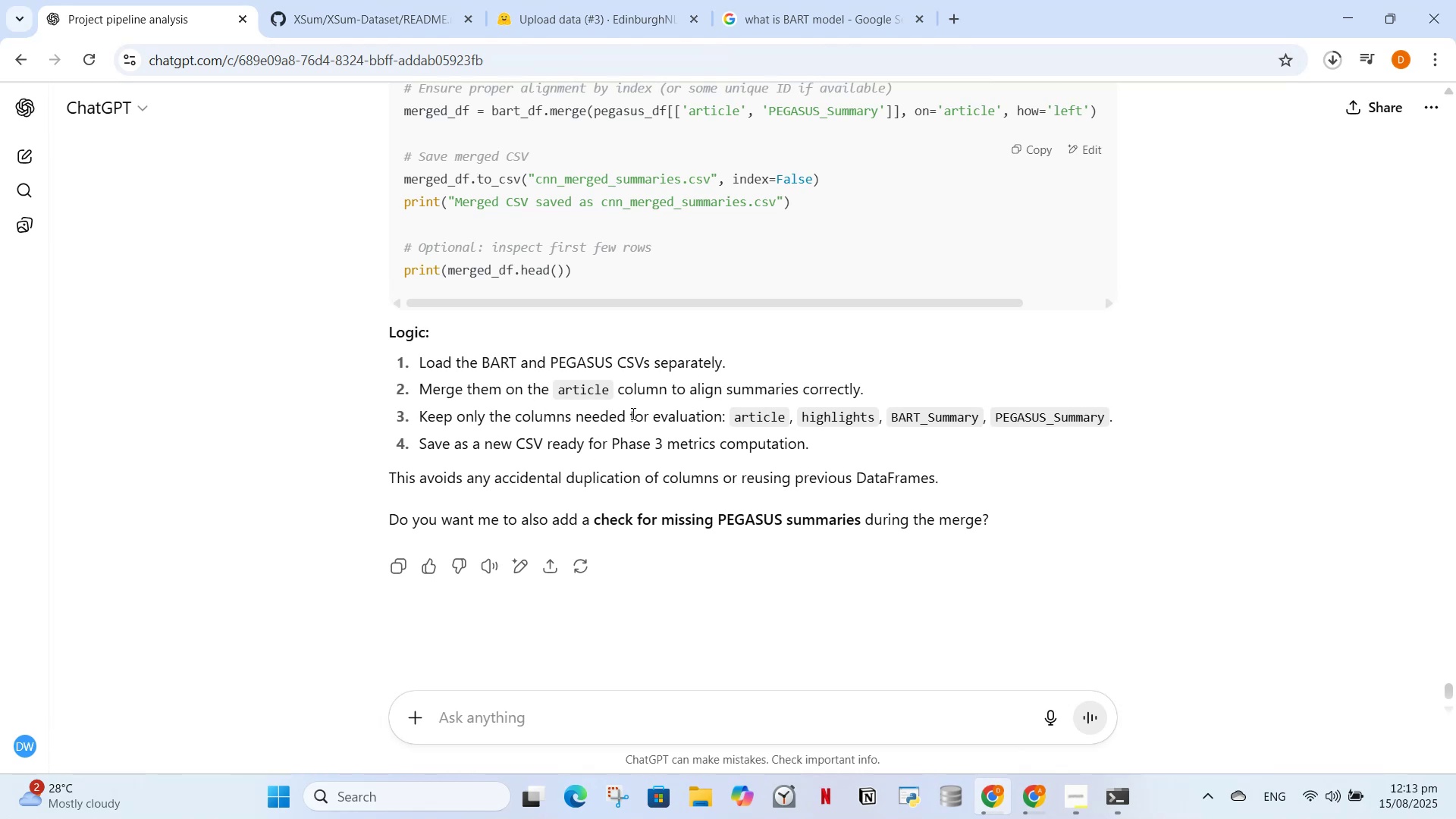 
left_click([654, 723])
 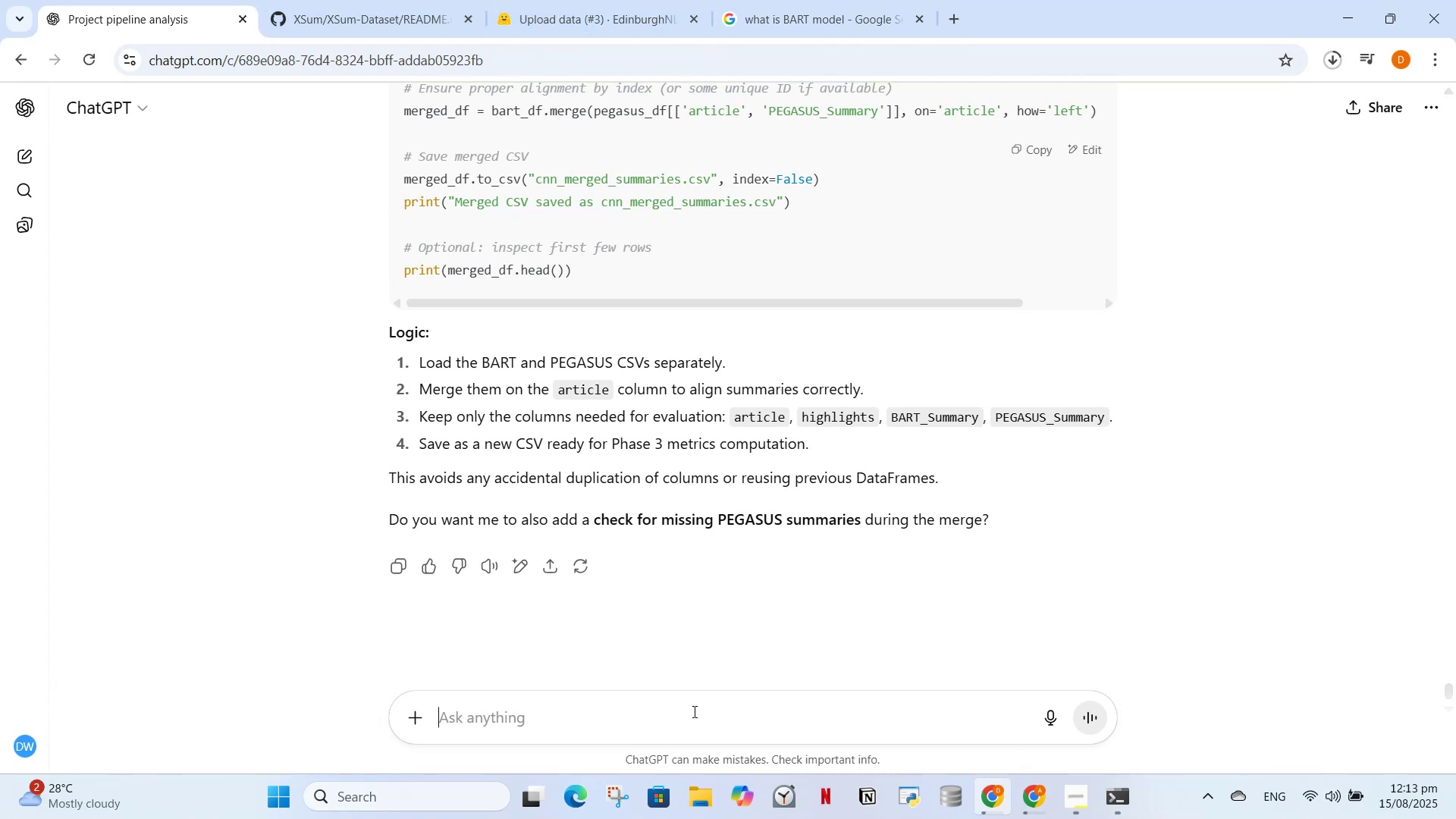 
type(I saved it a )
key(Backspace)
type(s a new merged csv )
 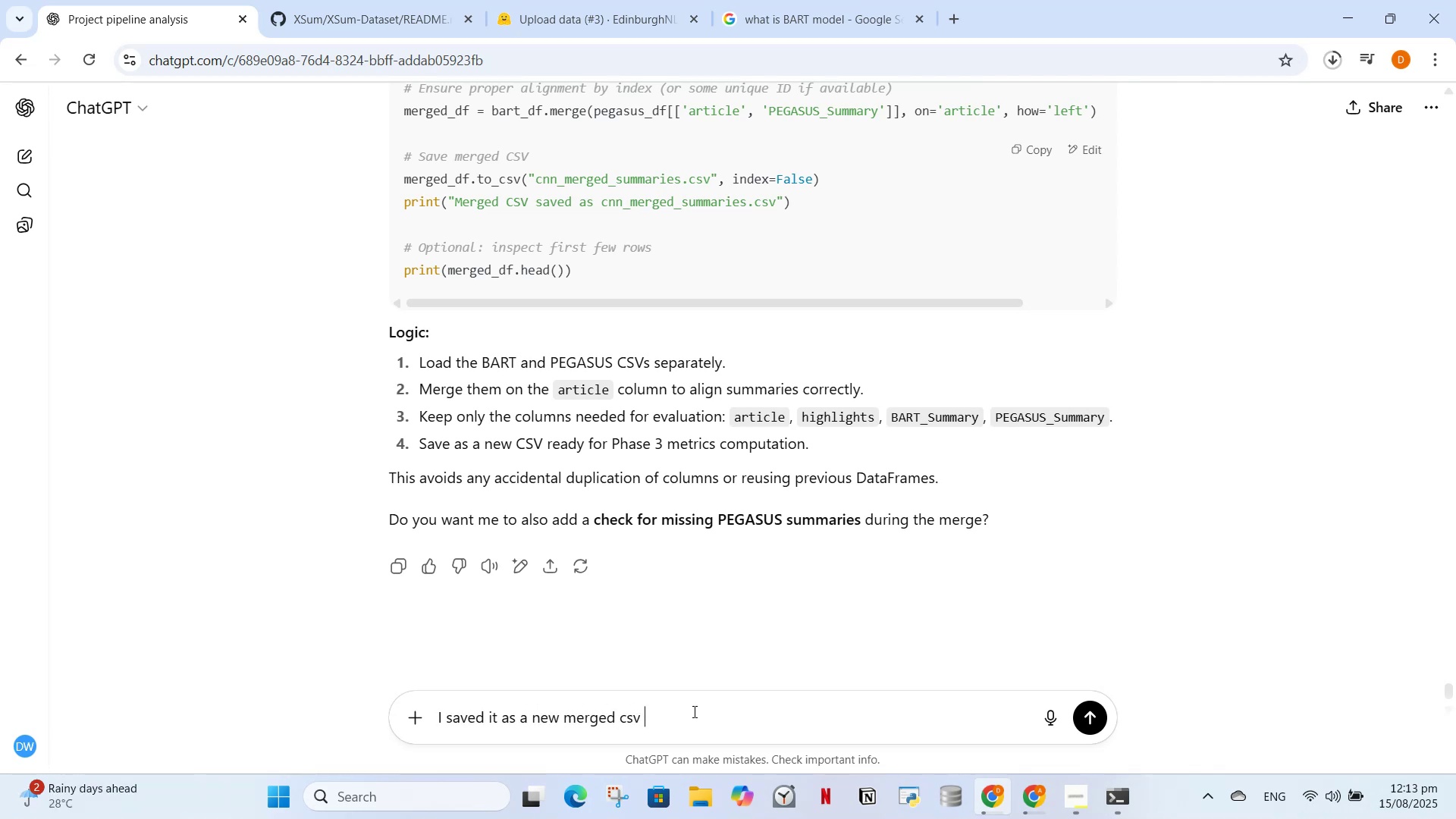 
key(Enter)
 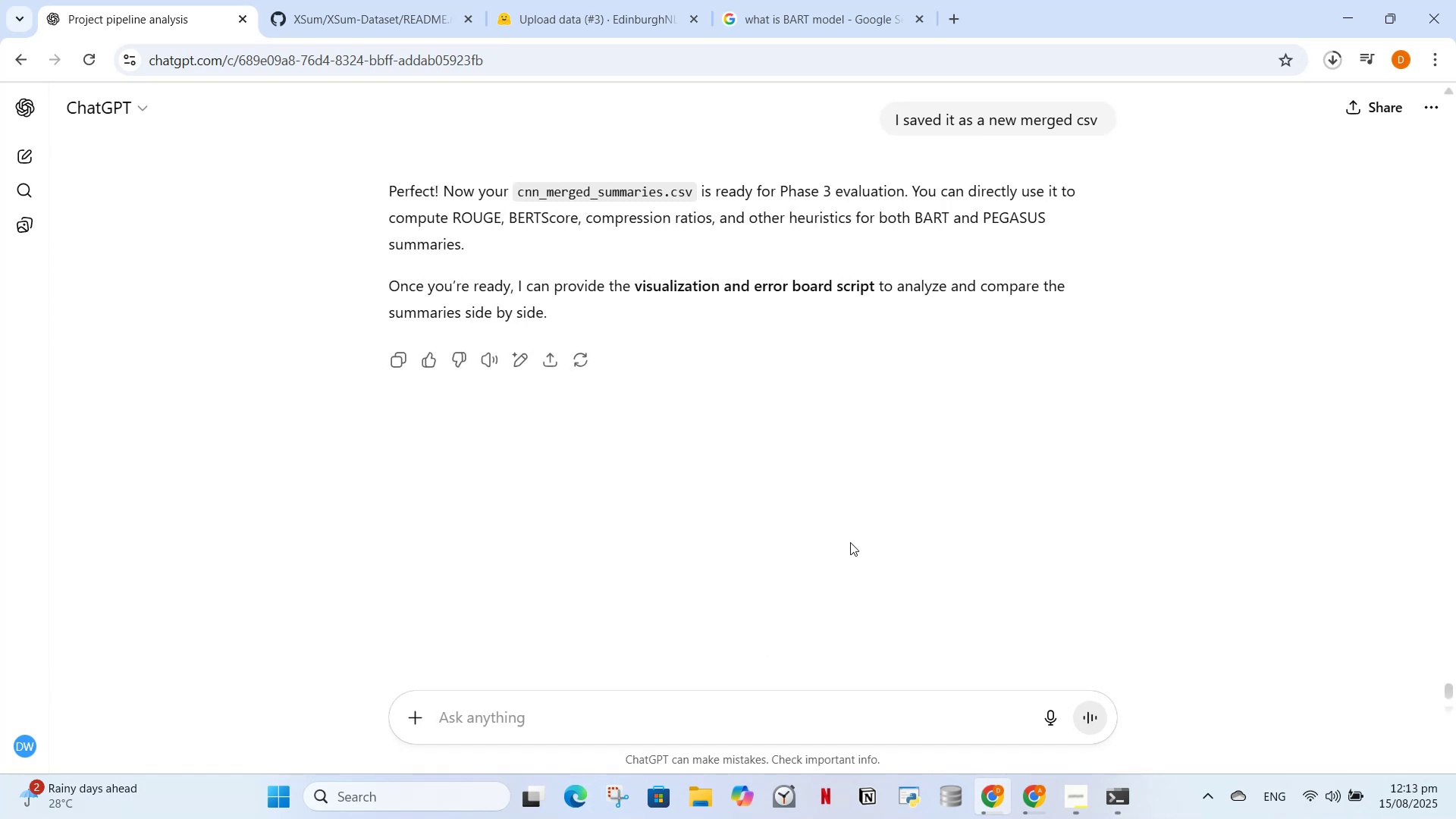 
wait(6.08)
 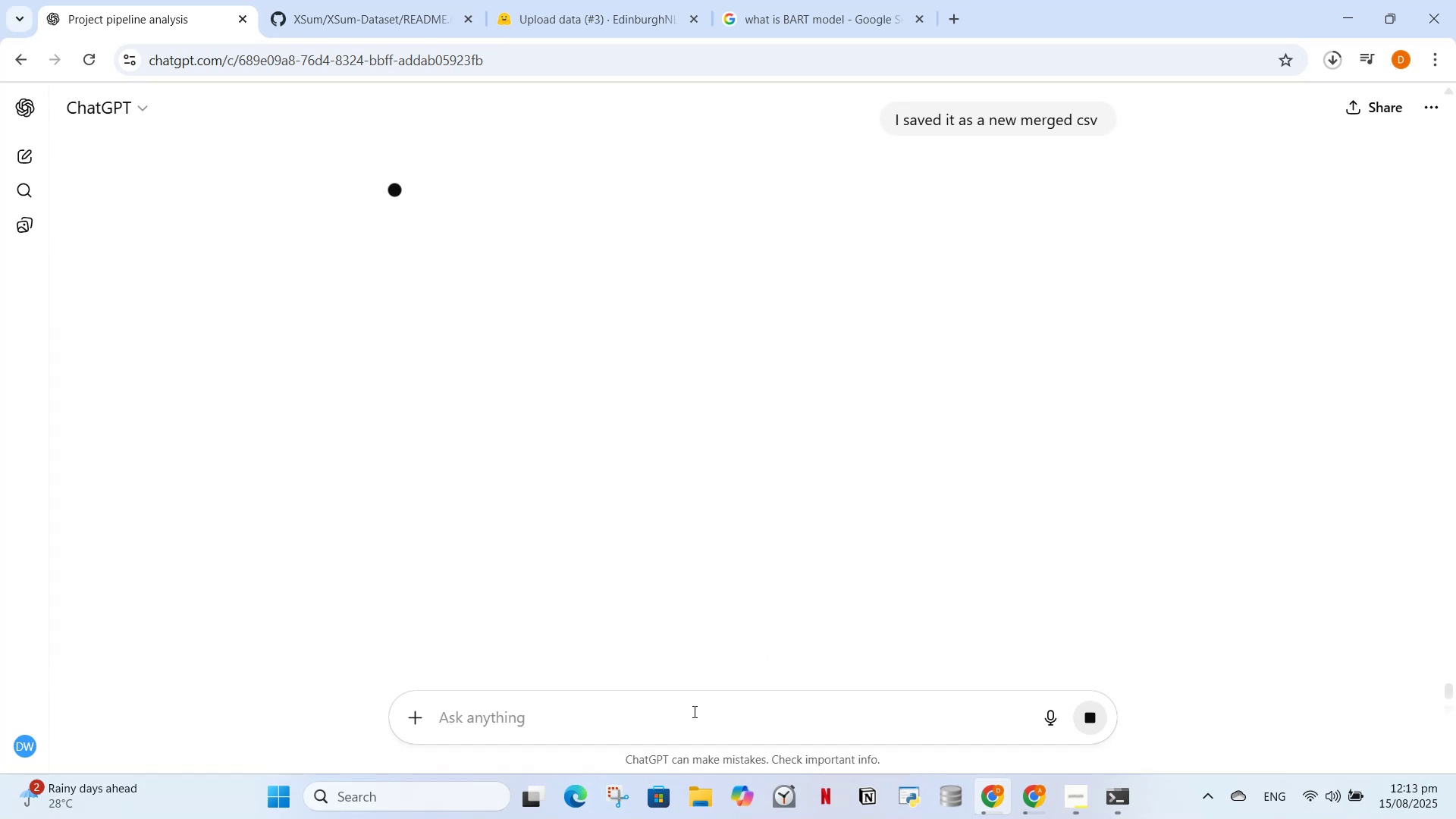 
left_click([1027, 796])
 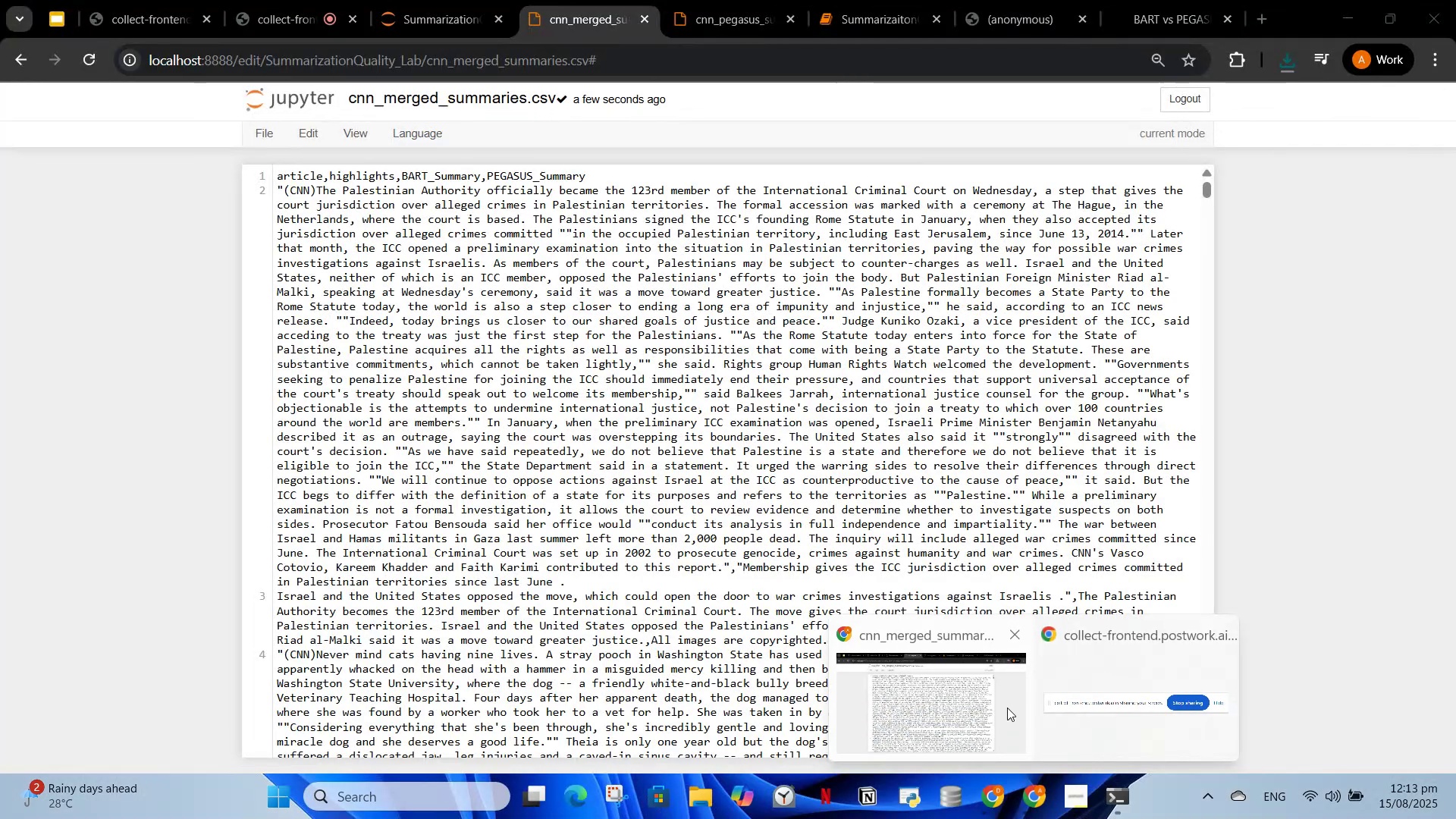 
left_click([902, 704])
 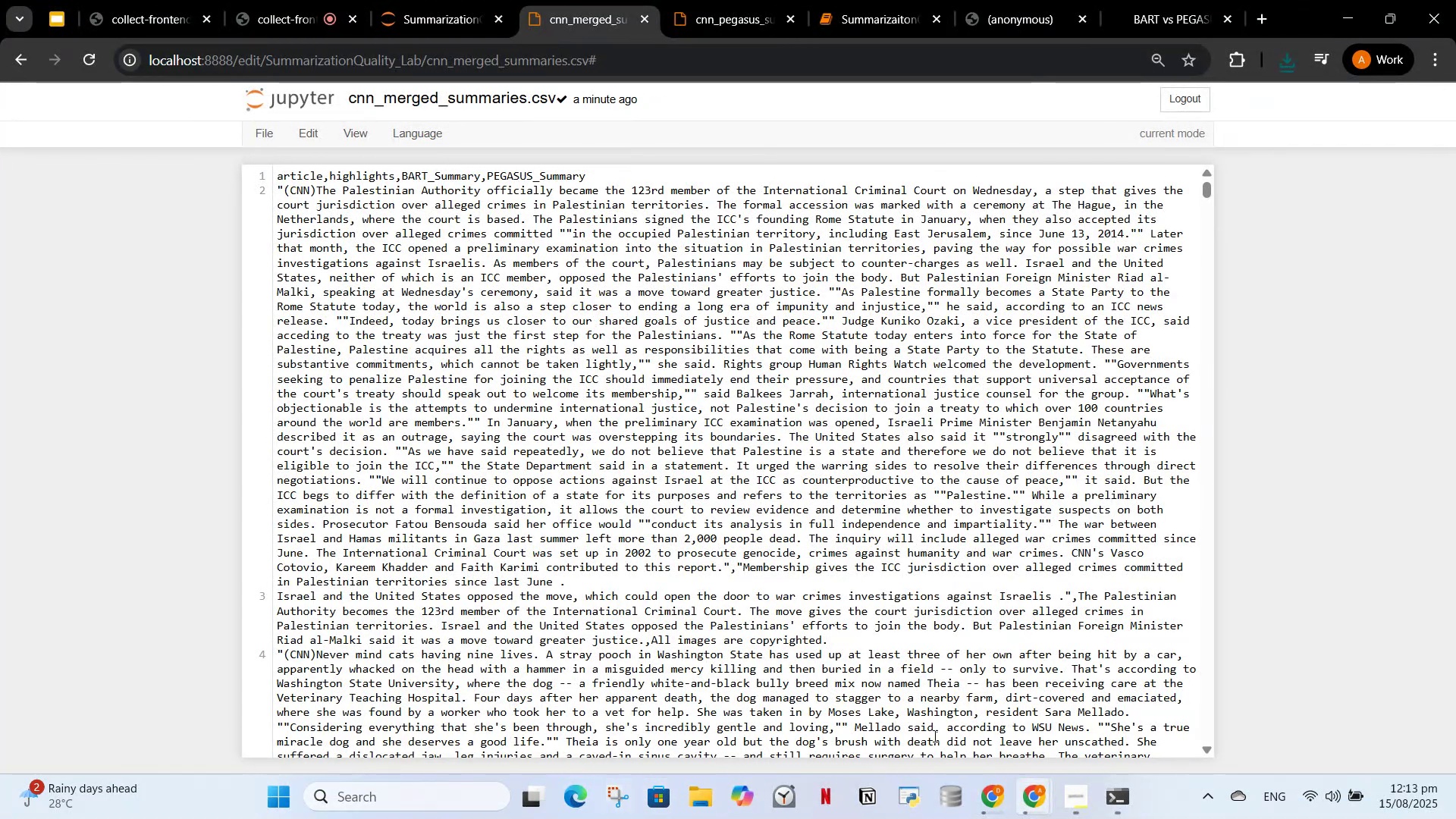 
left_click([986, 802])
 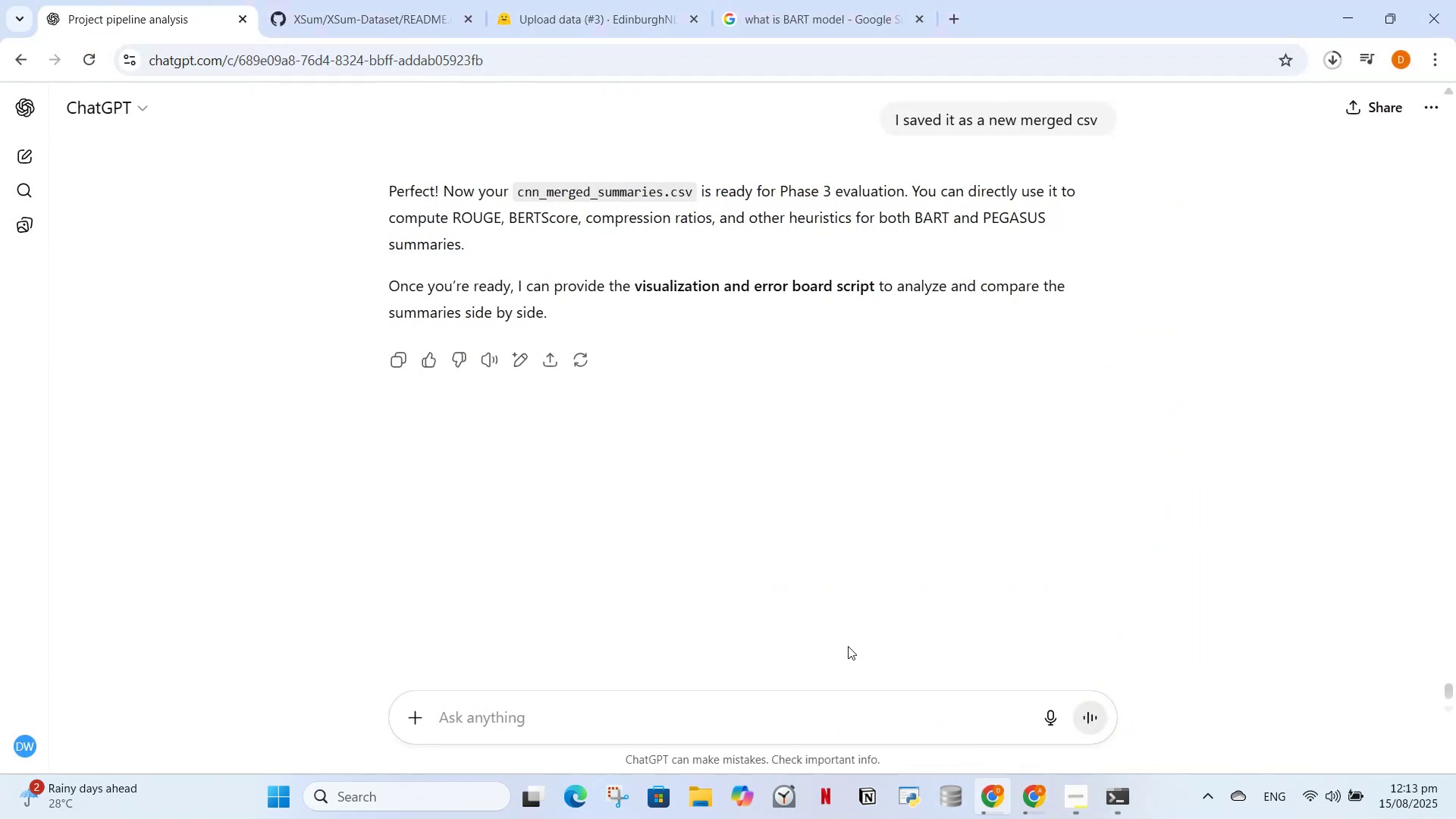 
left_click([1034, 807])
 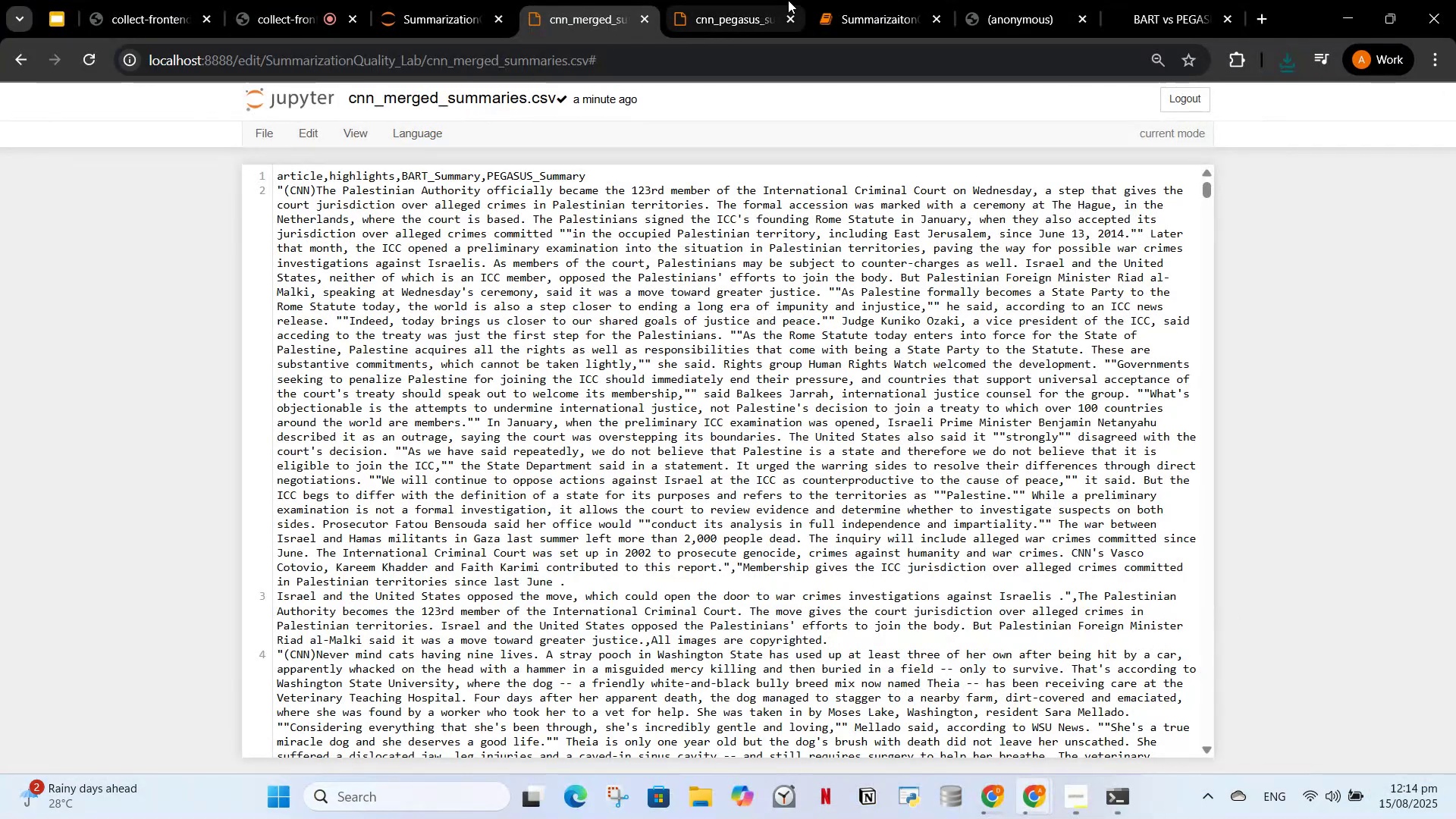 
left_click([740, 0])
 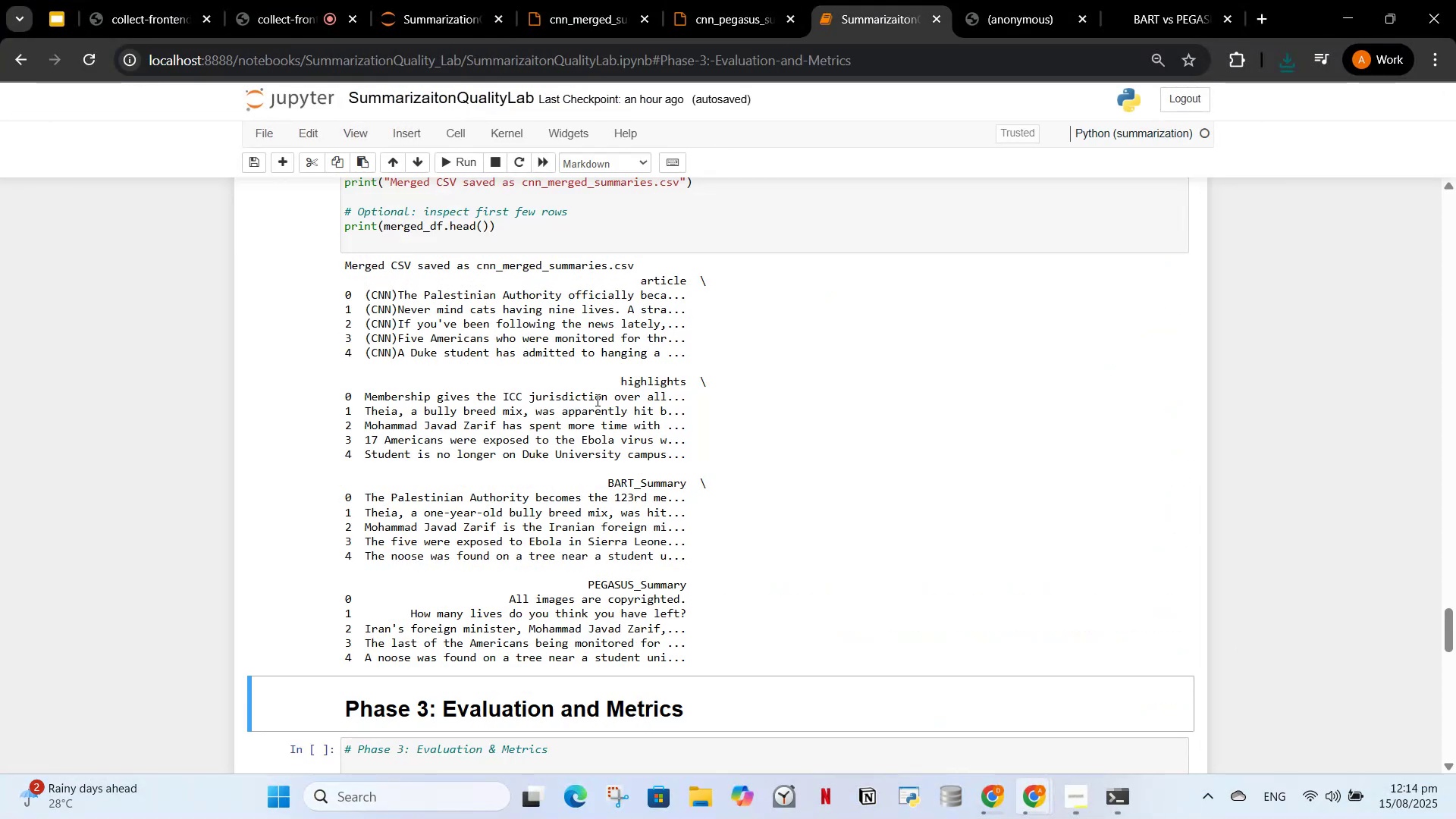 
scroll: coordinate [601, 475], scroll_direction: down, amount: 3.0
 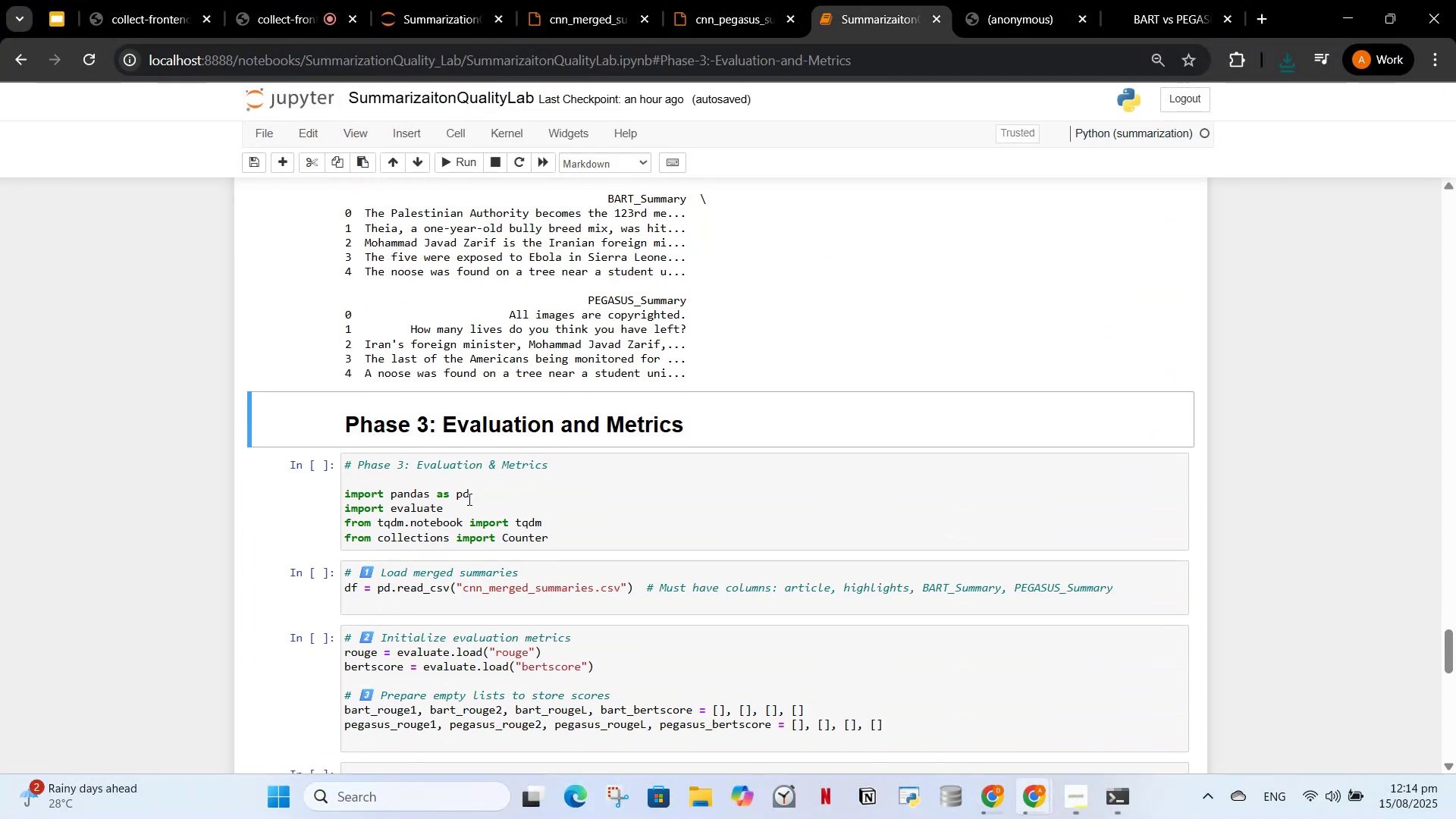 
left_click([470, 500])
 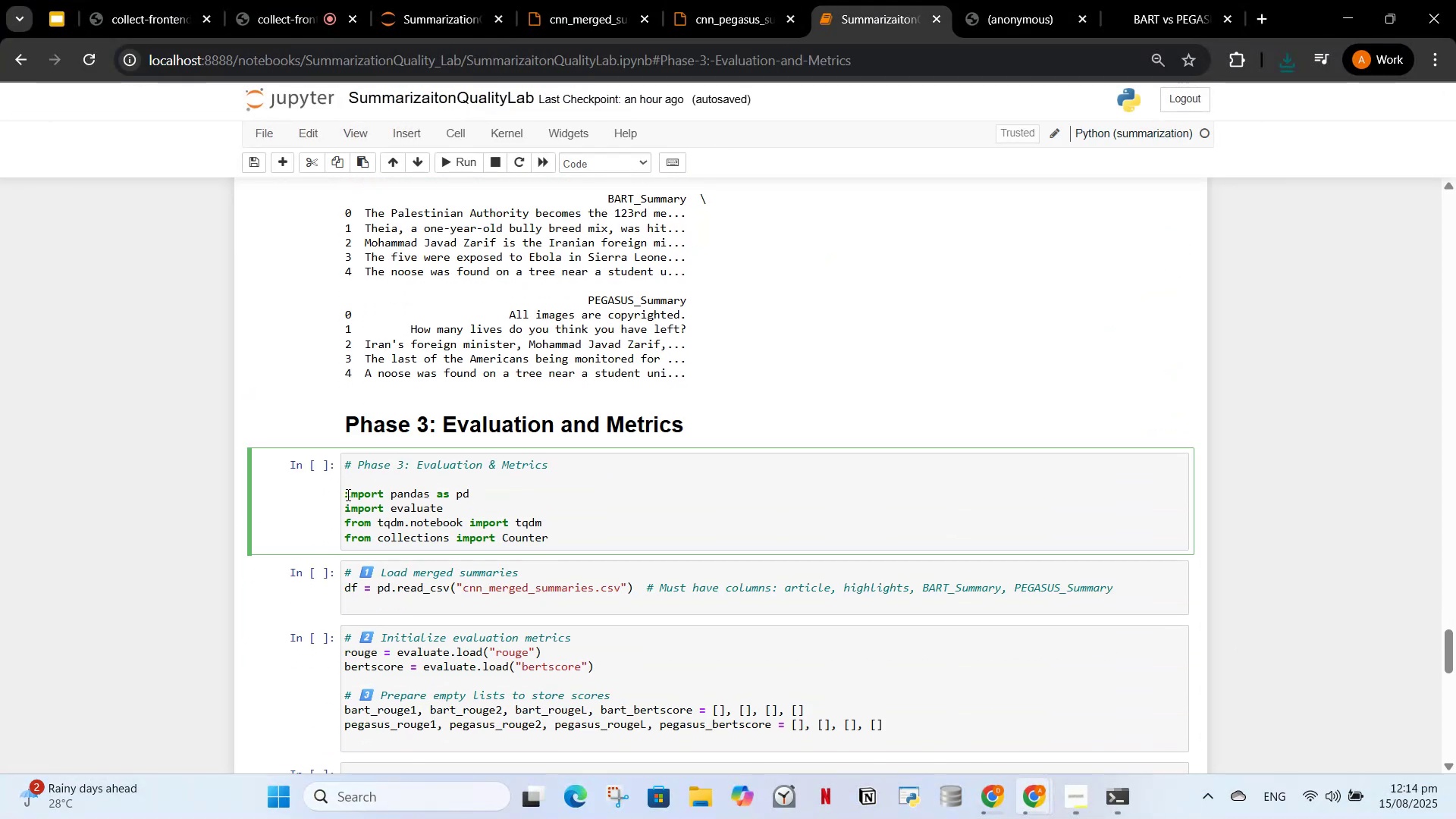 
left_click([345, 492])
 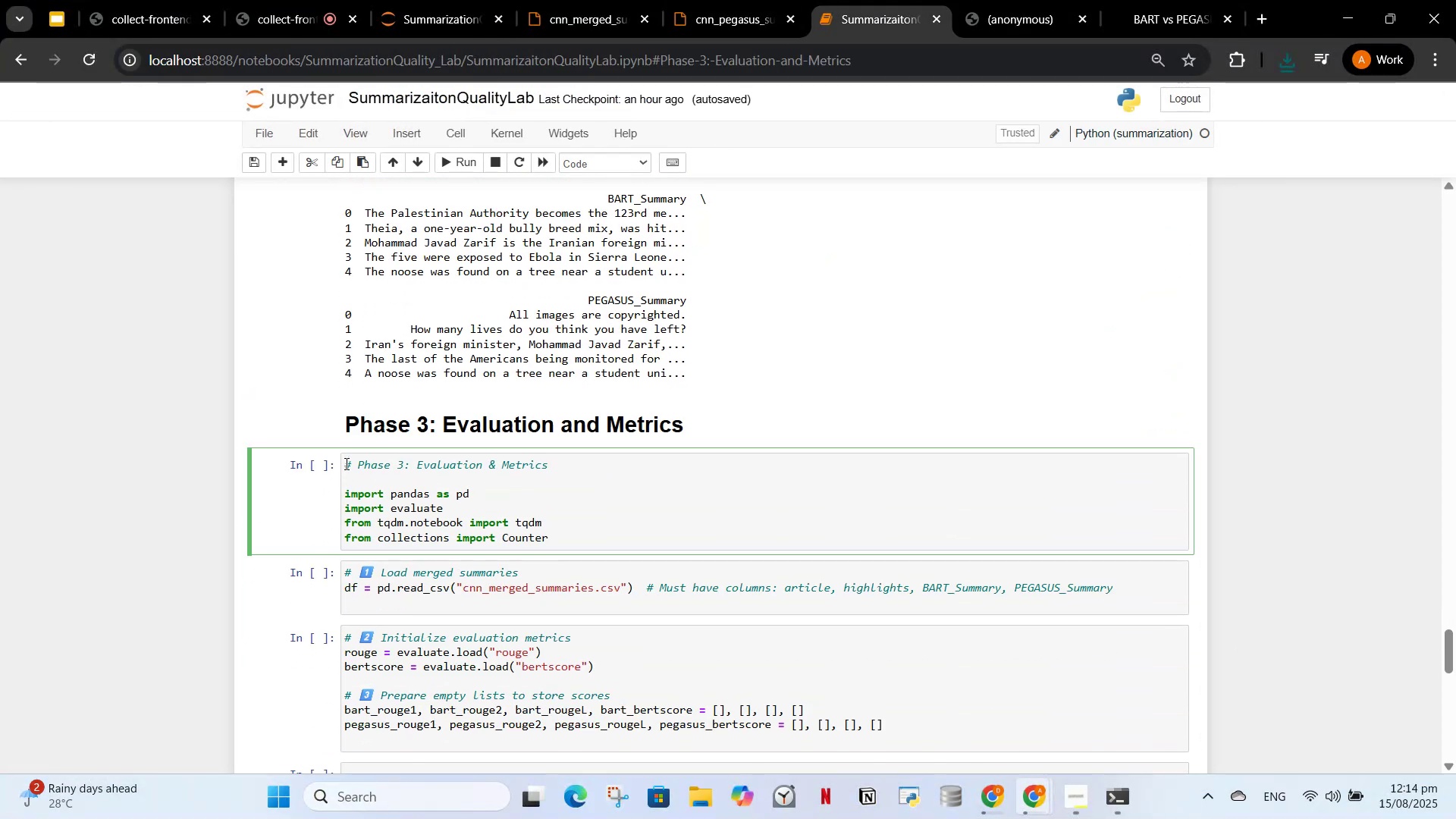 
left_click_drag(start_coordinate=[345, 464], to_coordinate=[572, 557])
 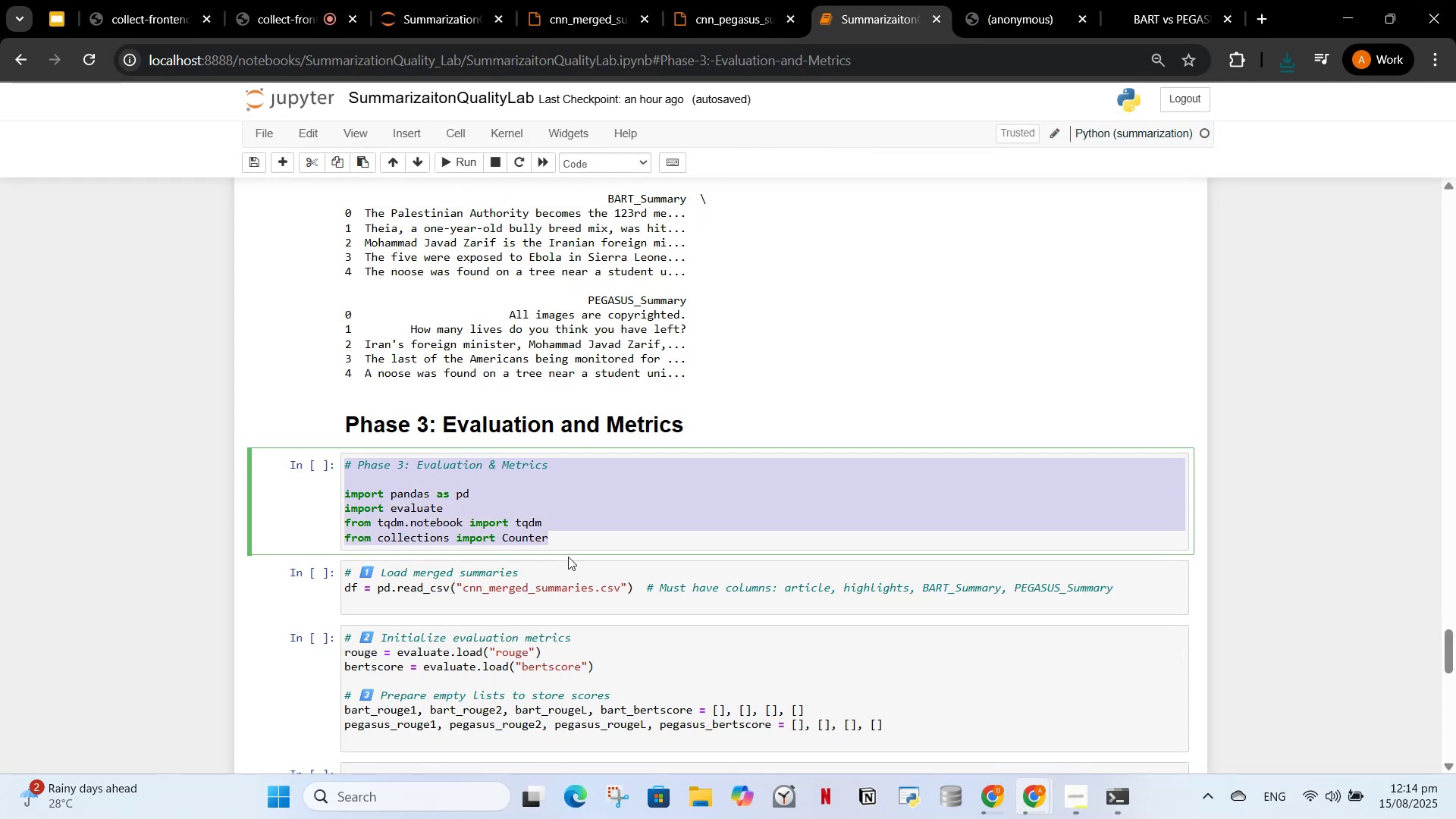 
key(Control+X)
 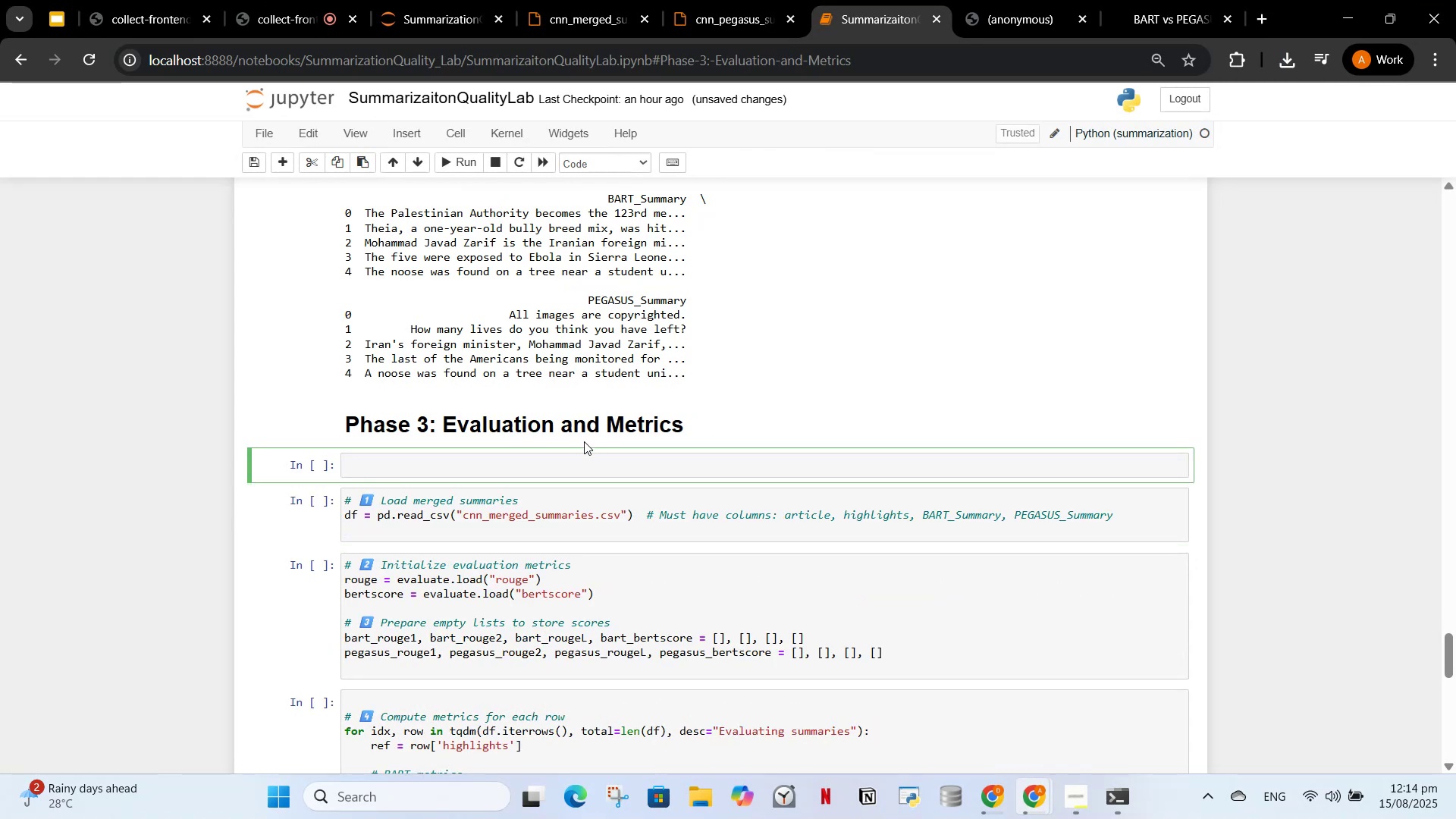 
key(Control+V)
 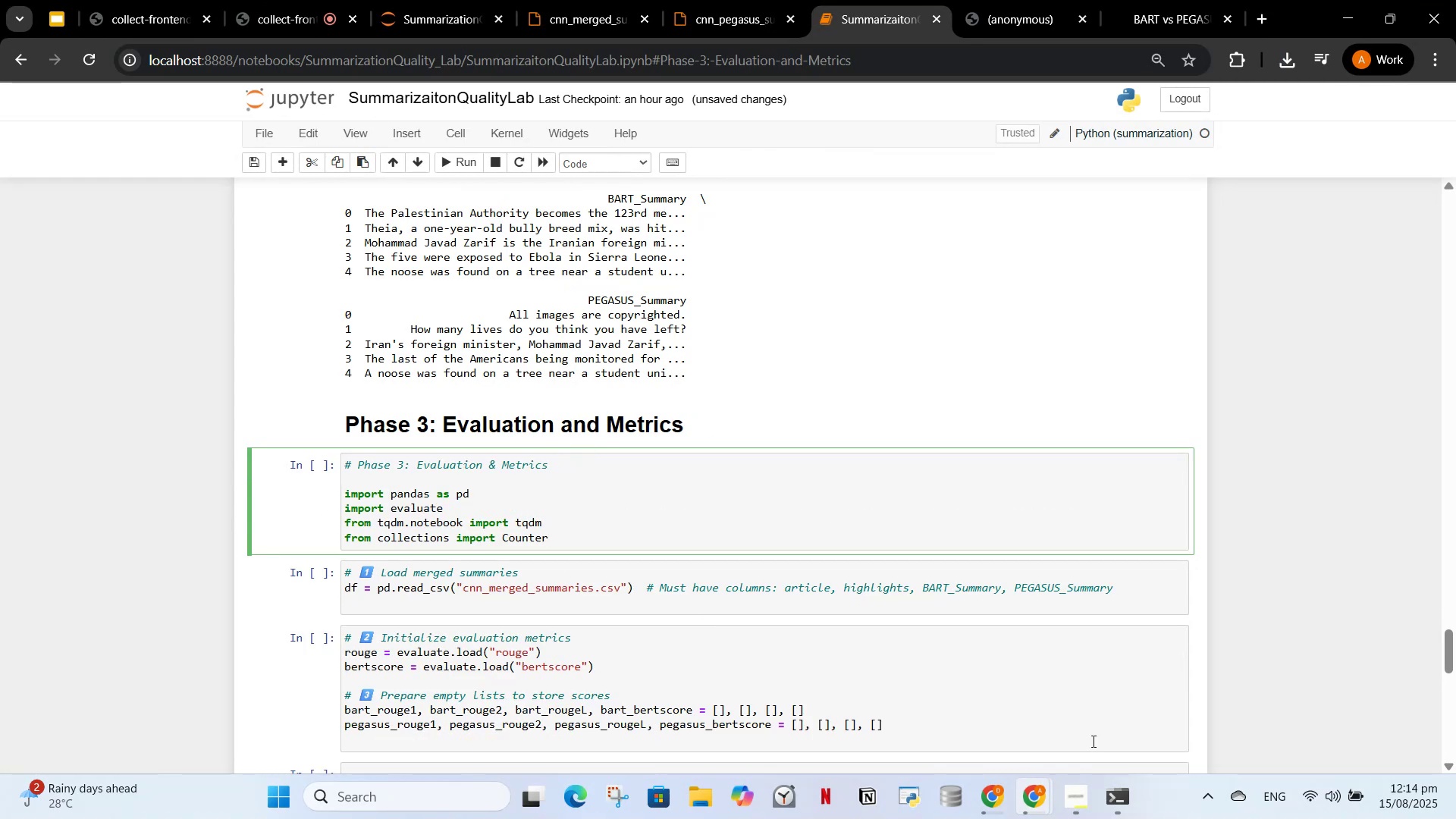 
left_click([987, 799])
 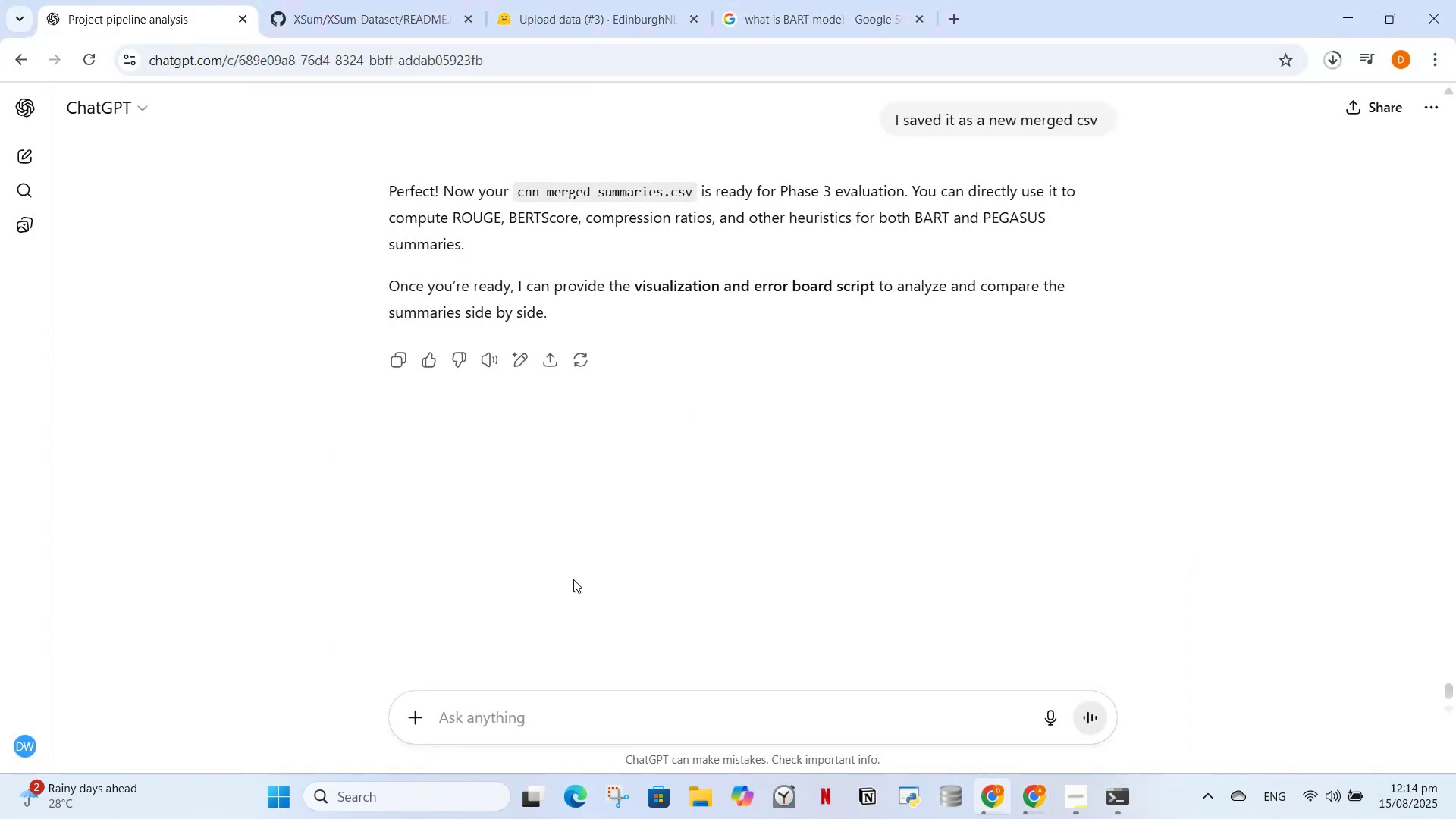 
scroll: coordinate [789, 469], scroll_direction: up, amount: 219.0
 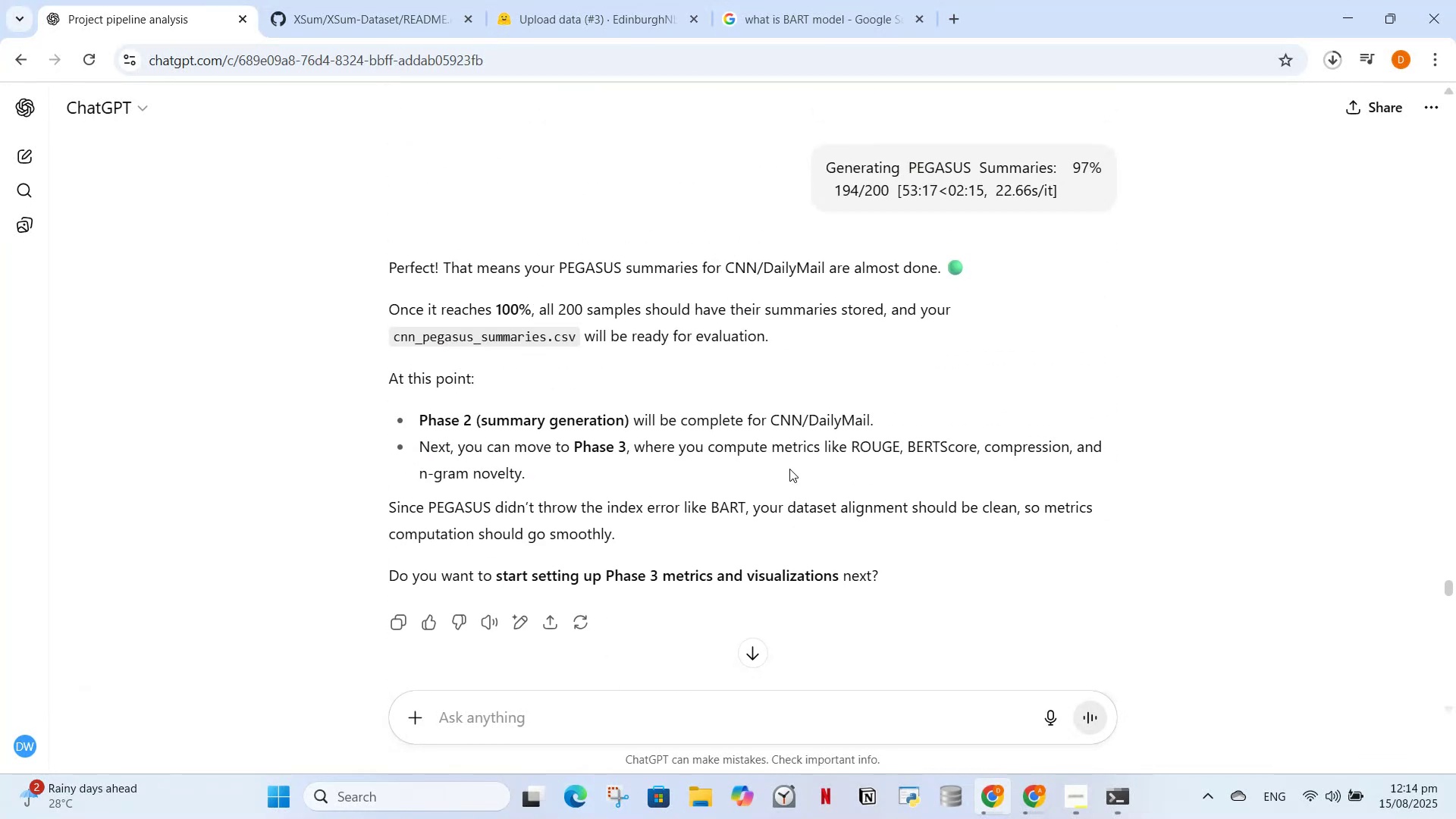 
wait(5.82)
 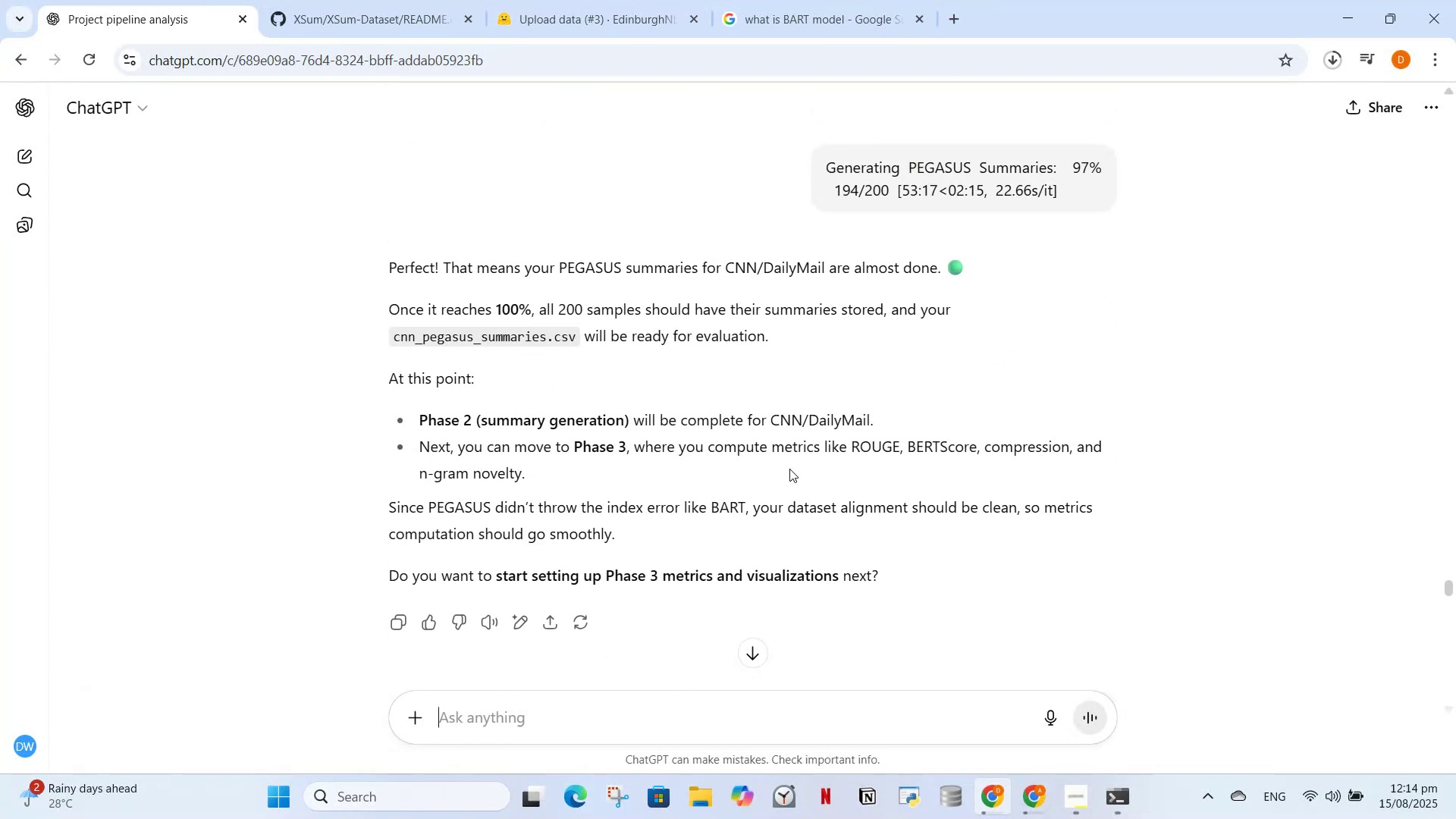 
scroll: coordinate [988, 496], scroll_direction: up, amount: 60.0
 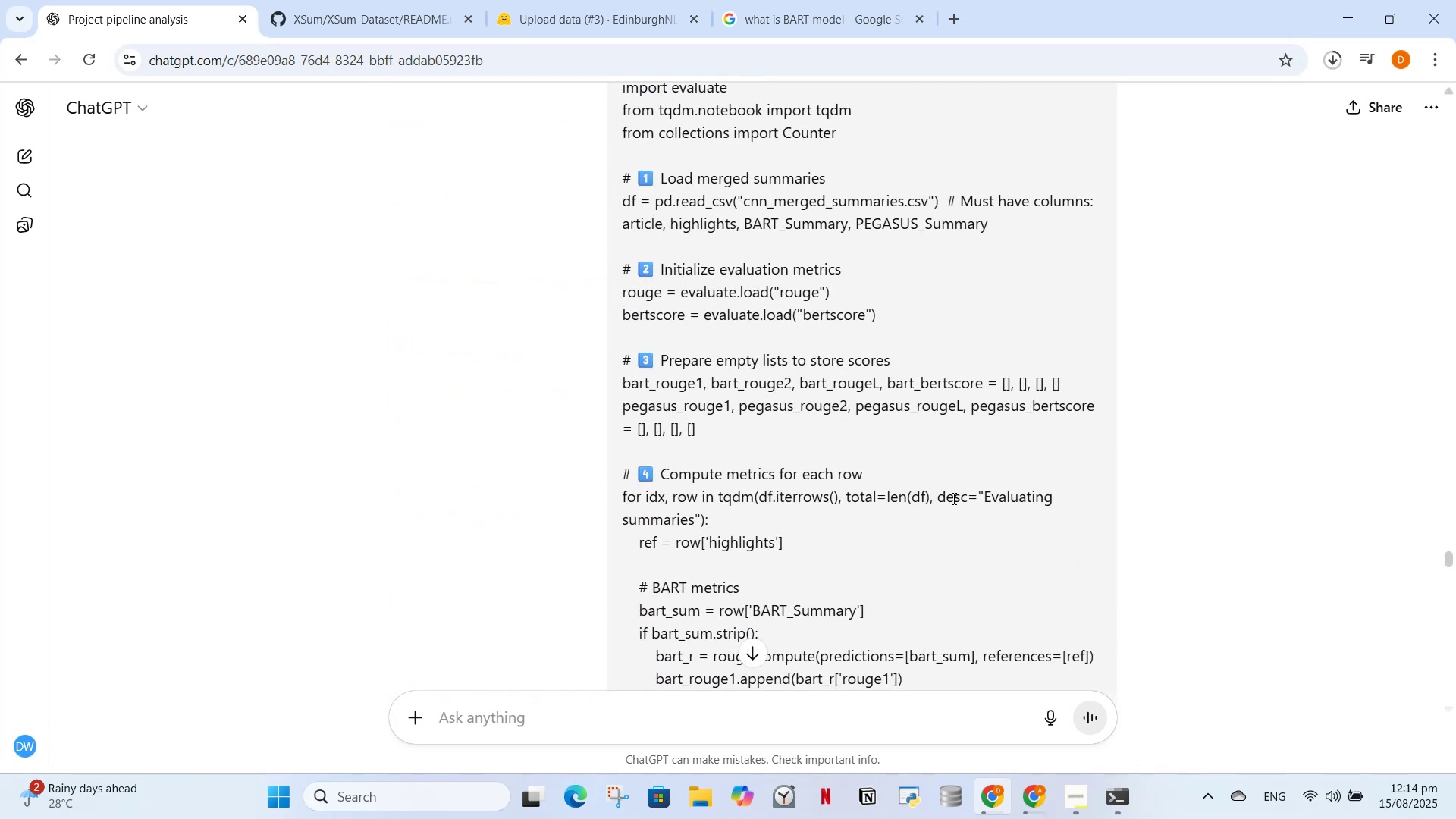 
left_click([933, 481])
 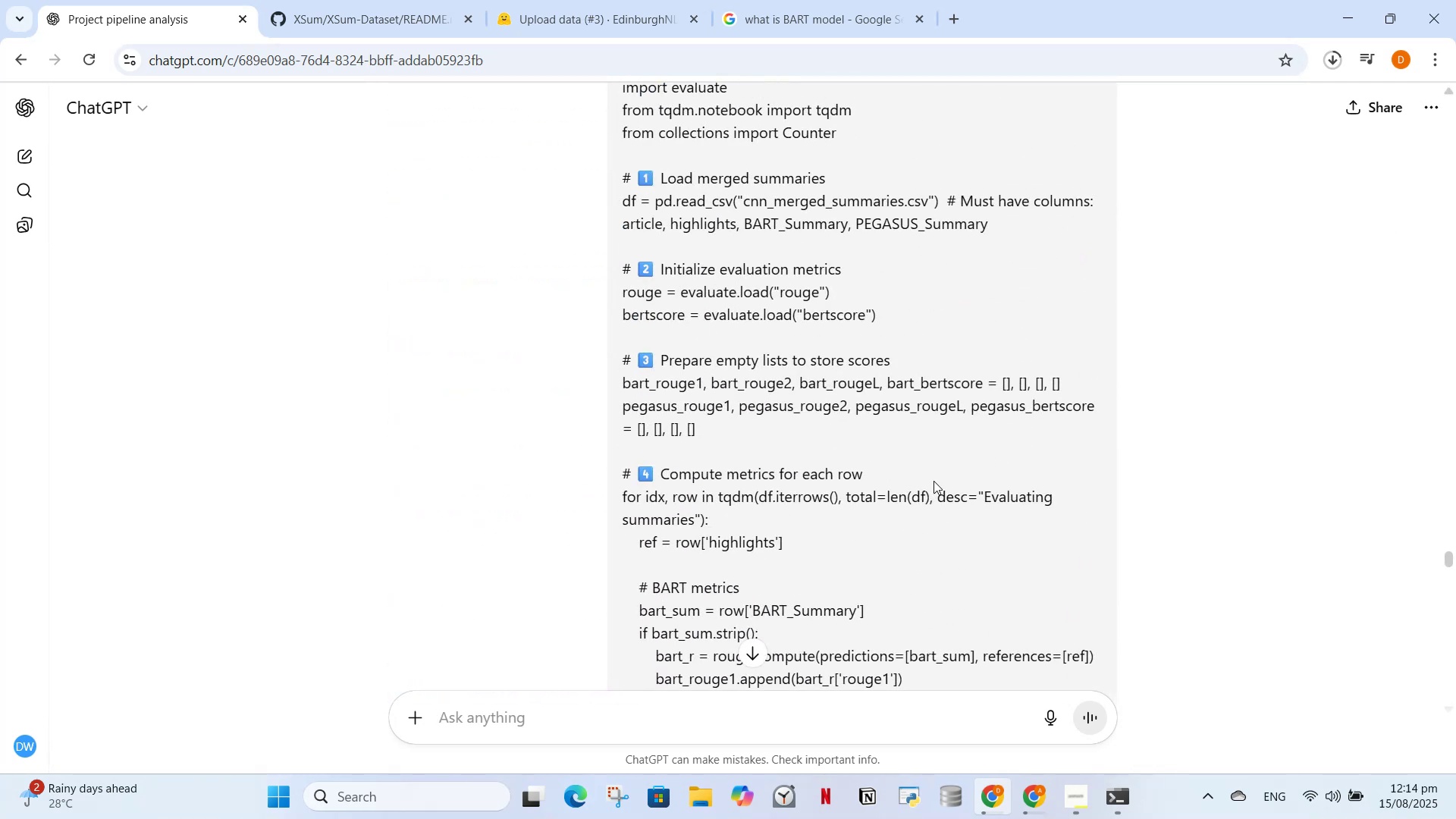 
scroll: coordinate [934, 481], scroll_direction: up, amount: 5.0
 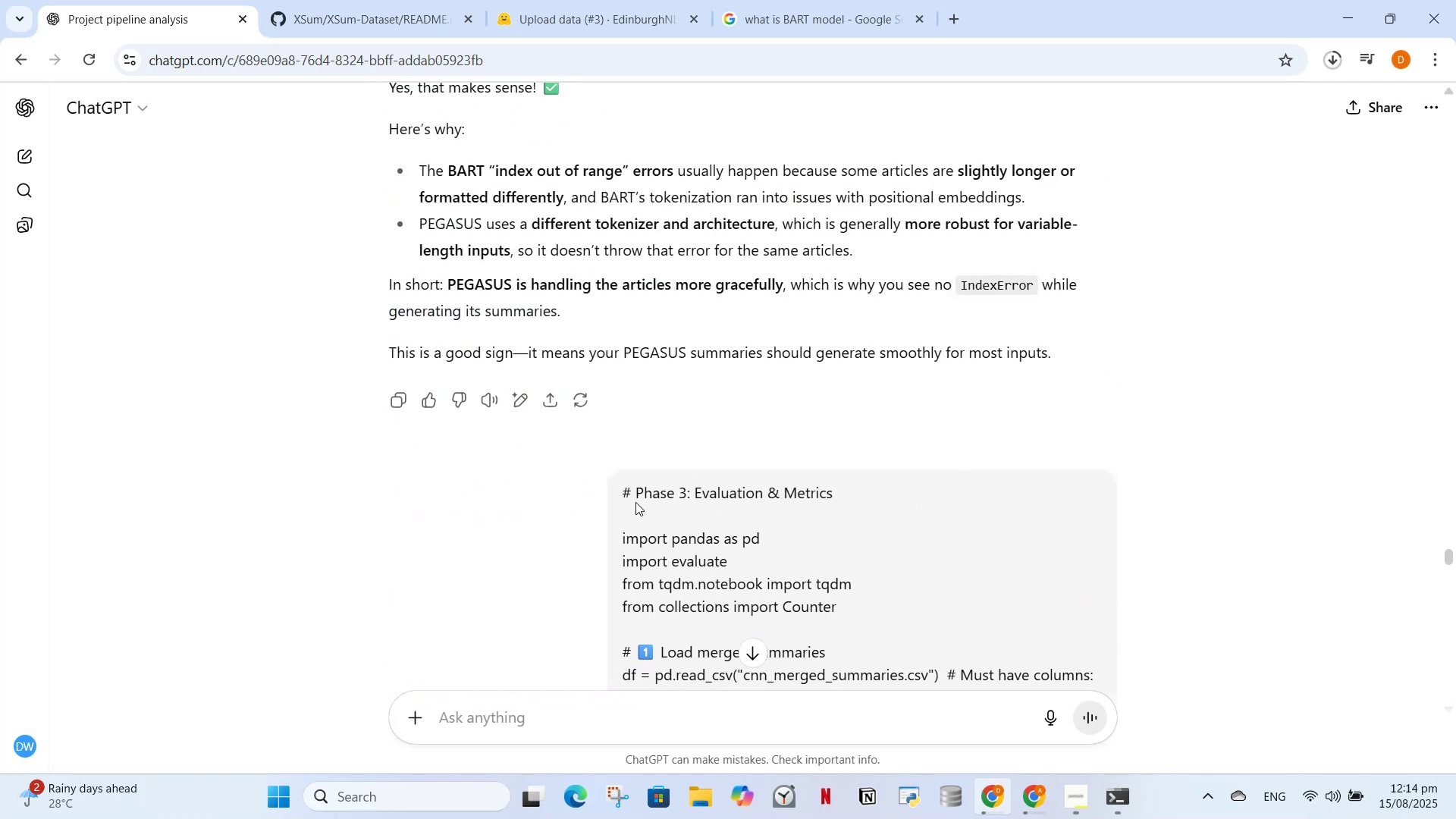 
left_click_drag(start_coordinate=[625, 492], to_coordinate=[1116, 193])
 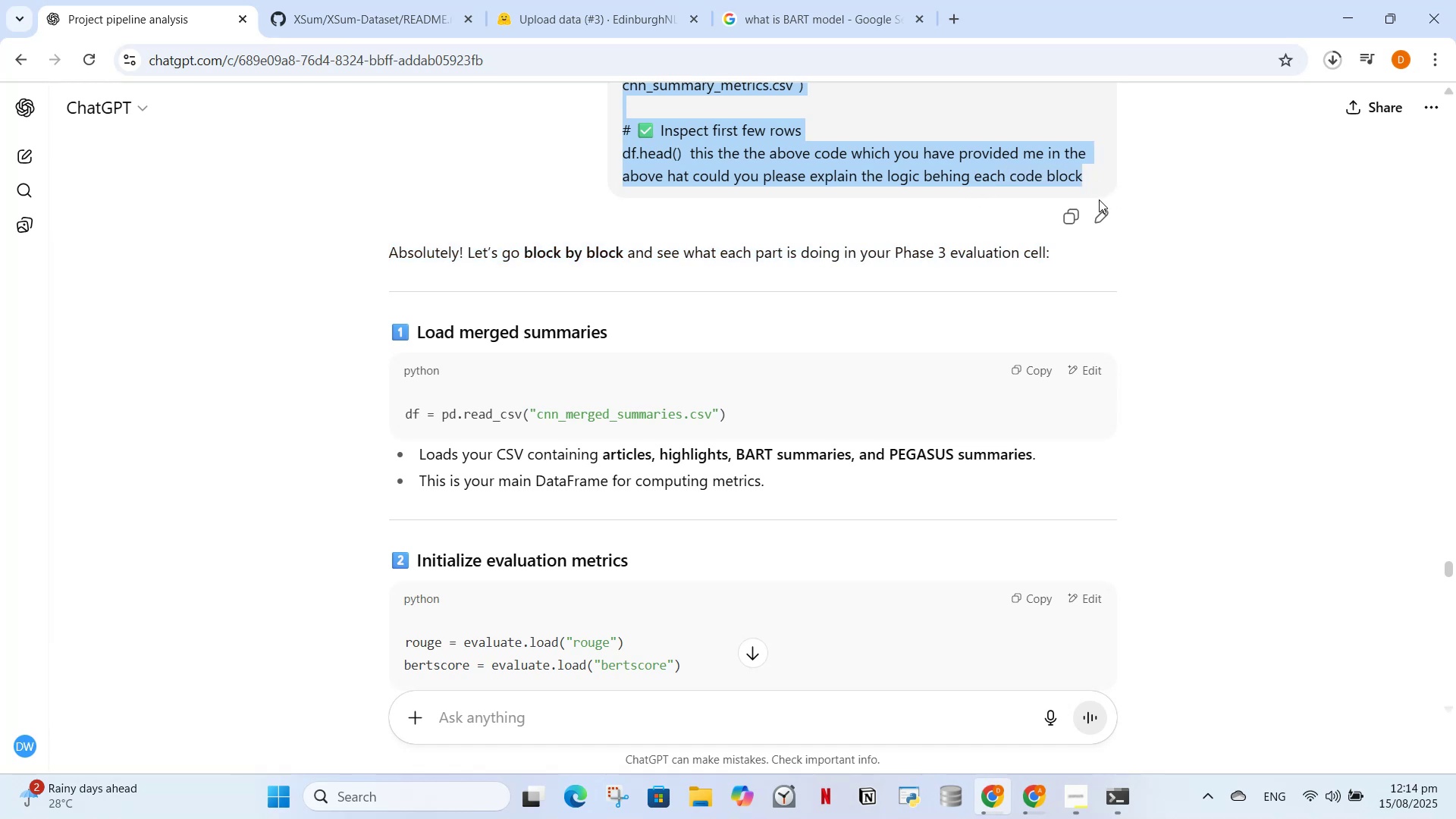 
hold_key(key=ControlLeft, duration=1.52)
 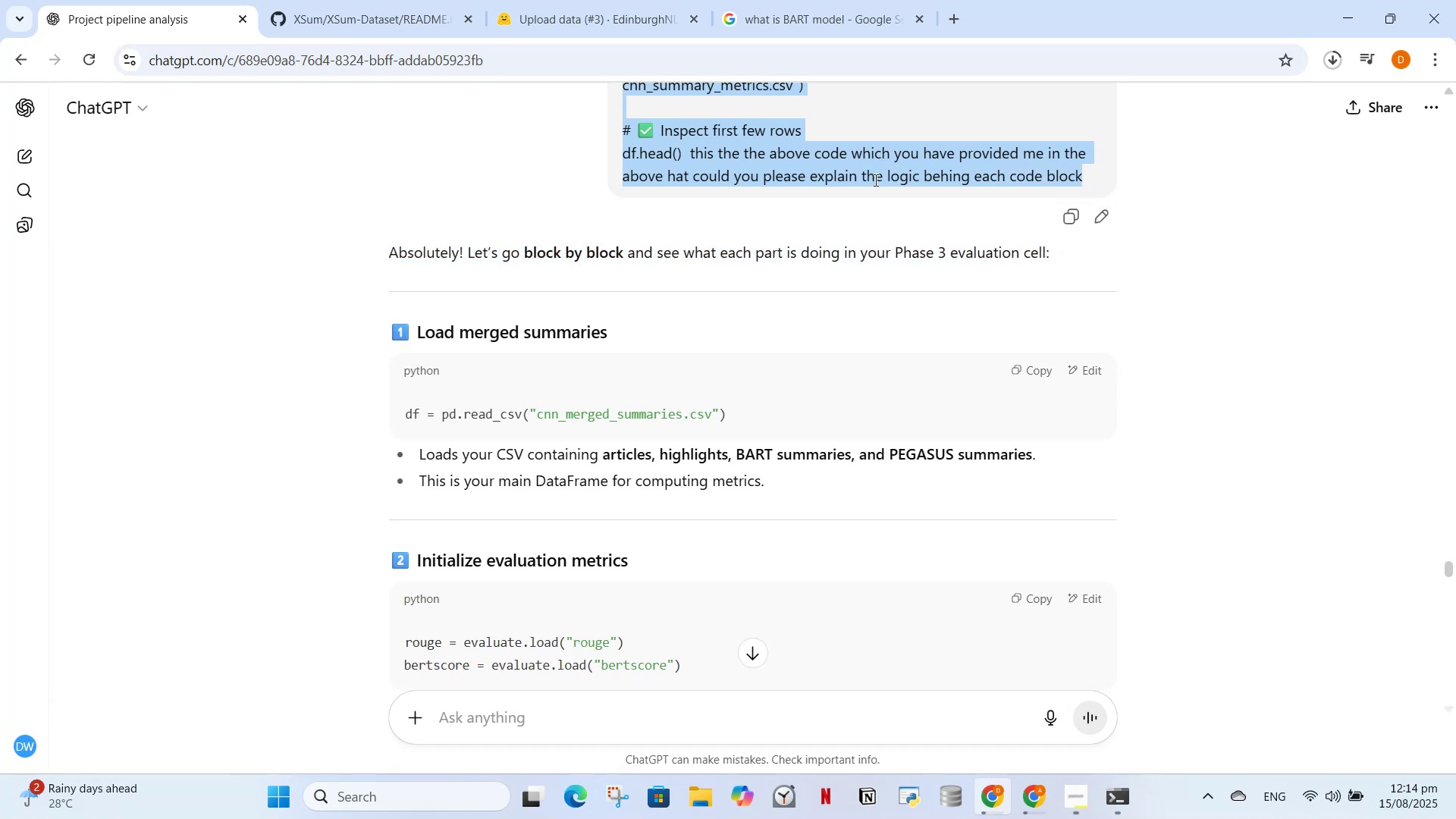 
left_click([874, 180])
 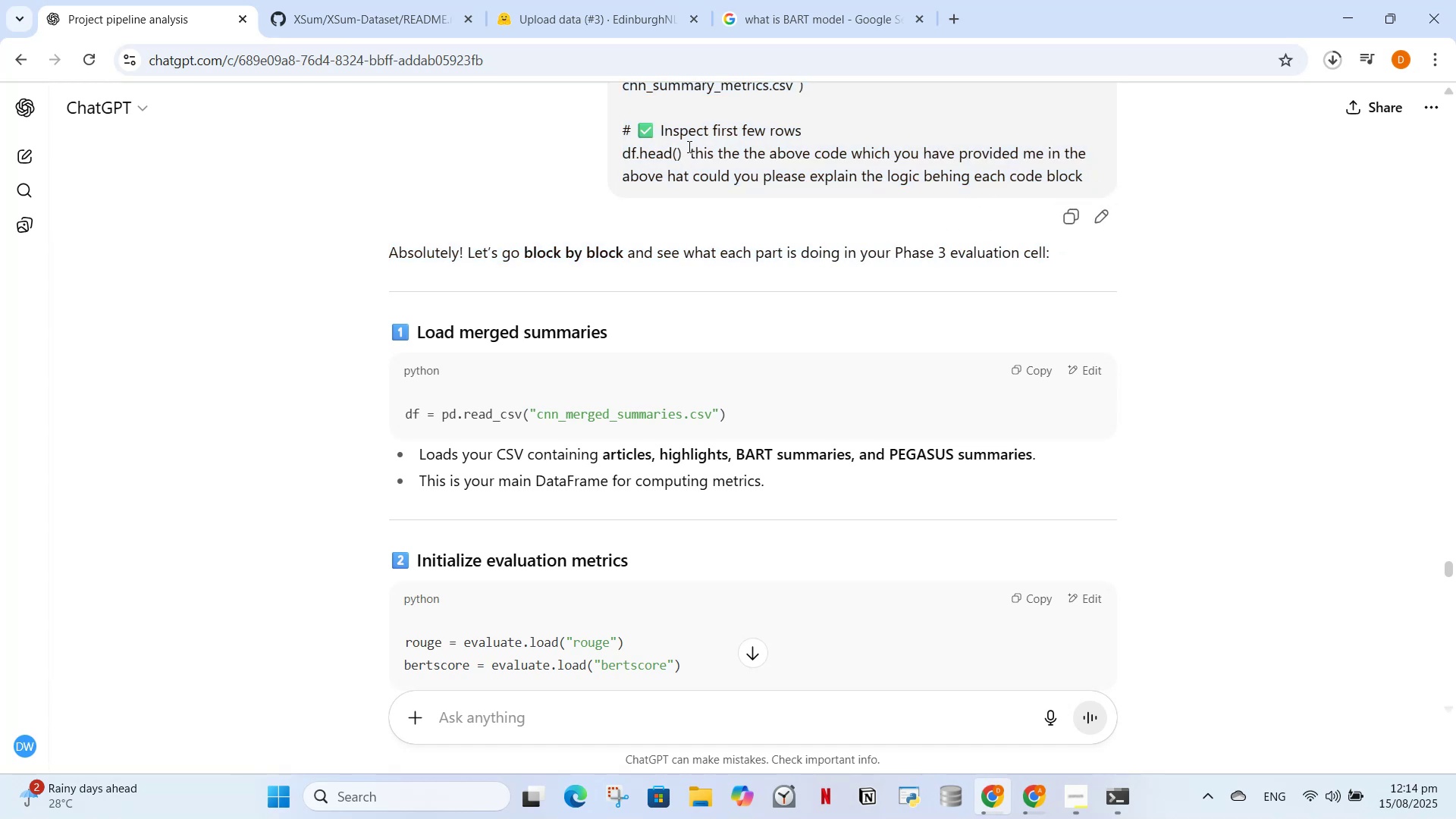 
left_click_drag(start_coordinate=[682, 150], to_coordinate=[613, 349])
 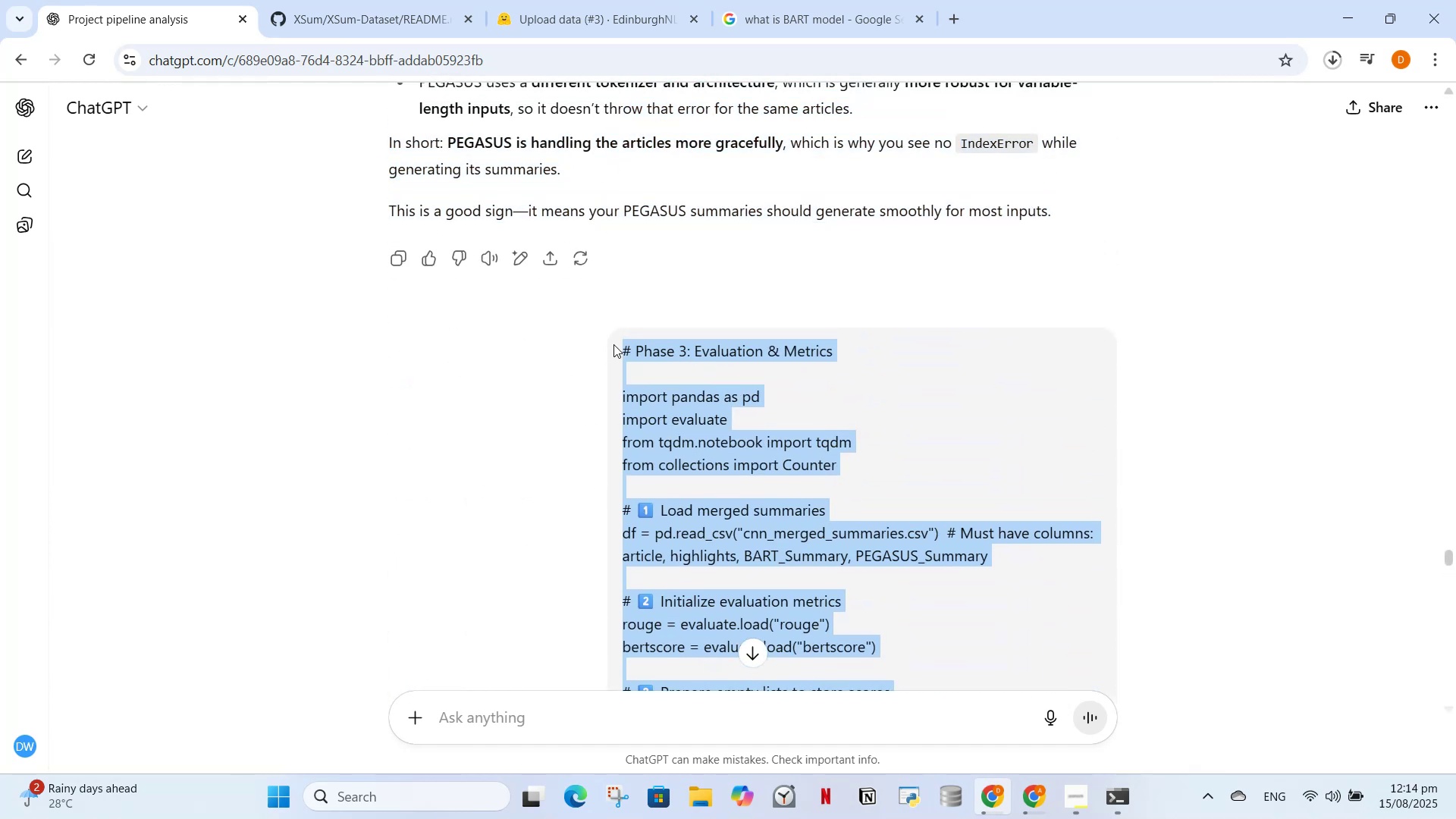 
key(Control+C)
 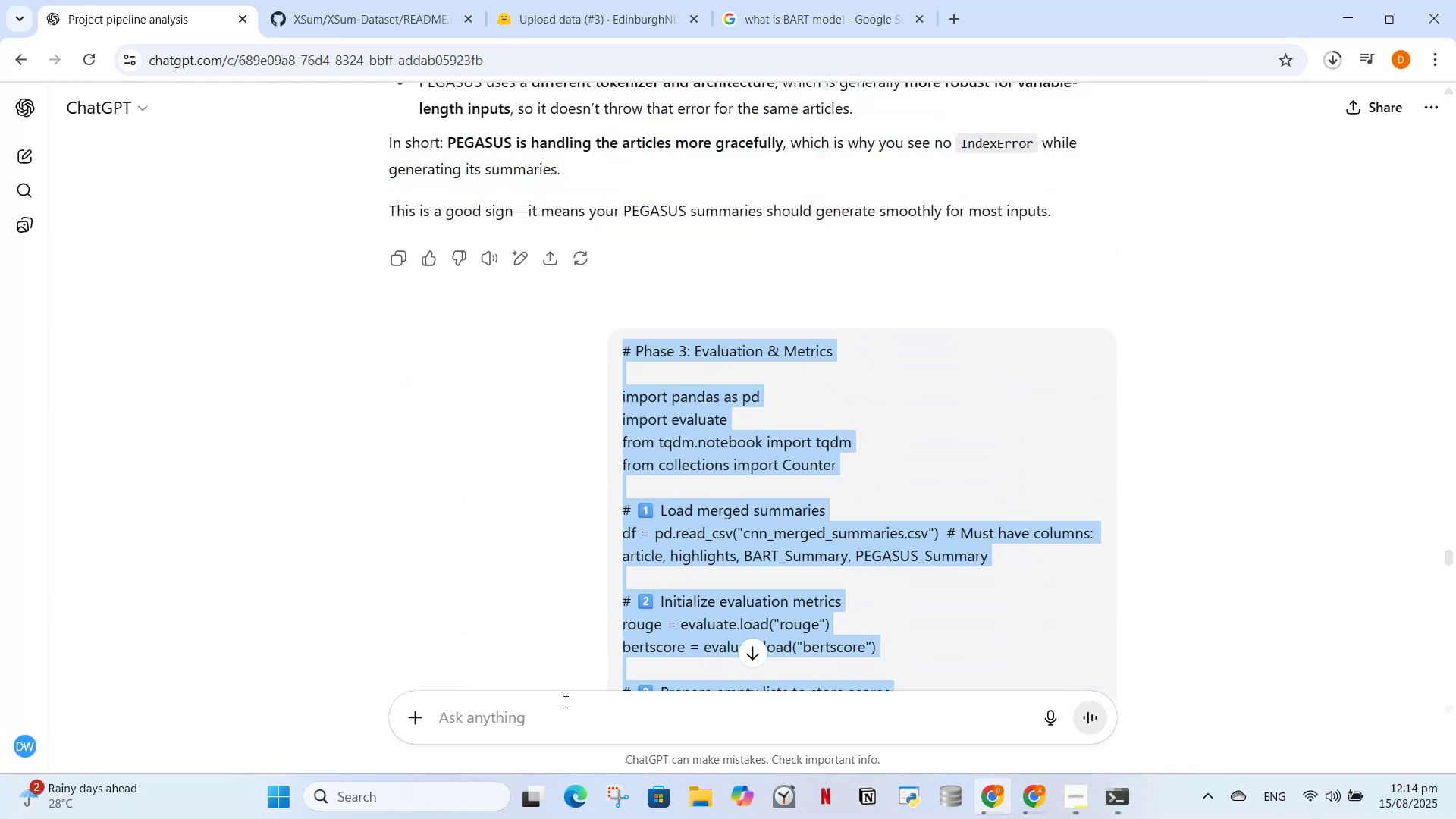 
left_click([564, 701])
 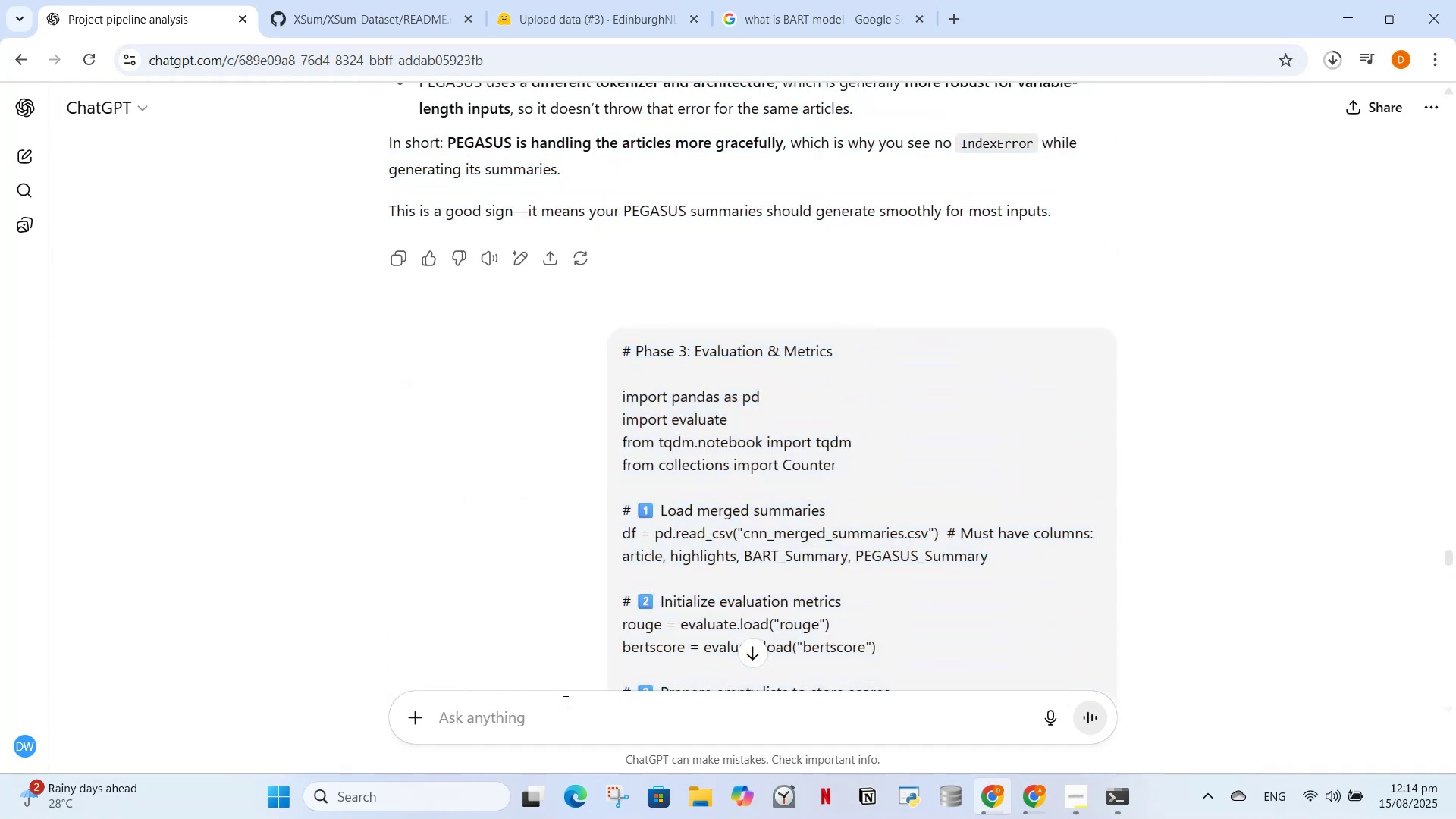 
key(Control+V)
 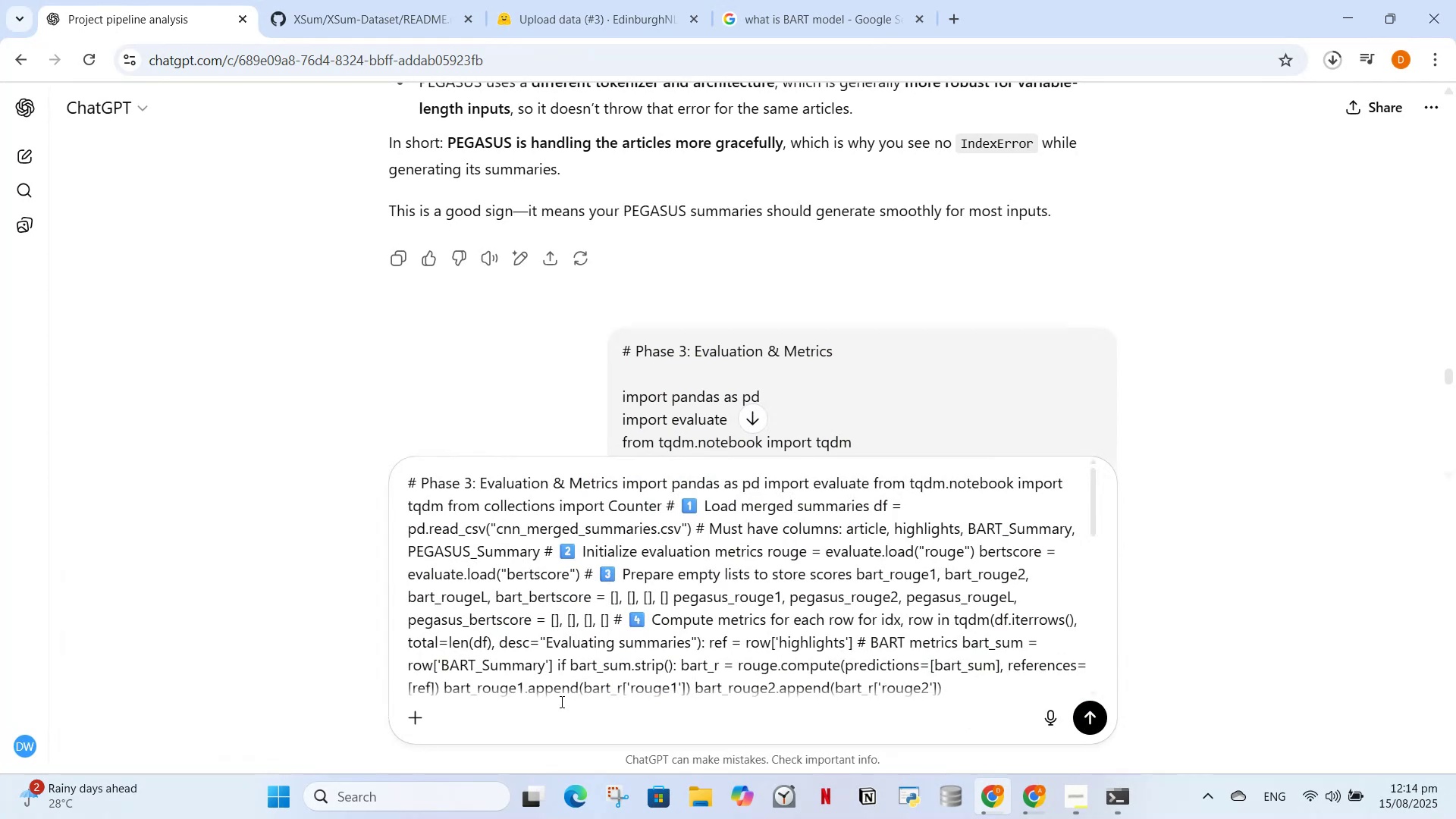 
key(A)
 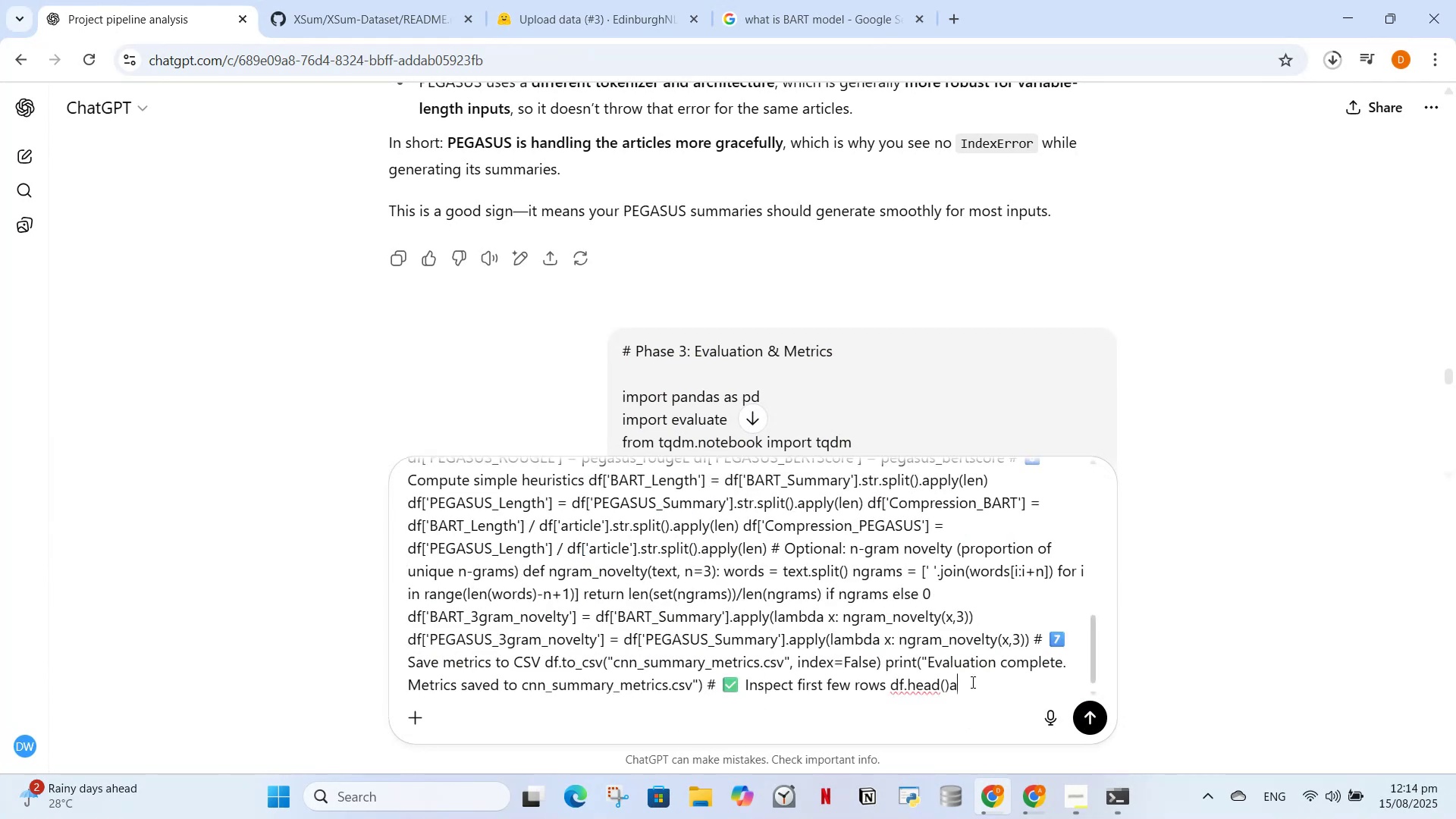 
key(Control+ControlLeft)
 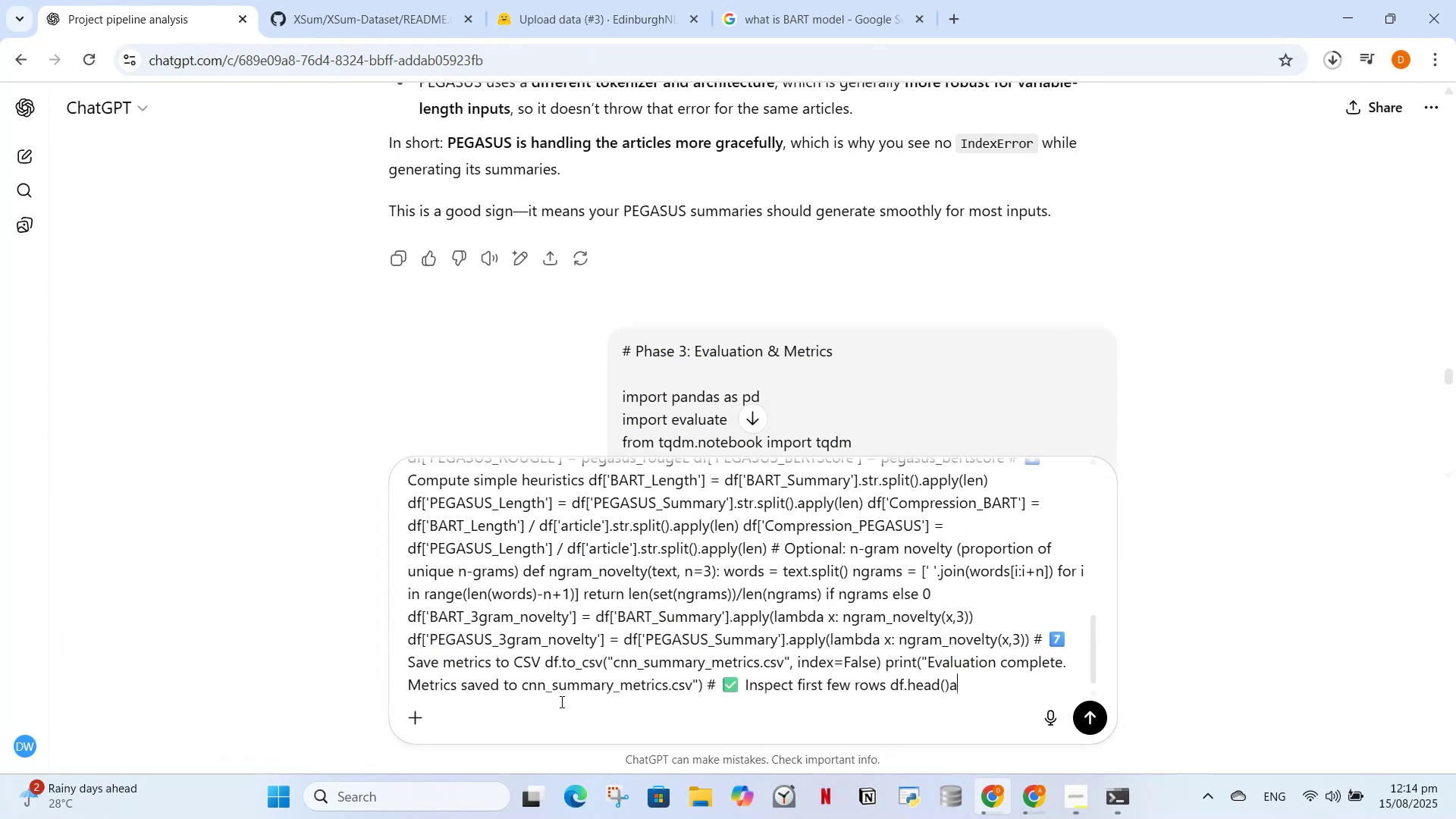 
key(Backspace)
 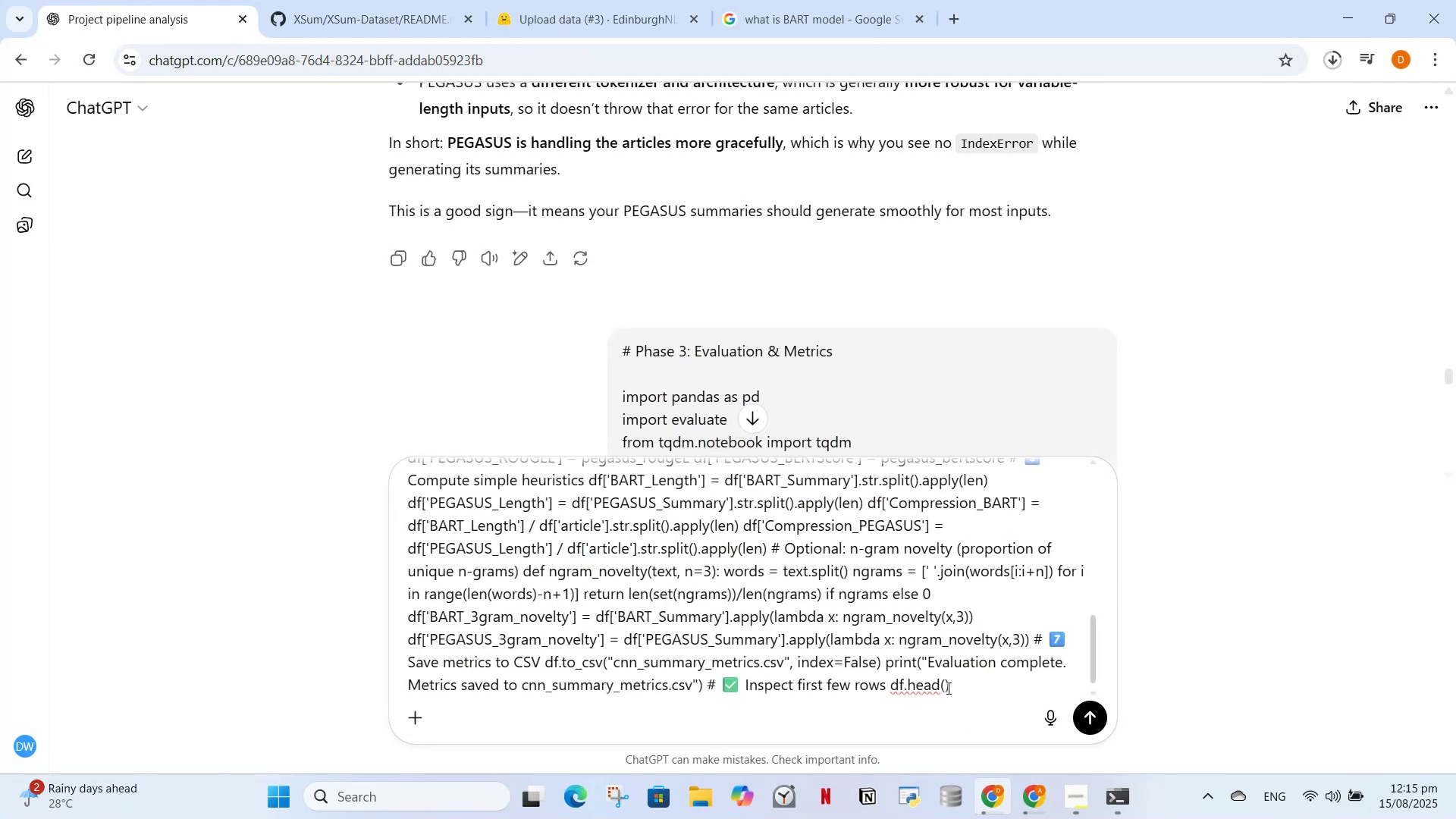 
left_click_drag(start_coordinate=[965, 689], to_coordinate=[258, 382])
 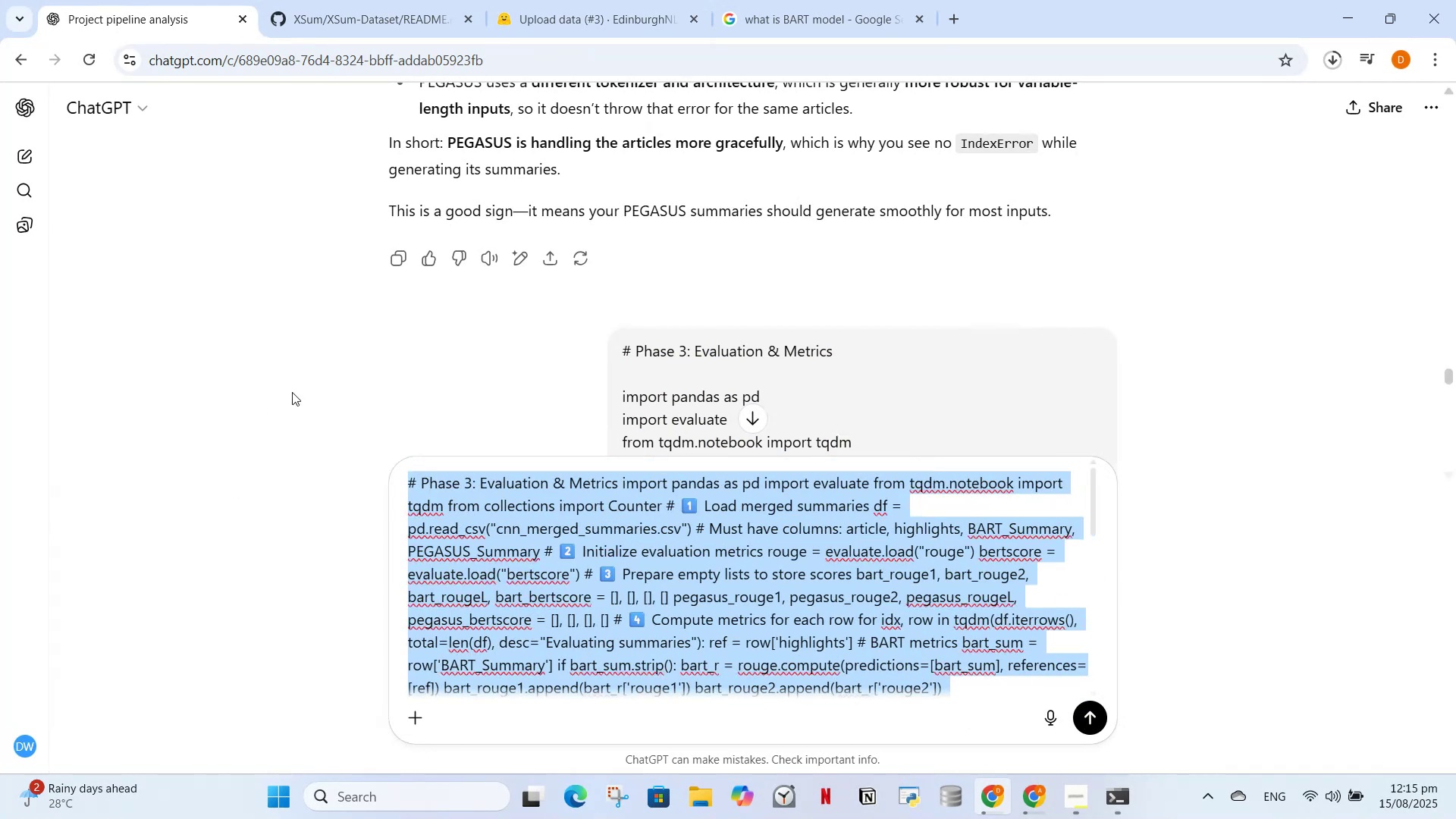 
key(Backspace)
 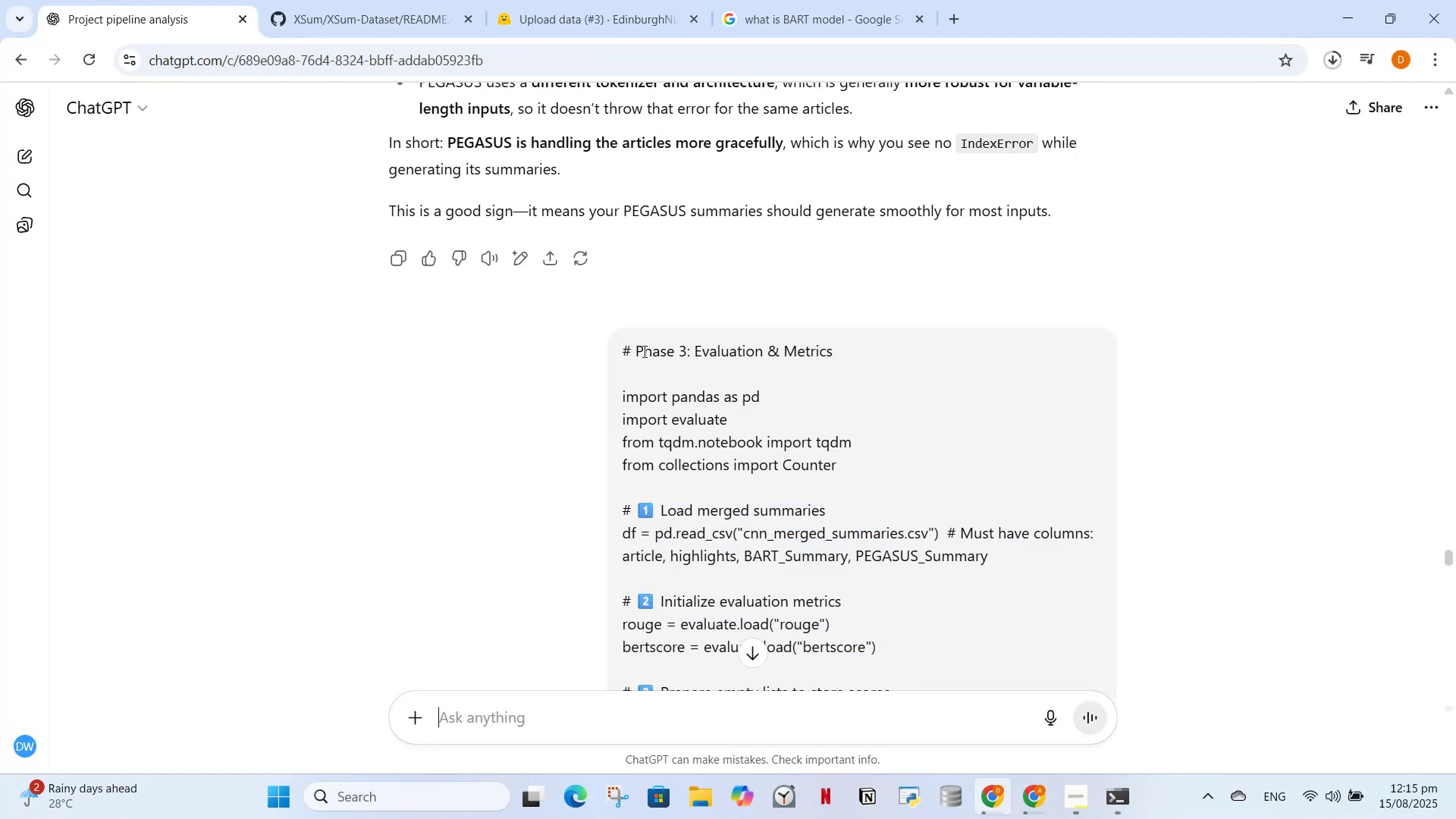 
left_click_drag(start_coordinate=[632, 342], to_coordinate=[627, 353])
 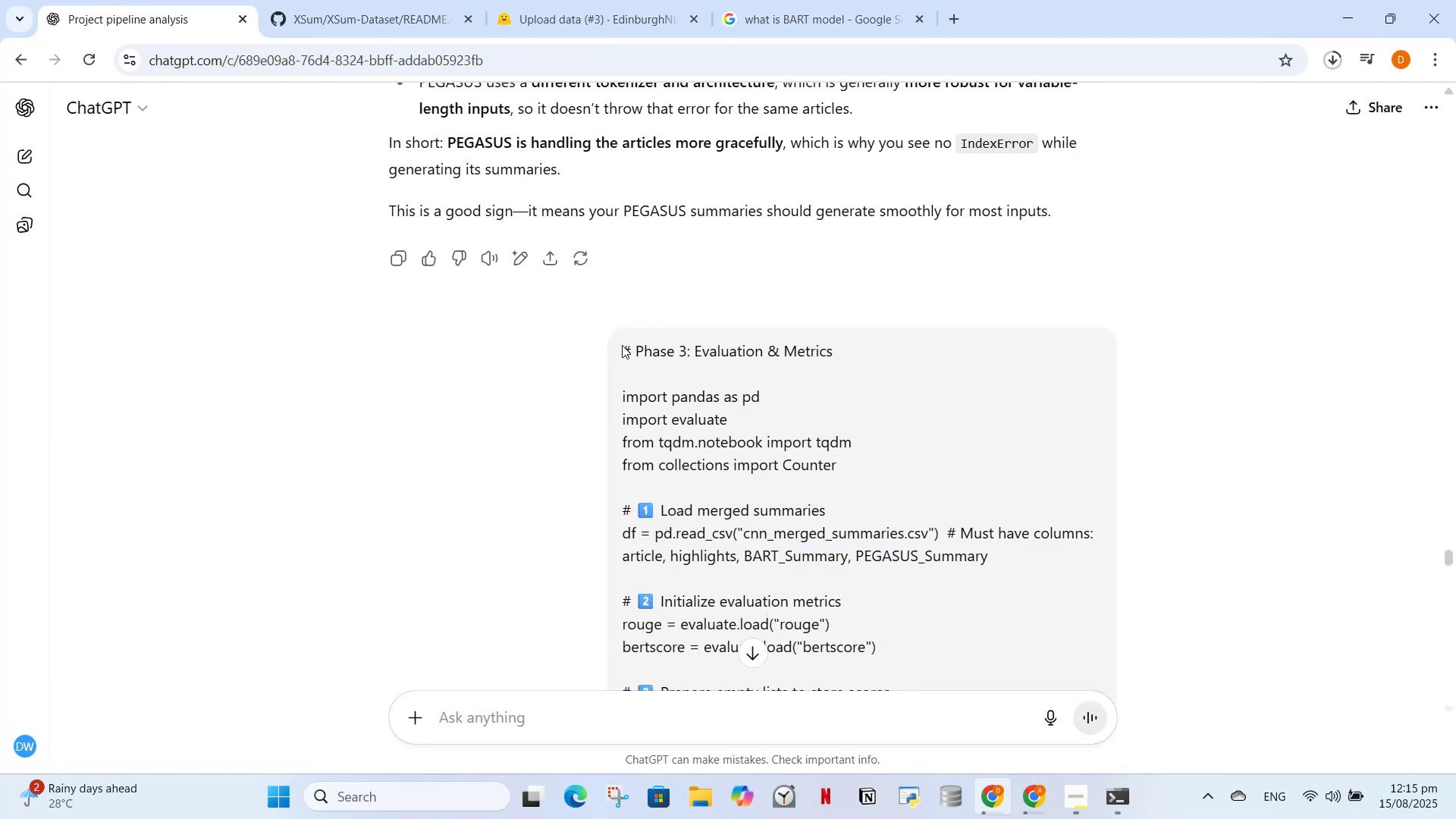 
left_click_drag(start_coordinate=[622, 344], to_coordinate=[683, 381])
 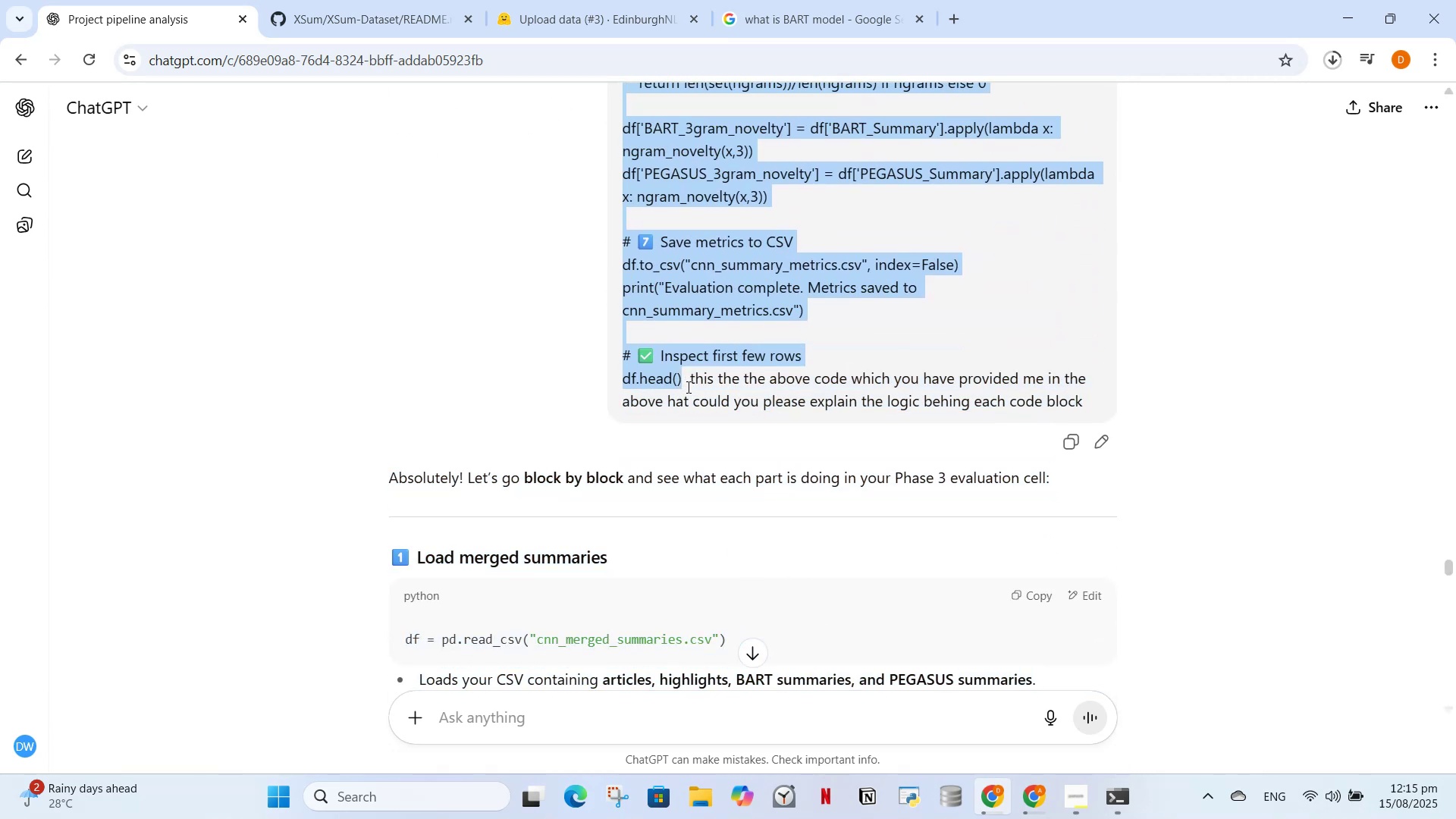 
key(Control+ControlLeft)
 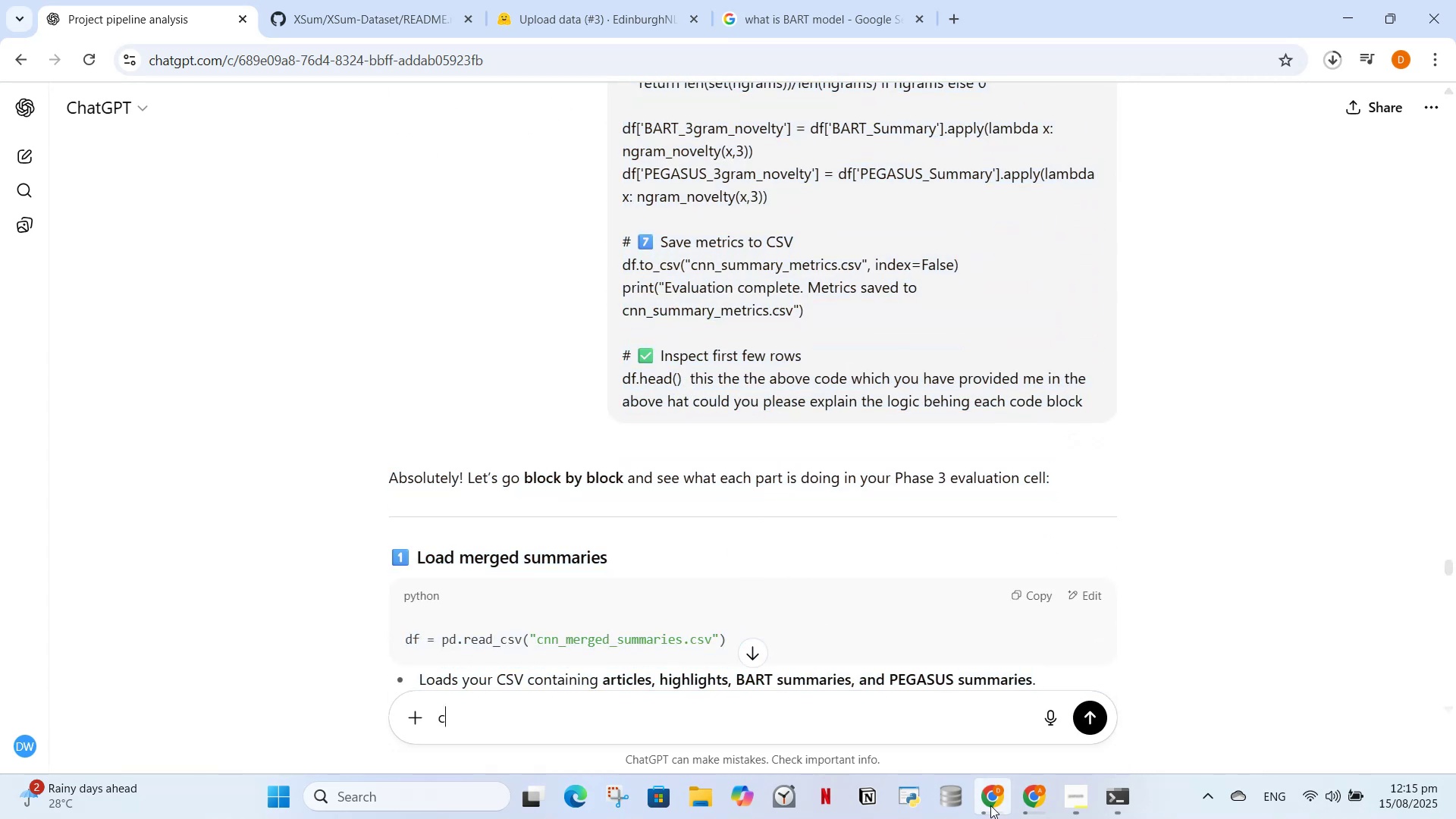 
key(C)
 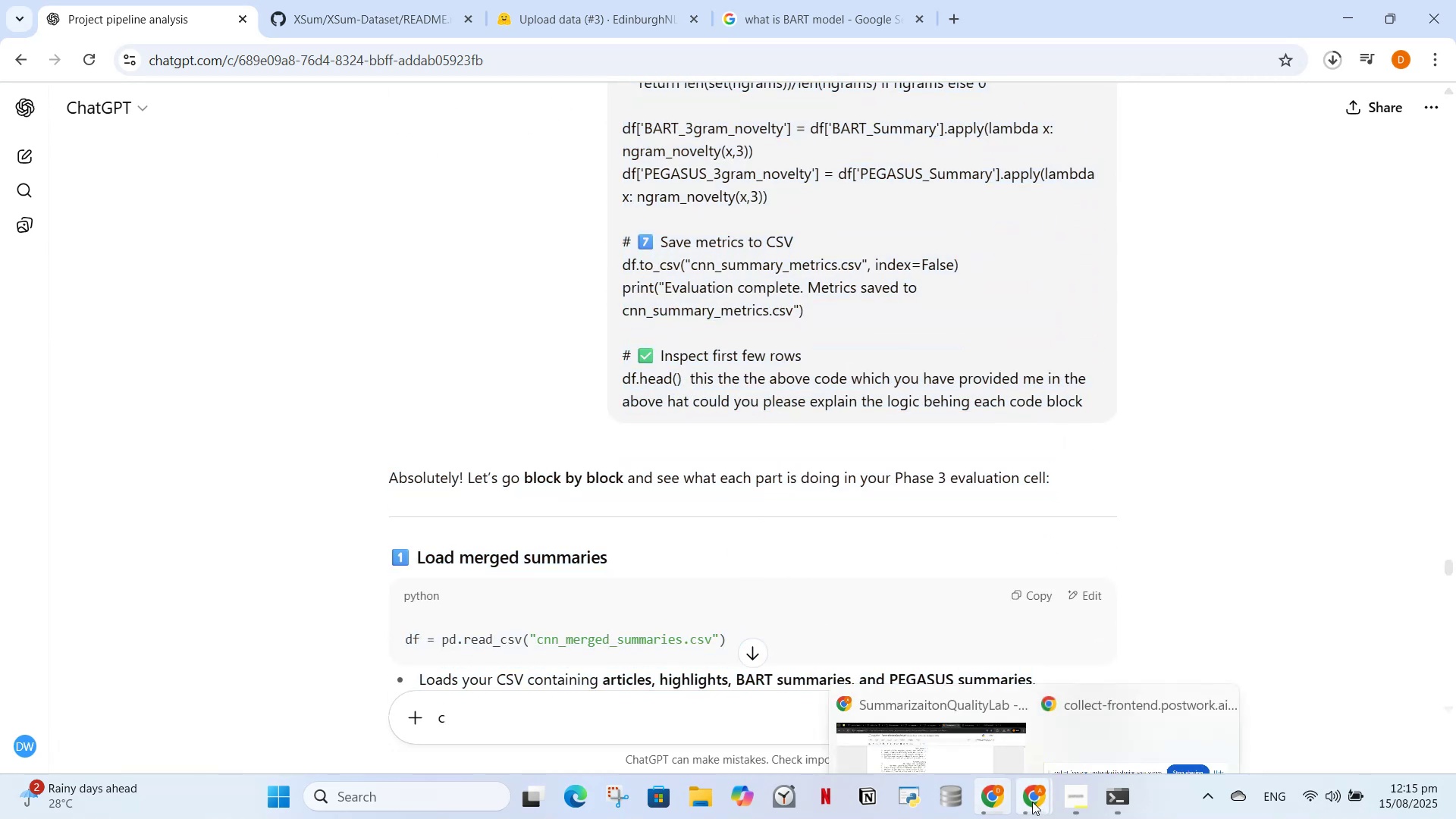 
left_click([1032, 802])
 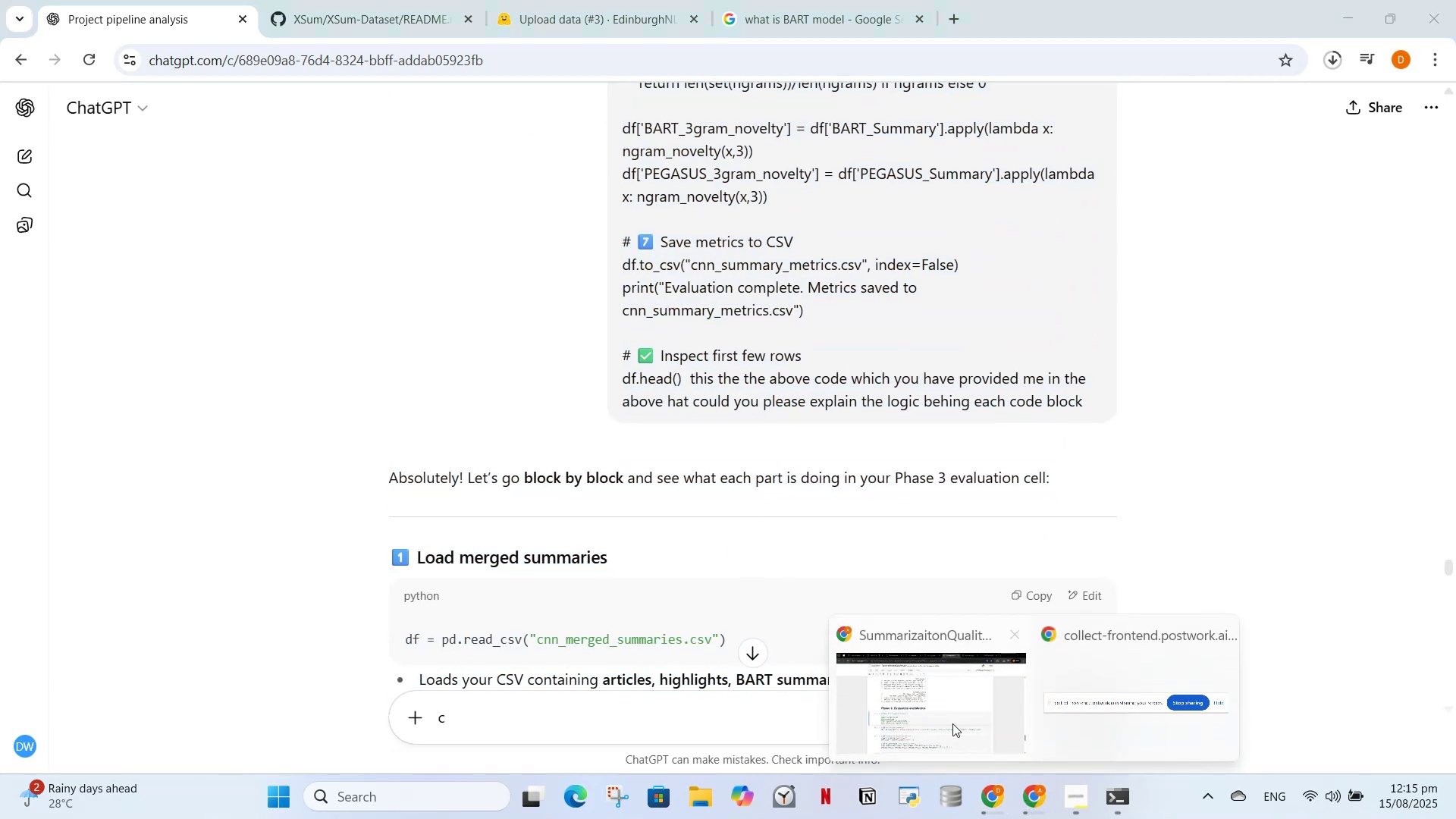 
left_click([904, 708])
 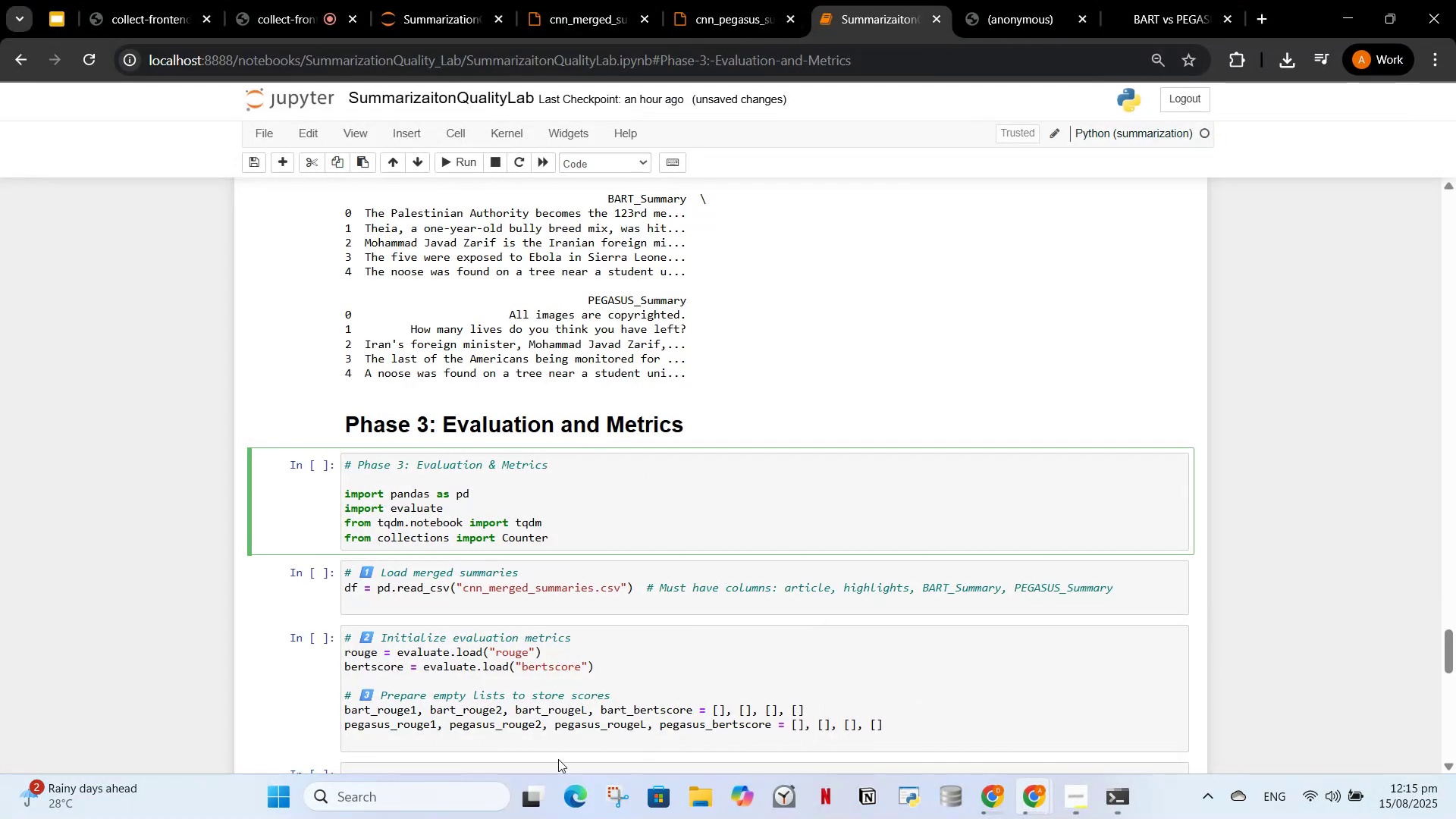 
scroll: coordinate [522, 554], scroll_direction: down, amount: 16.0
 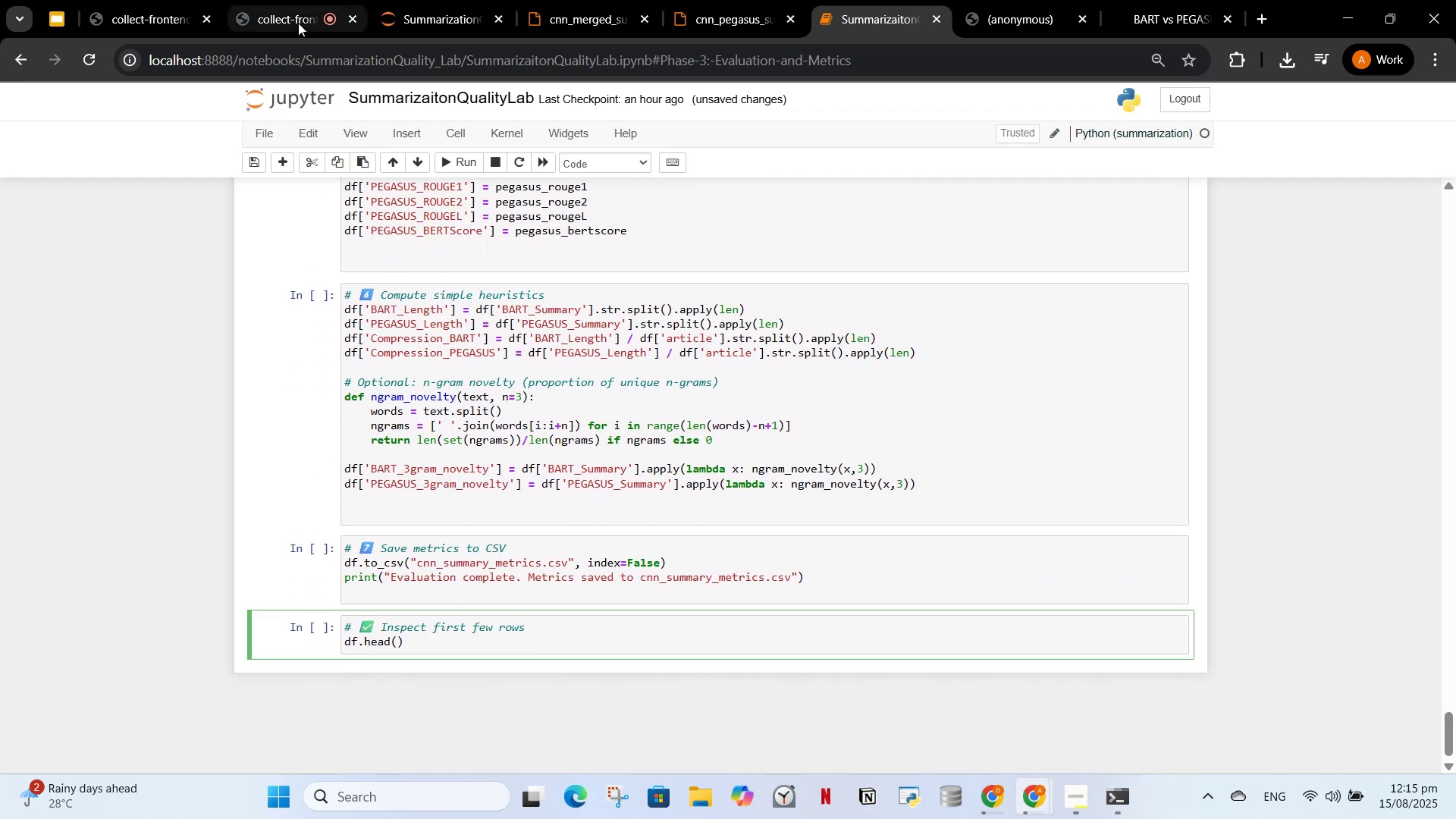 
left_click([284, 171])
 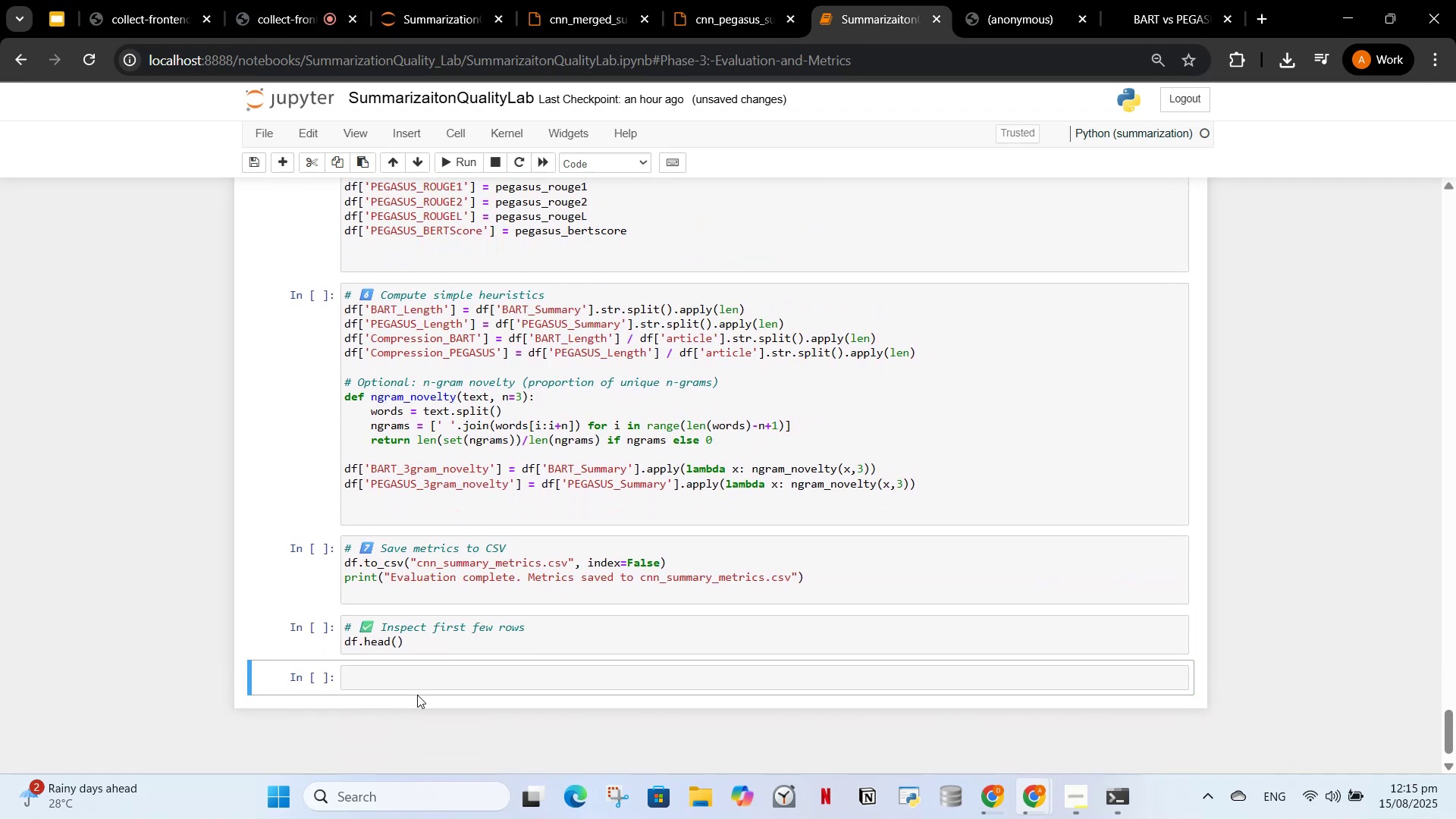 
left_click([414, 671])
 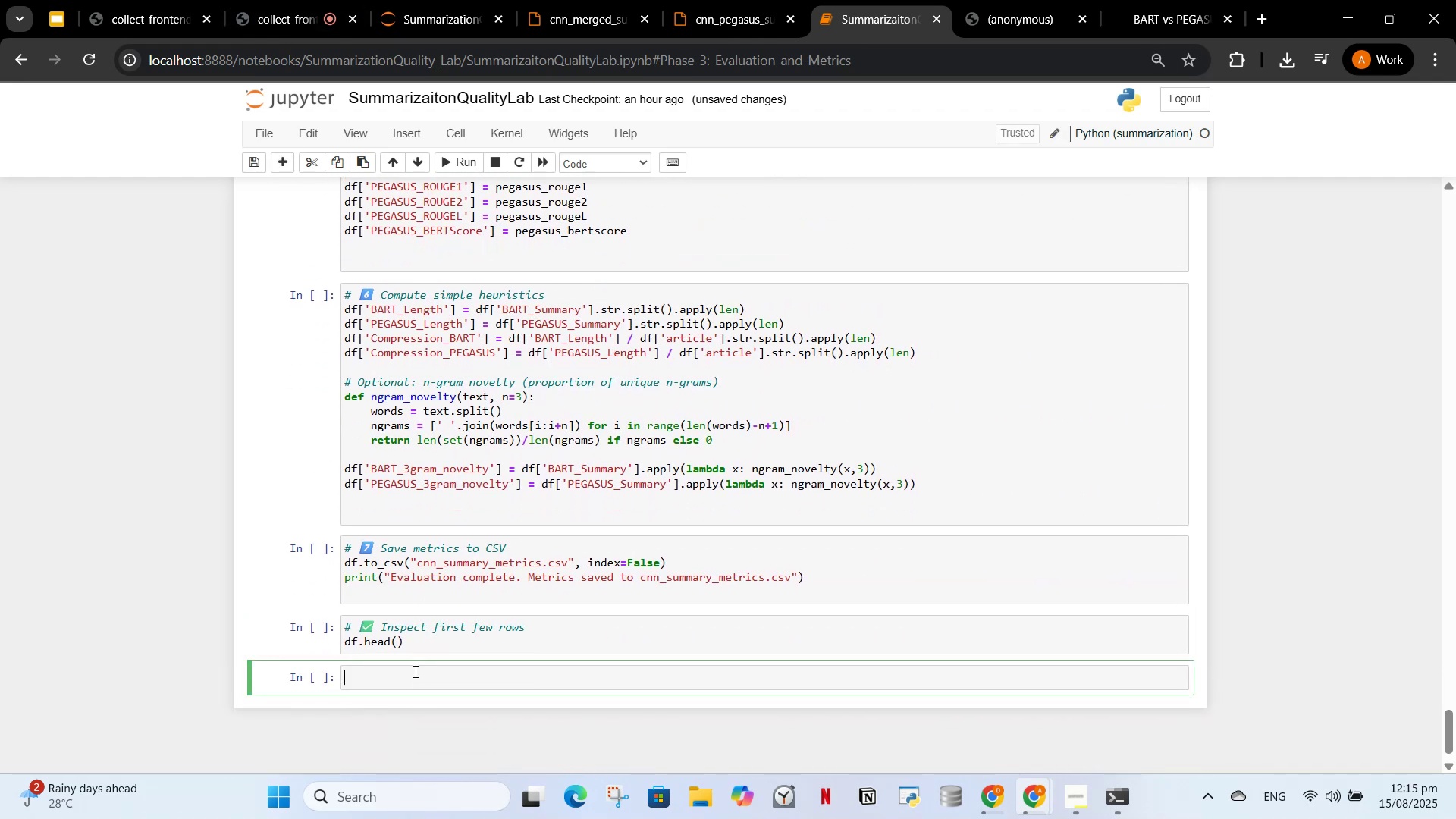 
key(Control+V)
 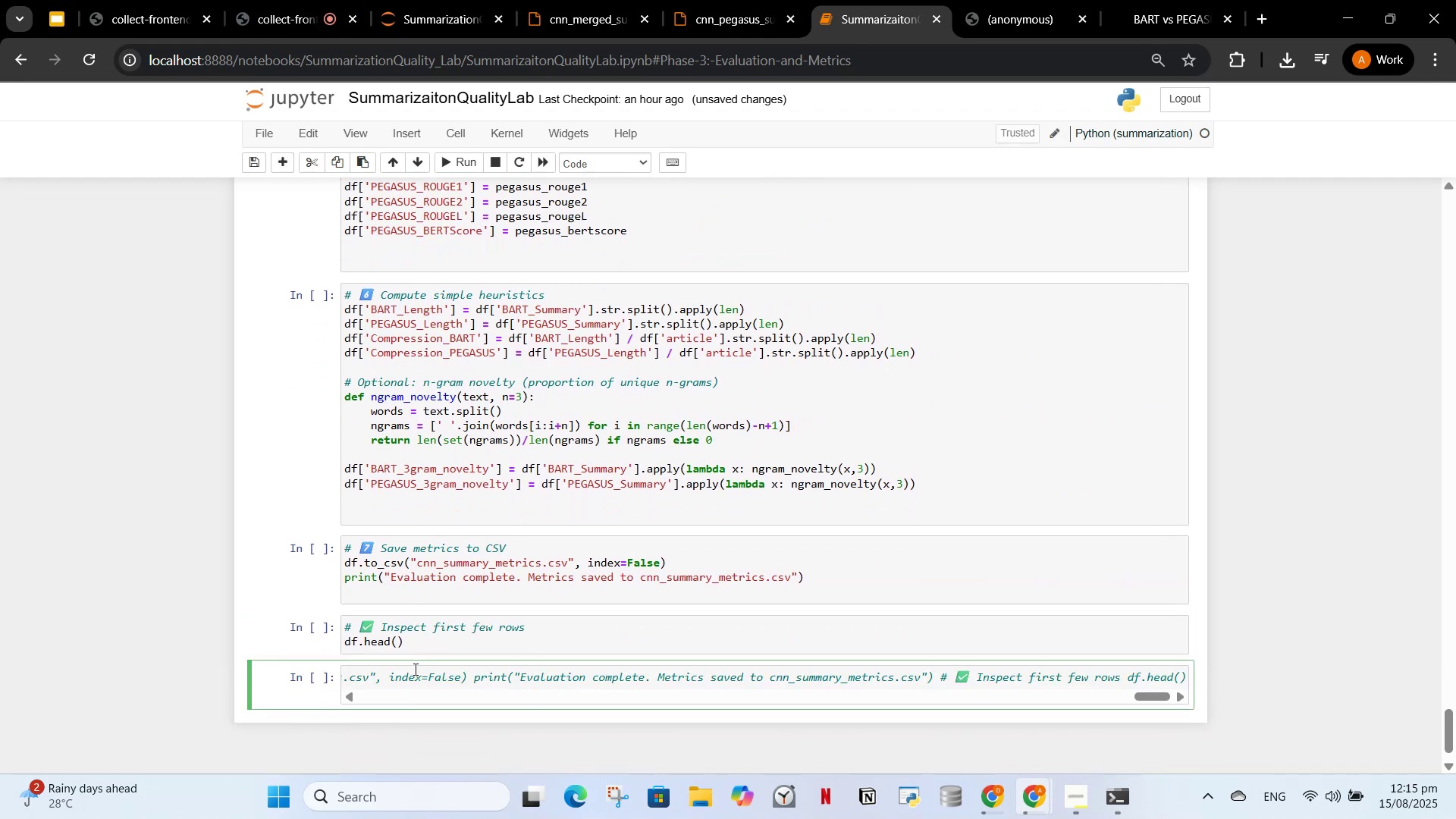 
key(Control+A)
 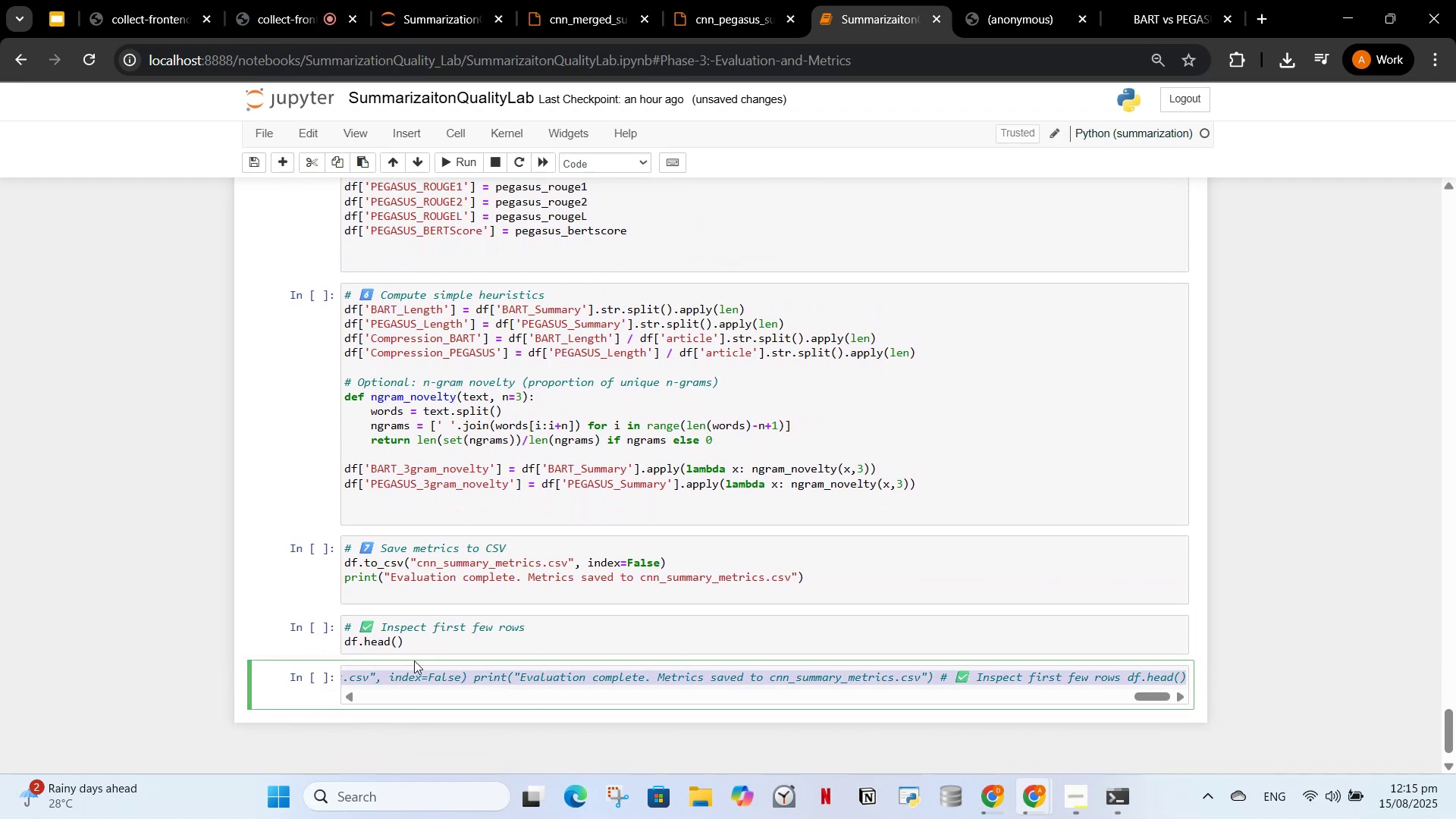 
key(Backspace)
 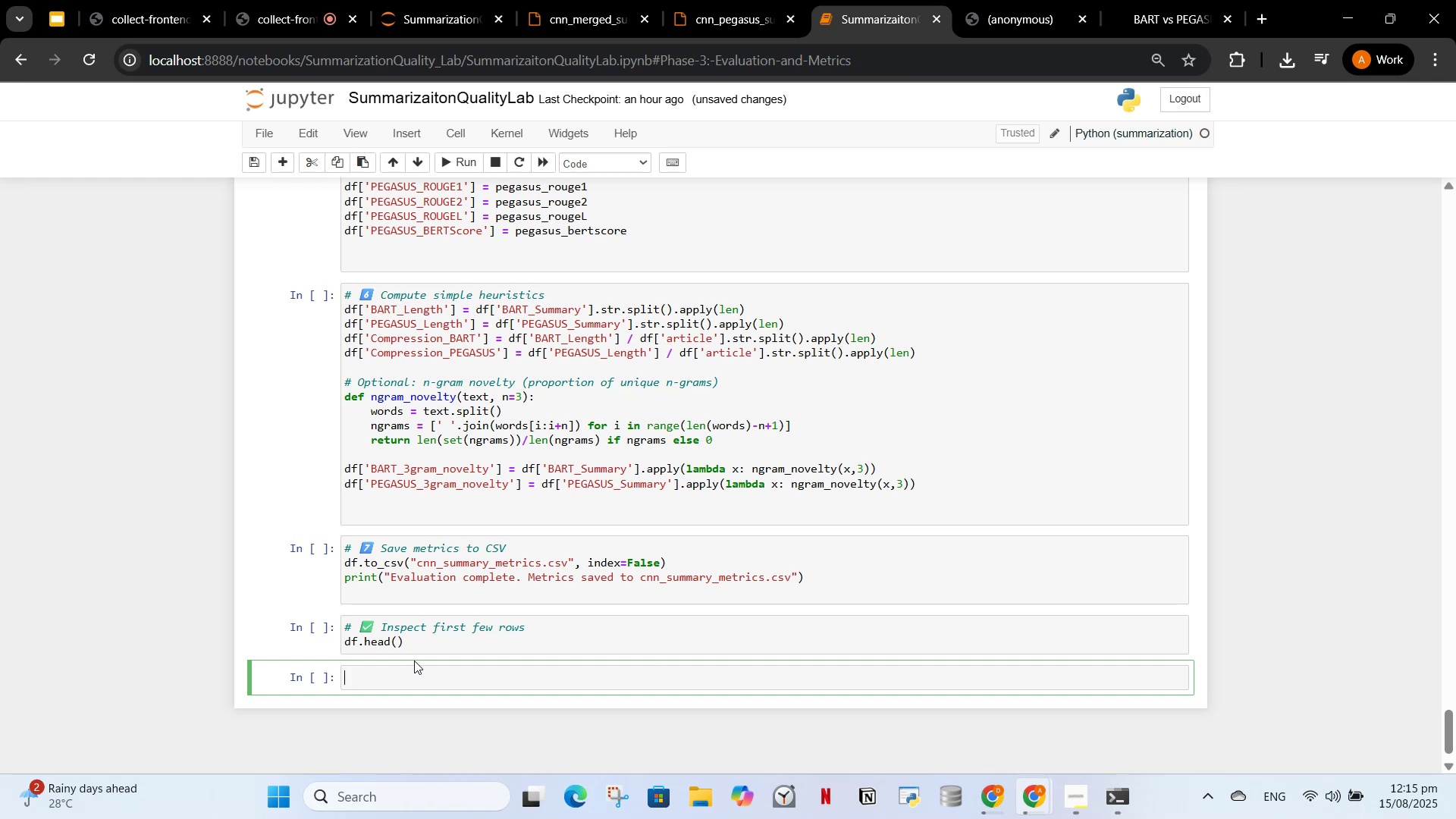 
wait(9.57)
 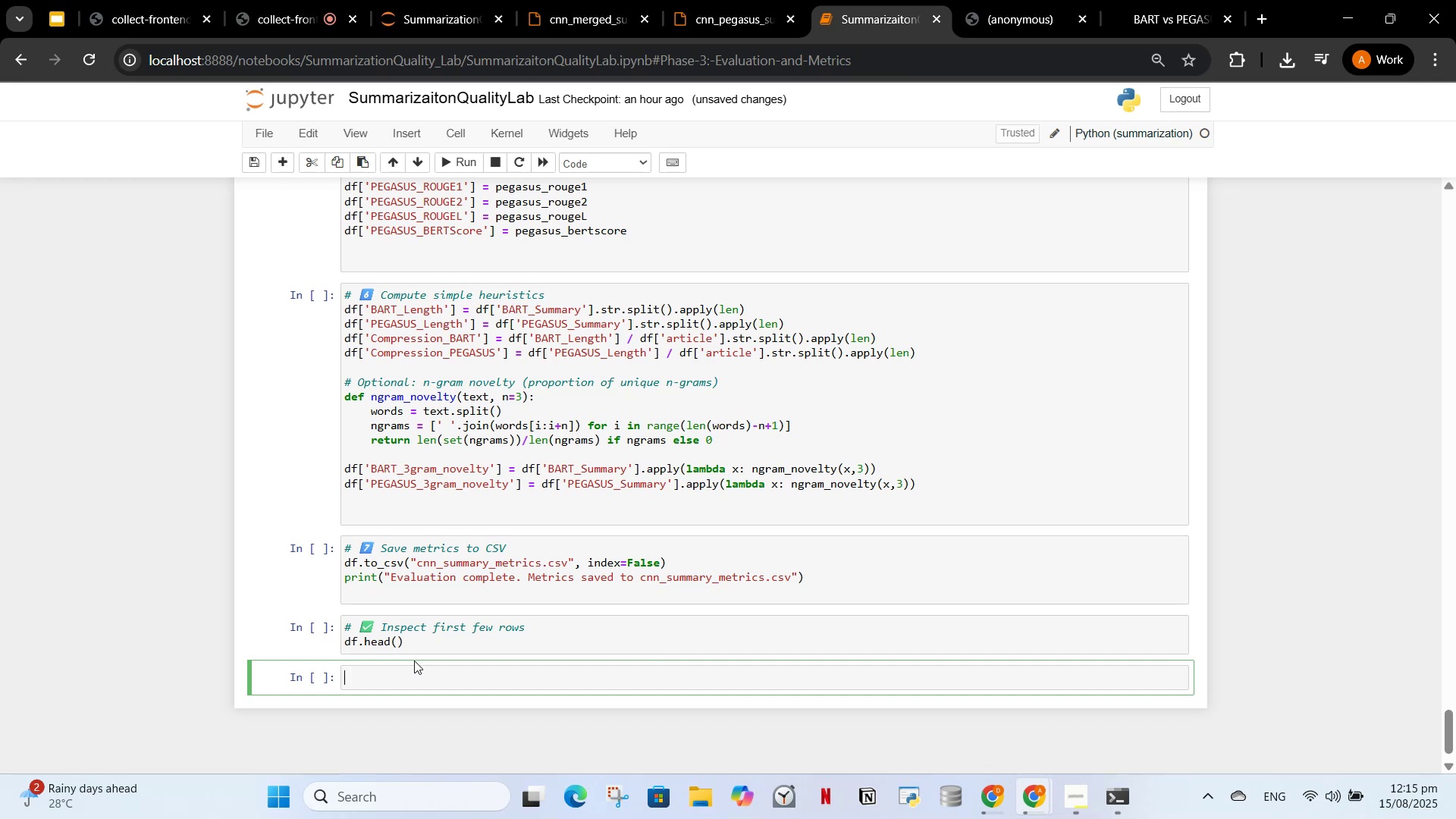 
scroll: coordinate [570, 438], scroll_direction: up, amount: 10.0
 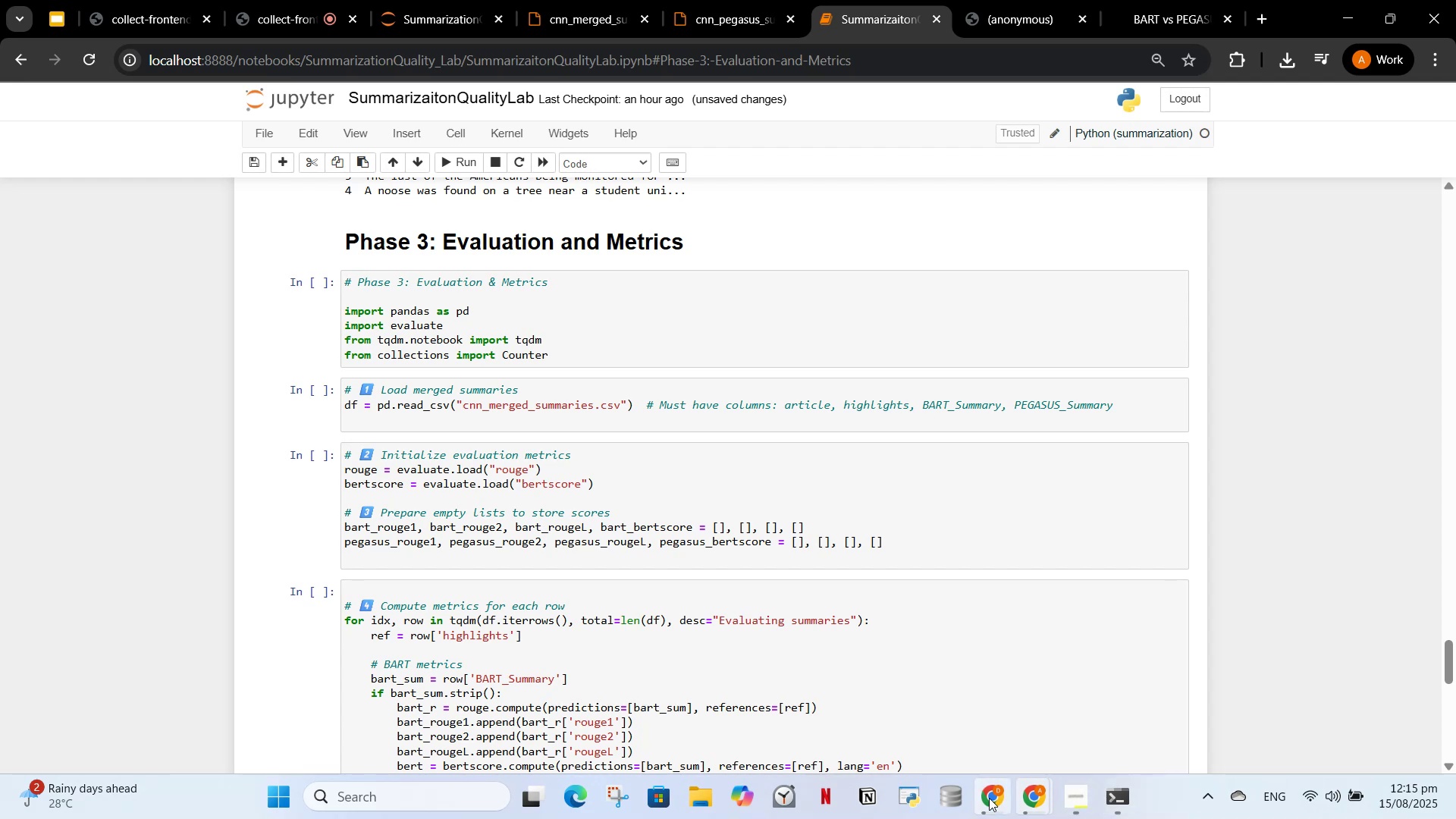 
wait(5.13)
 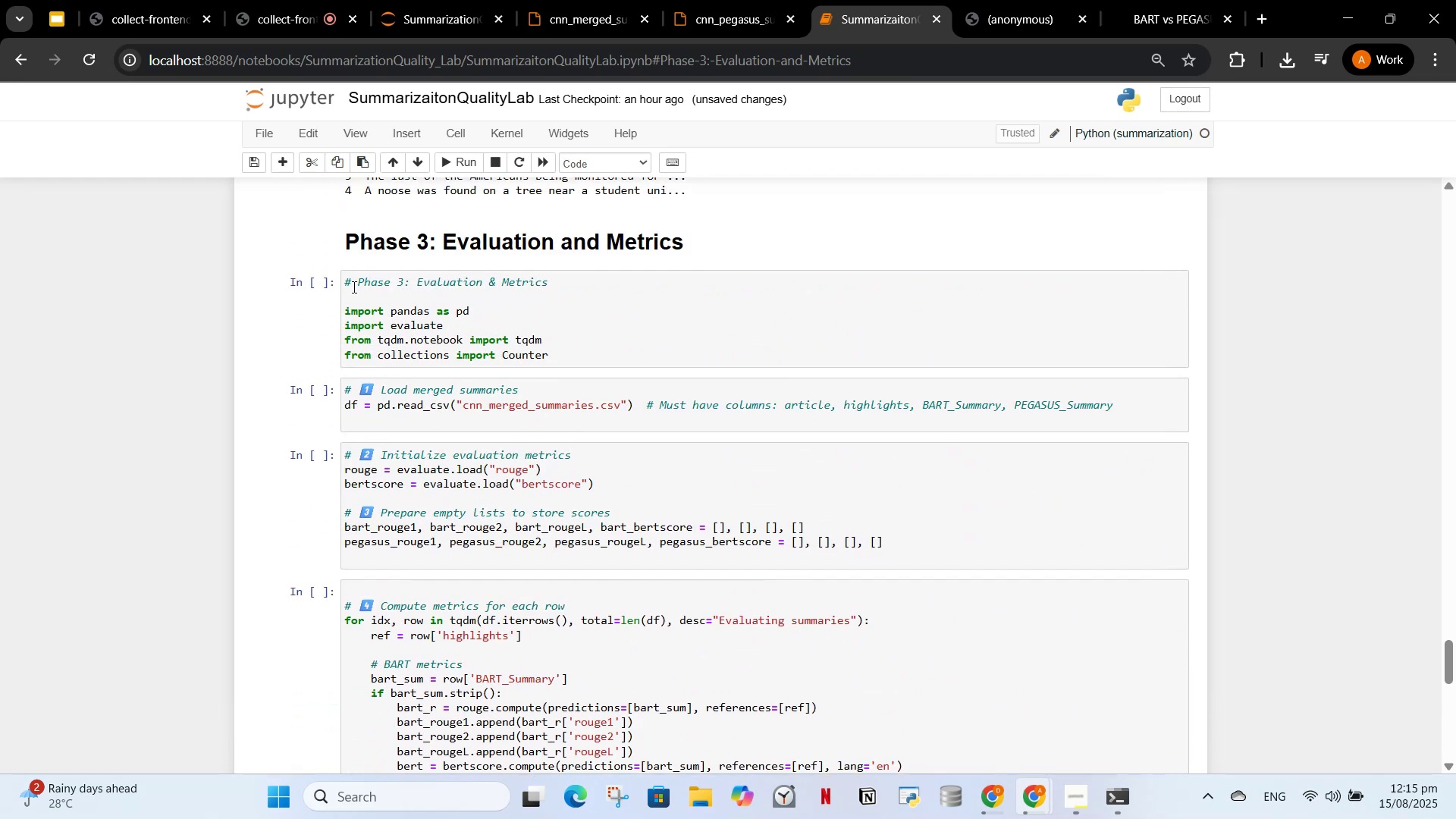 
key(Backspace)
type(now i am preparing to execute the phase 3 code block )
 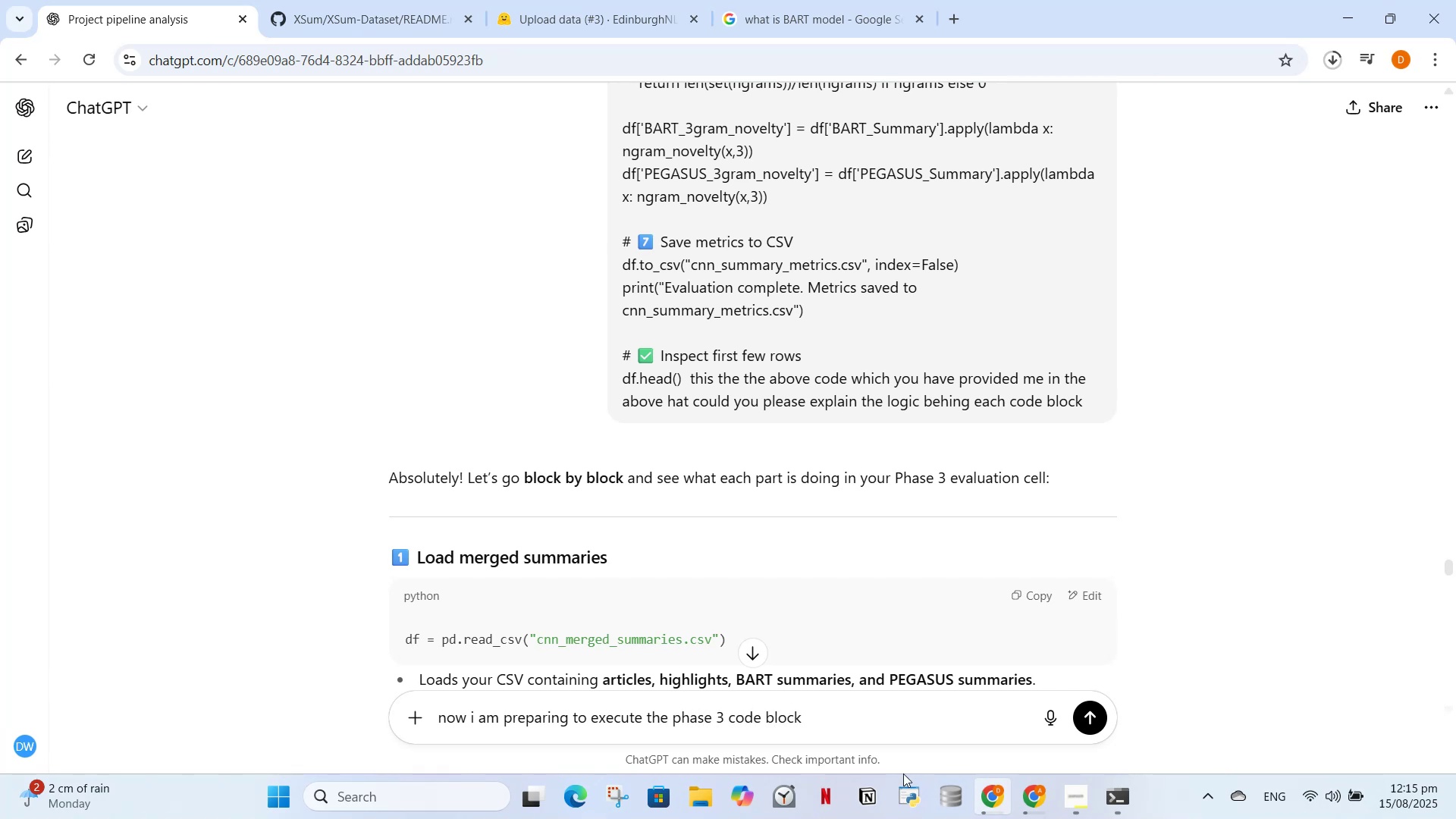 
left_click([1001, 783])
 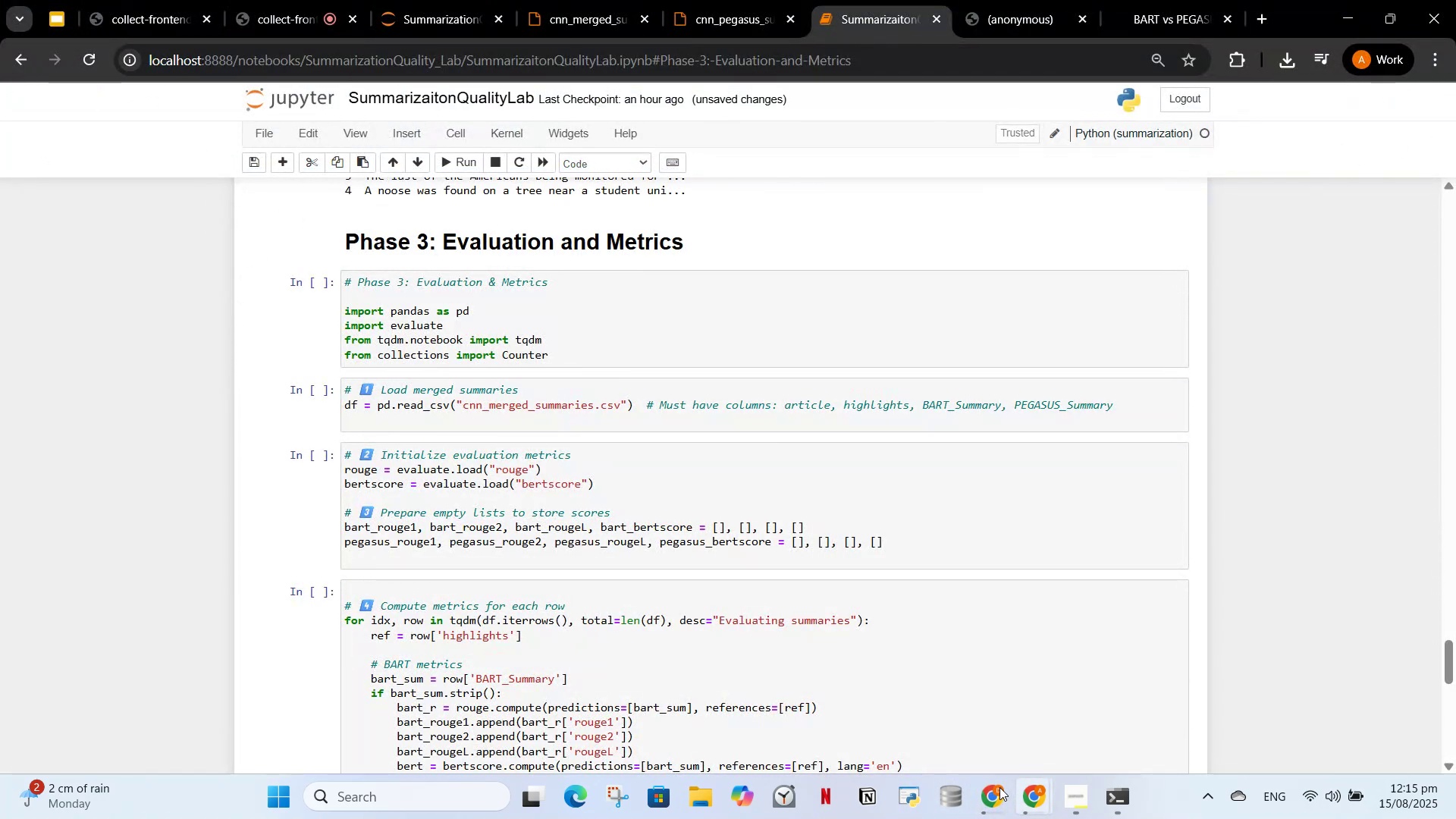 
left_click([999, 787])
 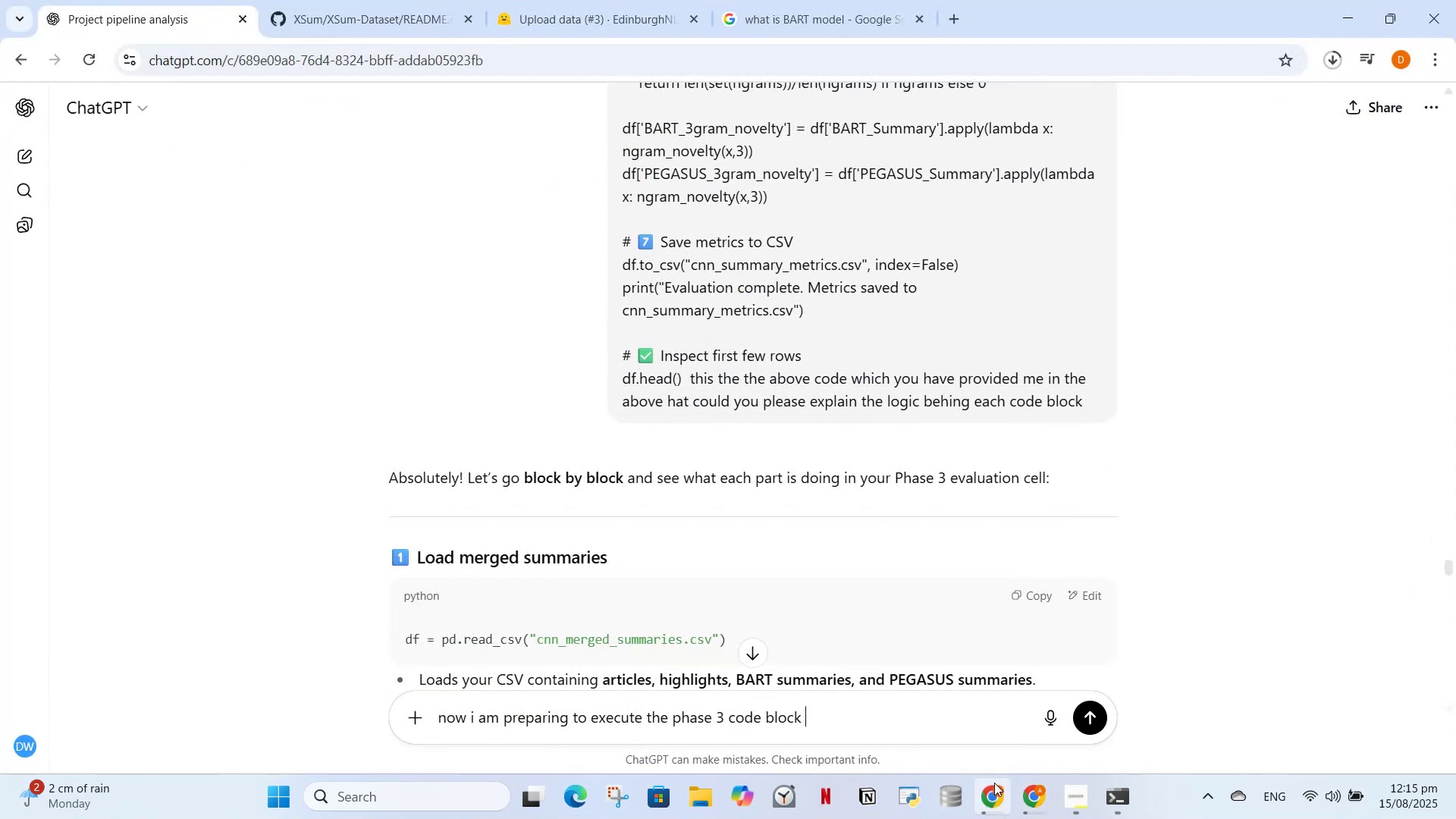 
type(evaluaio)
key(Backspace)
type(tion and metrics)
 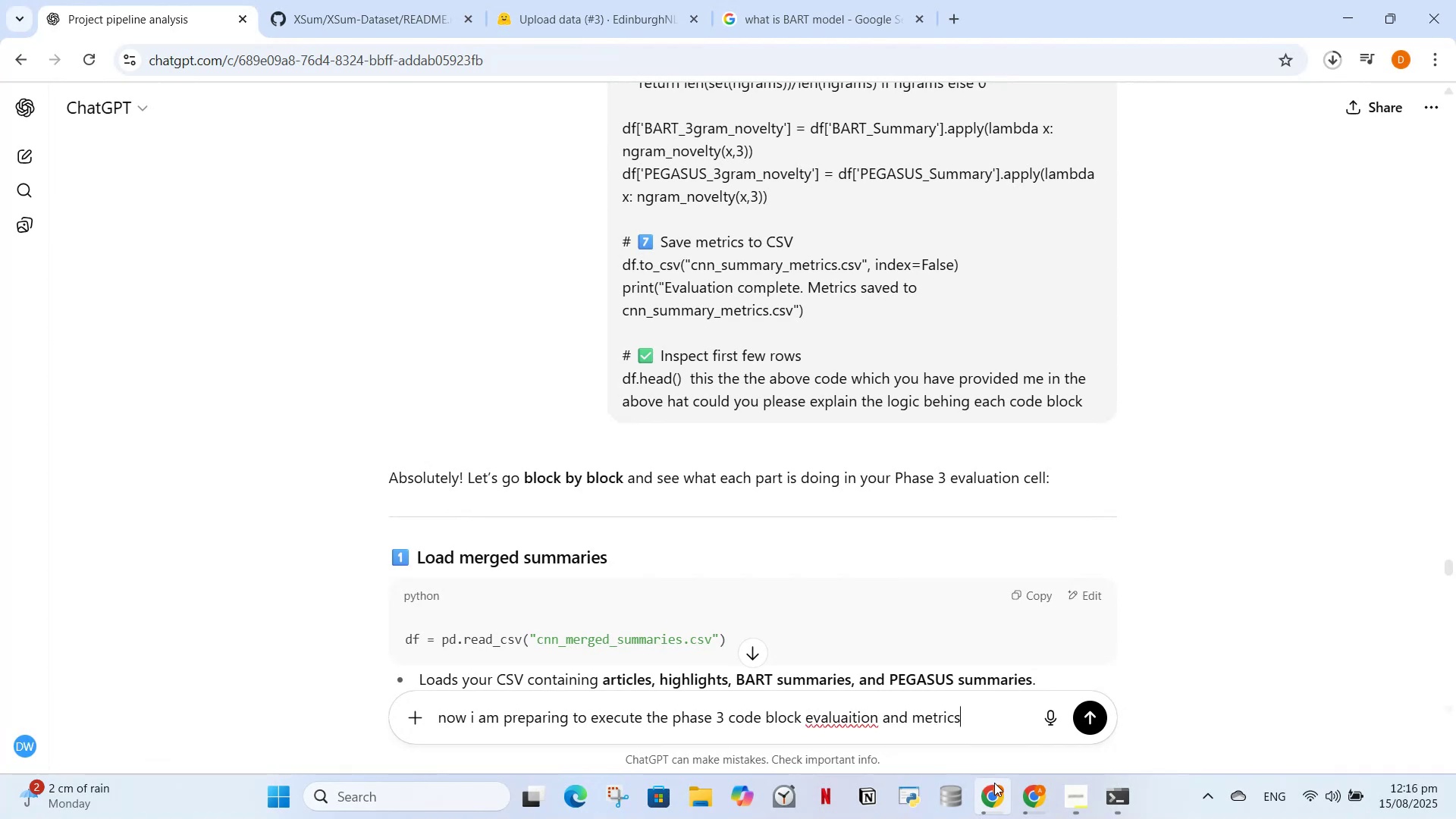 
key(Enter)
 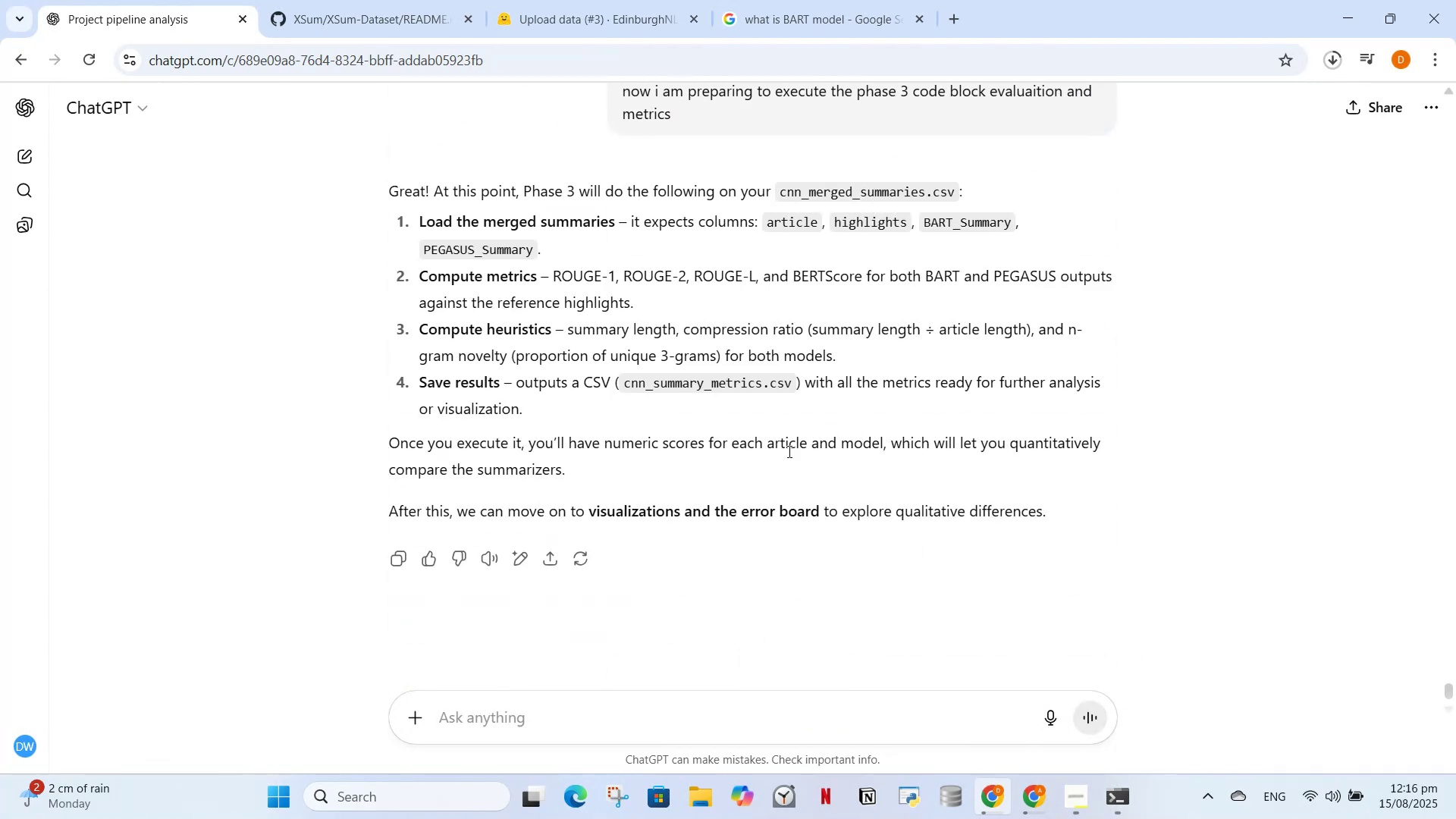 
wait(10.29)
 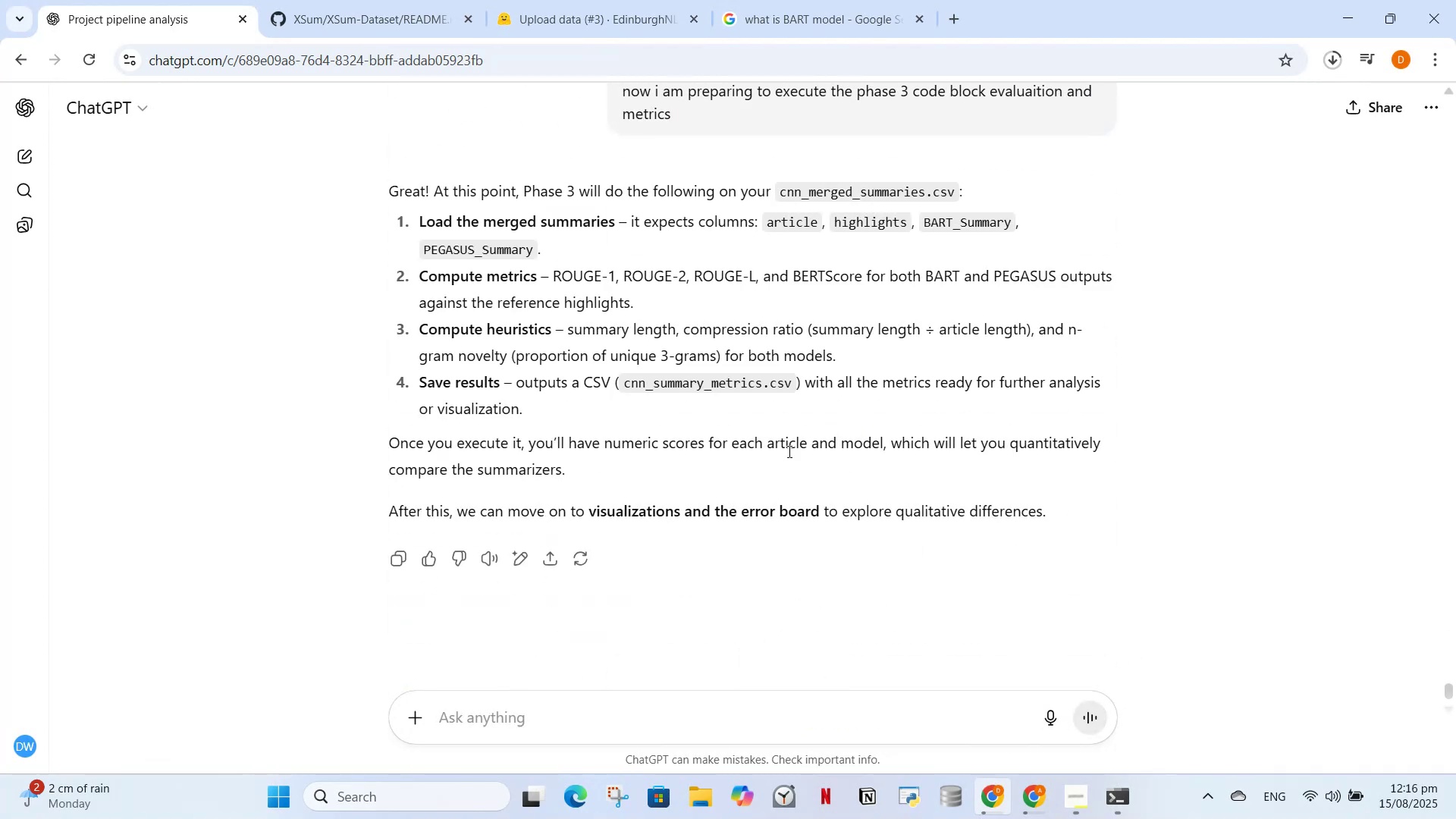 
left_click([995, 805])
 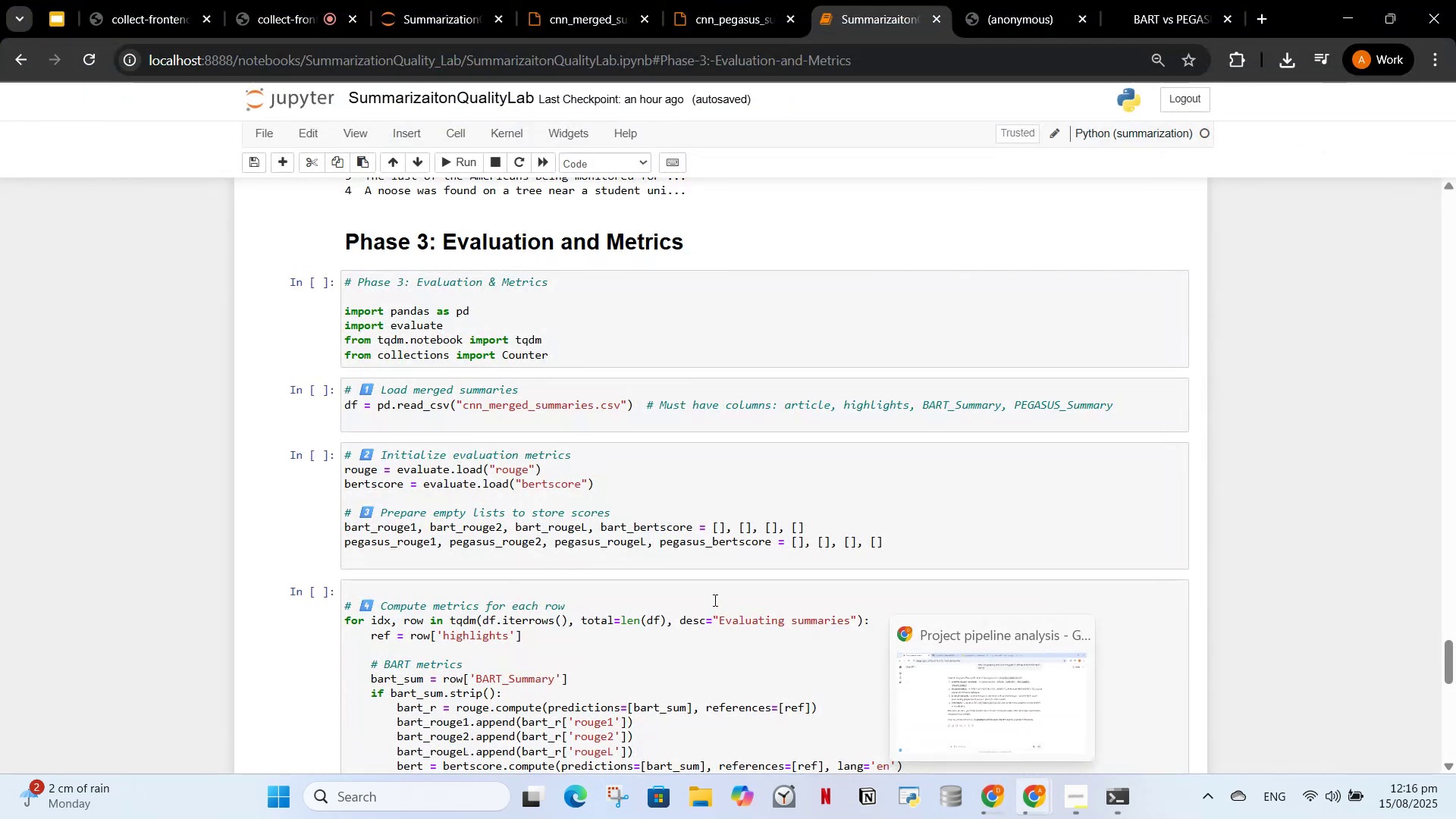 
scroll: coordinate [699, 591], scroll_direction: down, amount: 7.0
 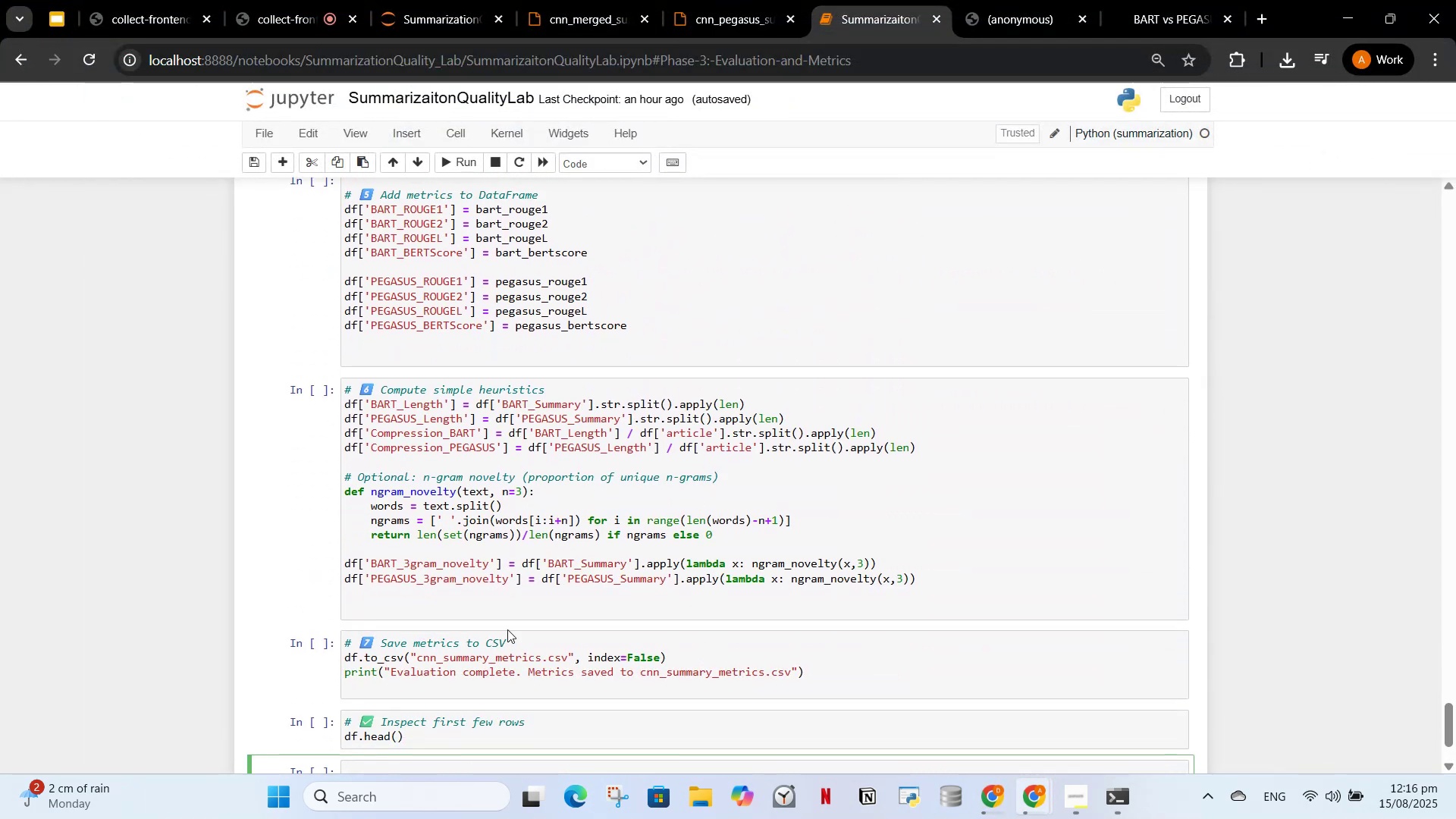 
scroll: coordinate [569, 635], scroll_direction: up, amount: 4.0
 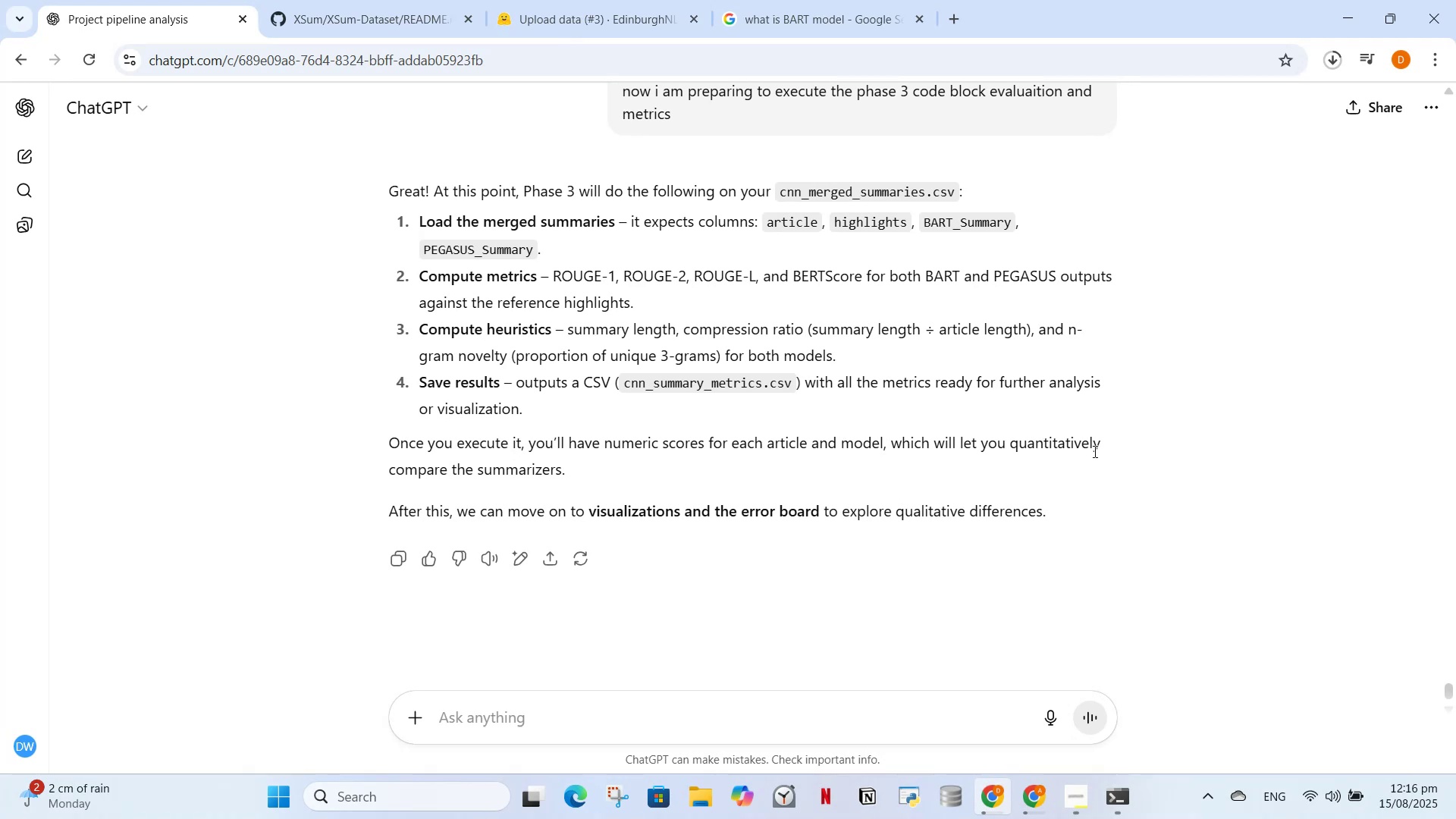 
left_click([941, 564])
 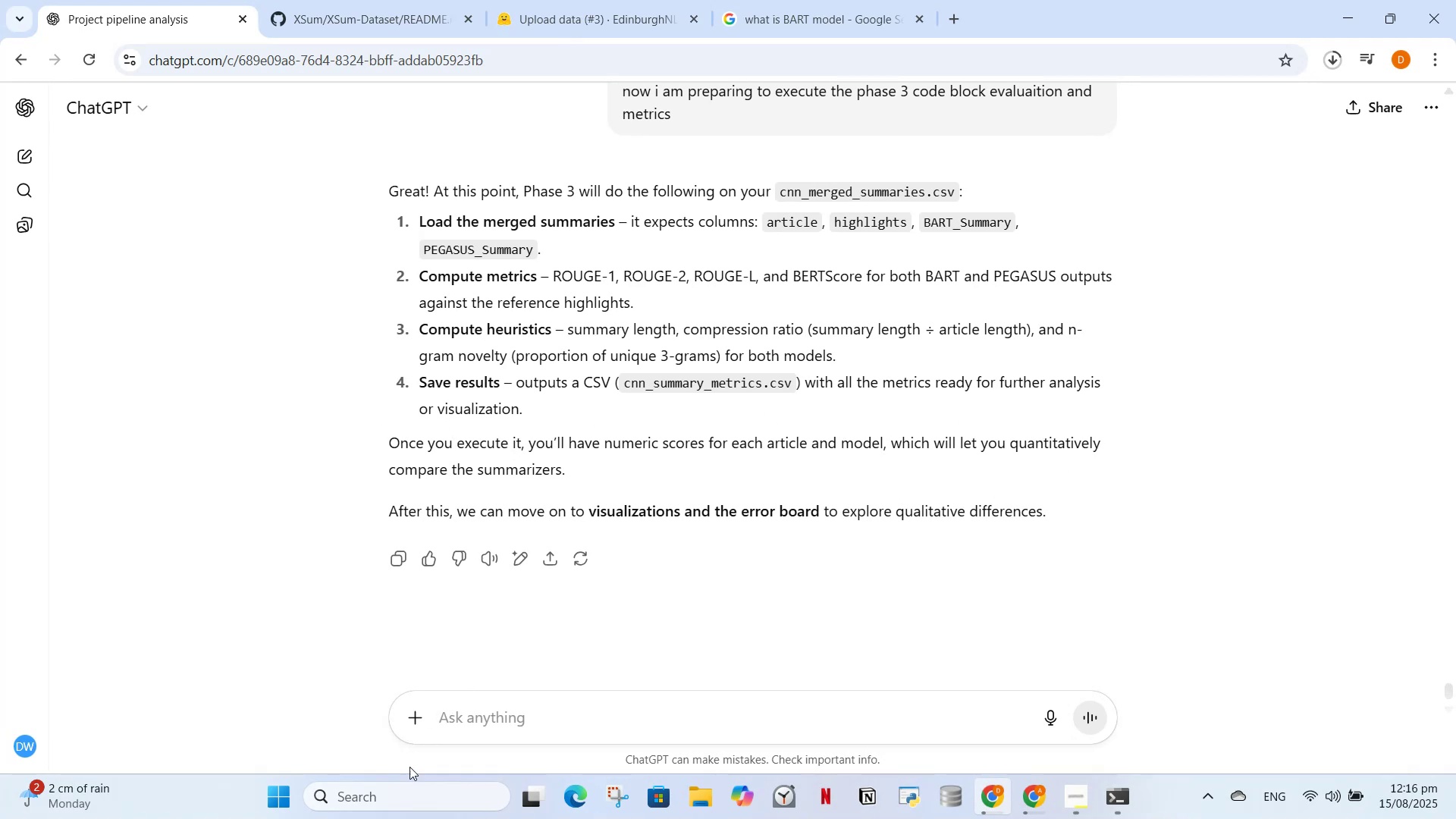 
left_click([466, 720])
 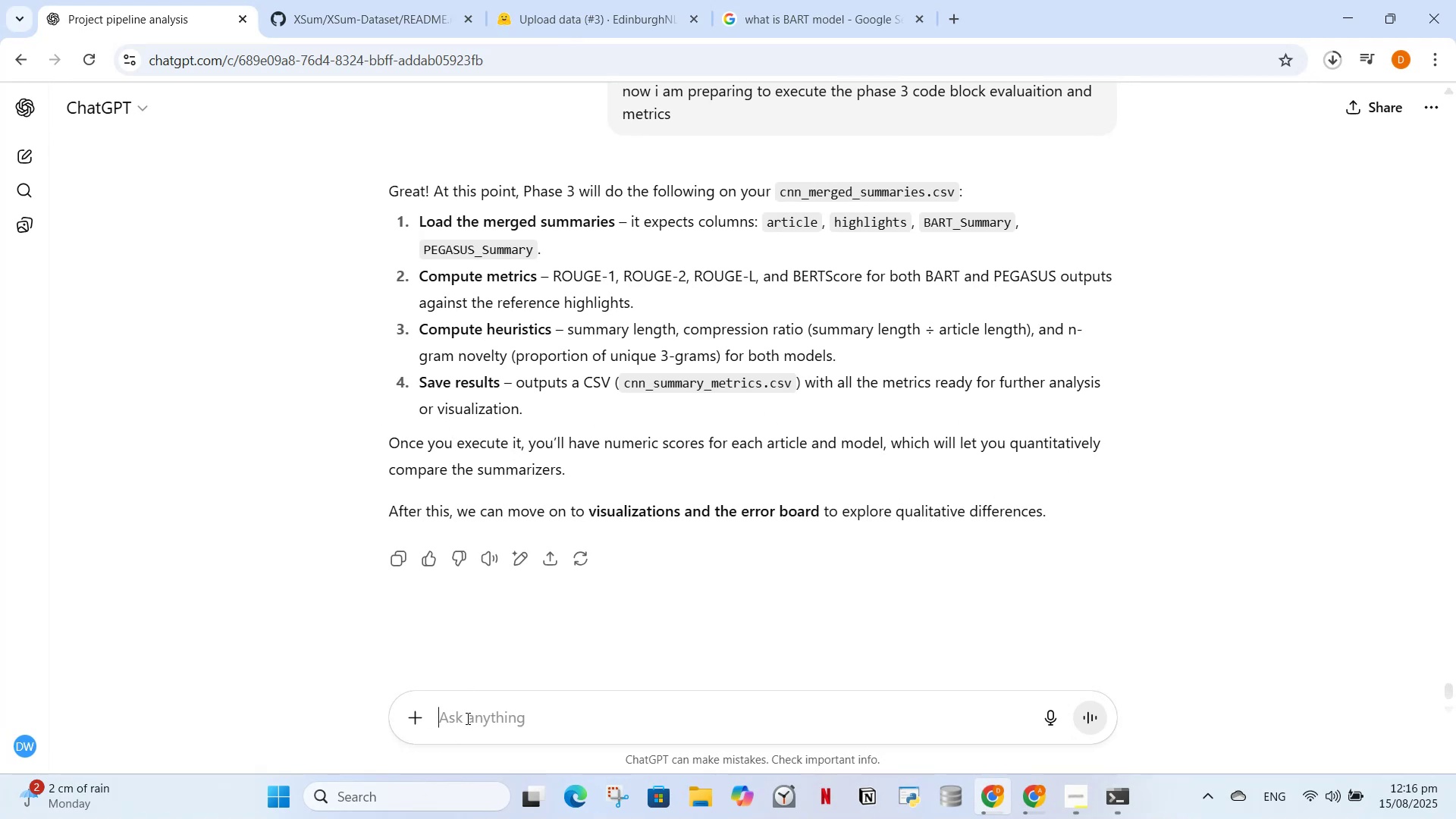 
type(okay i will execute it in small cdd[NumLock])
key(Backspace)
key(Backspace)
type(ode cells and will tell ypu )
key(Backspace)
key(Backspace)
key(Backspace)
type(ou if any ero)
key(Backspace)
type(ror )
 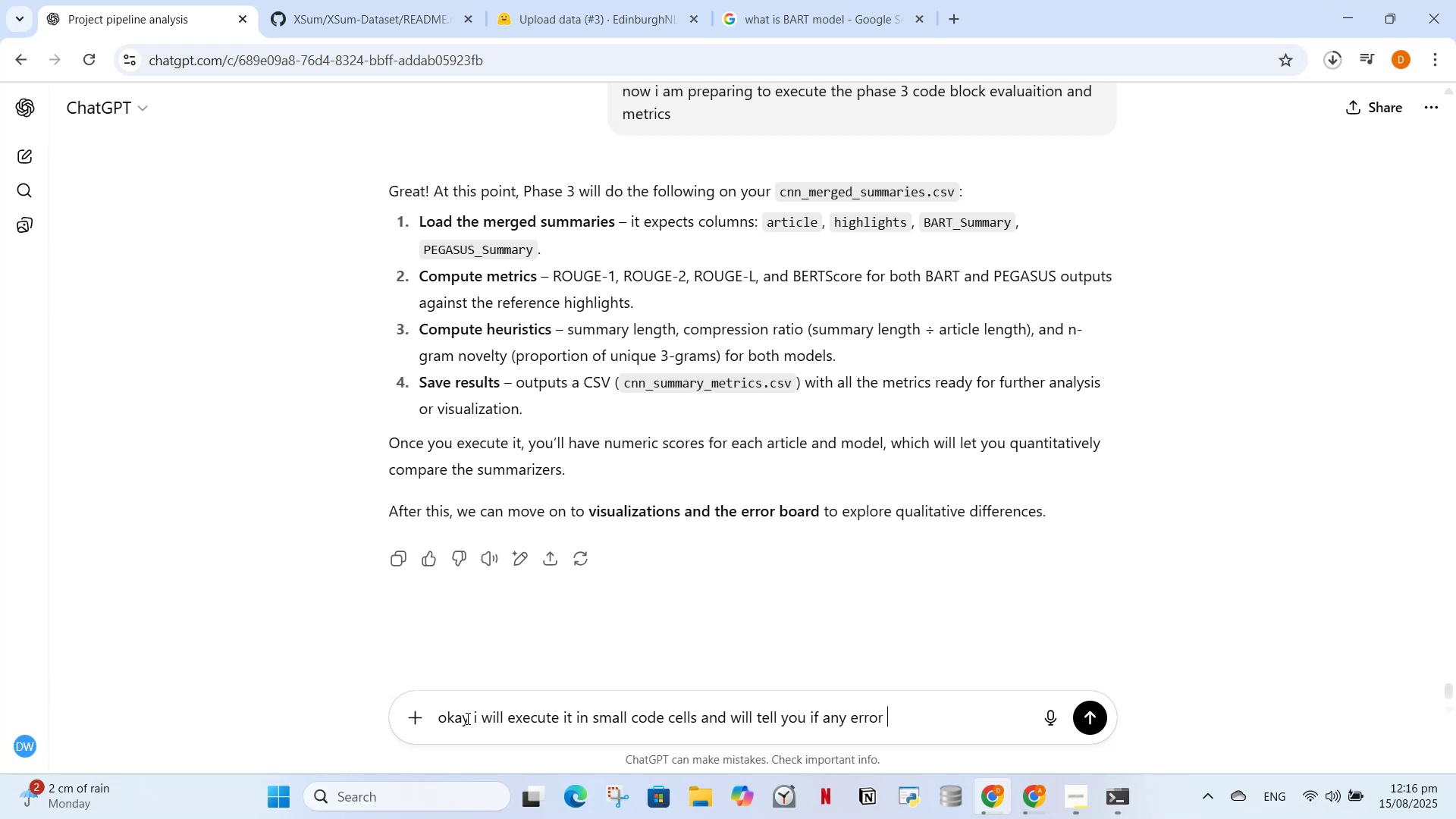 
key(Enter)
 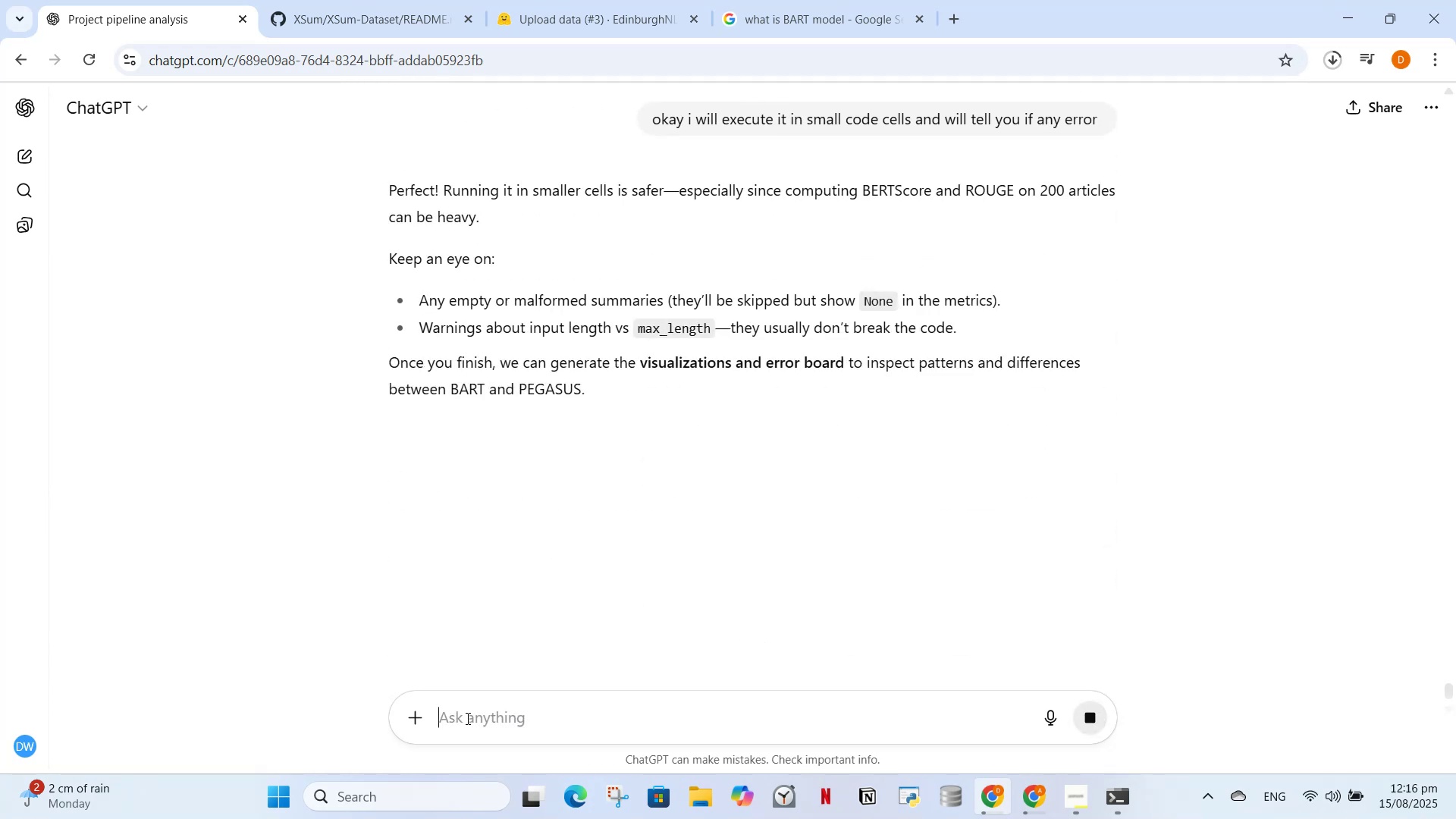 
type(could t)
key(Backspace)
type(you please tell me so far what we have done in this project and what we will do in this i)
key(Backspace)
key(Backspace)
type( phase 3)
 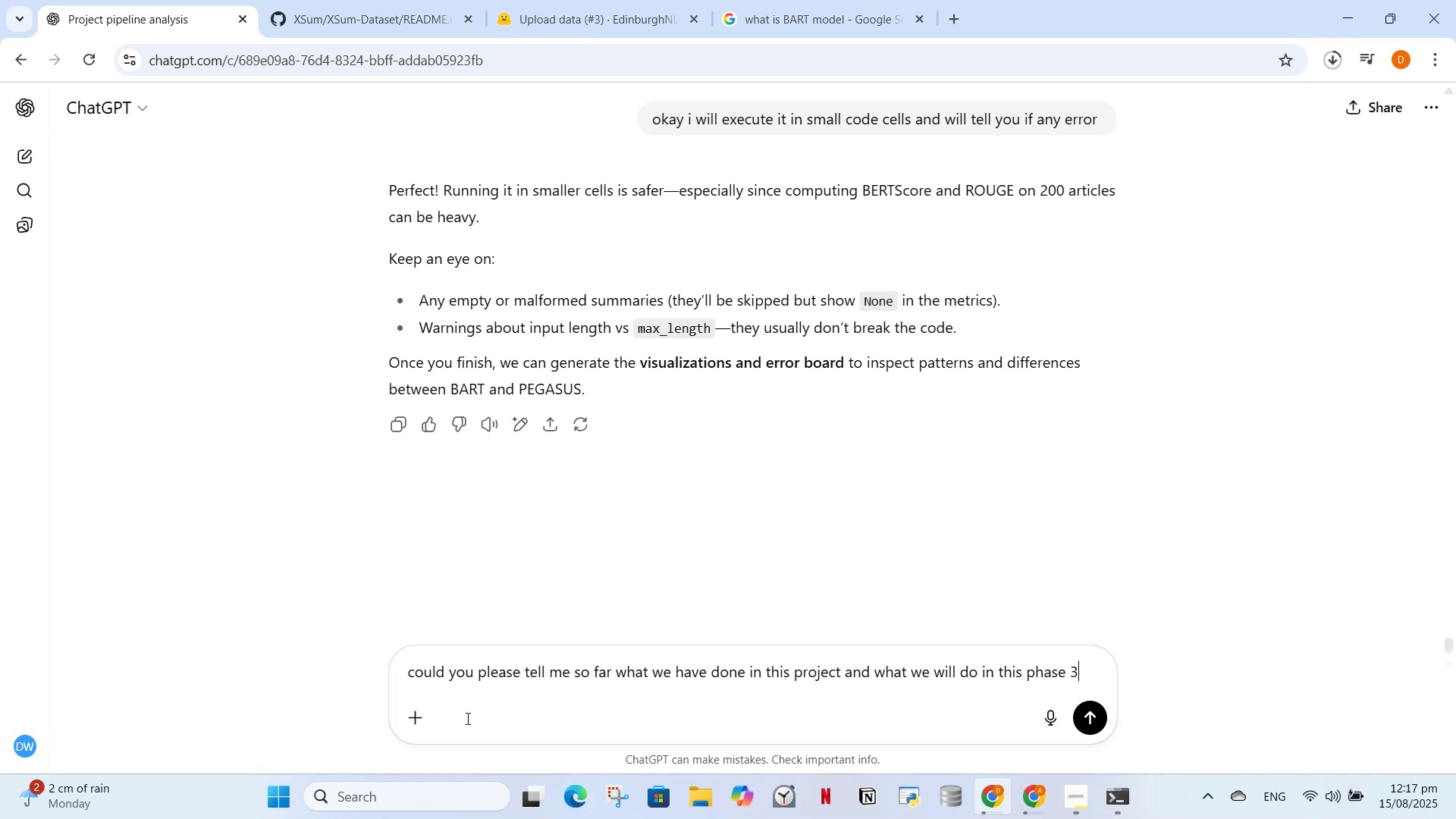 
key(Enter)
 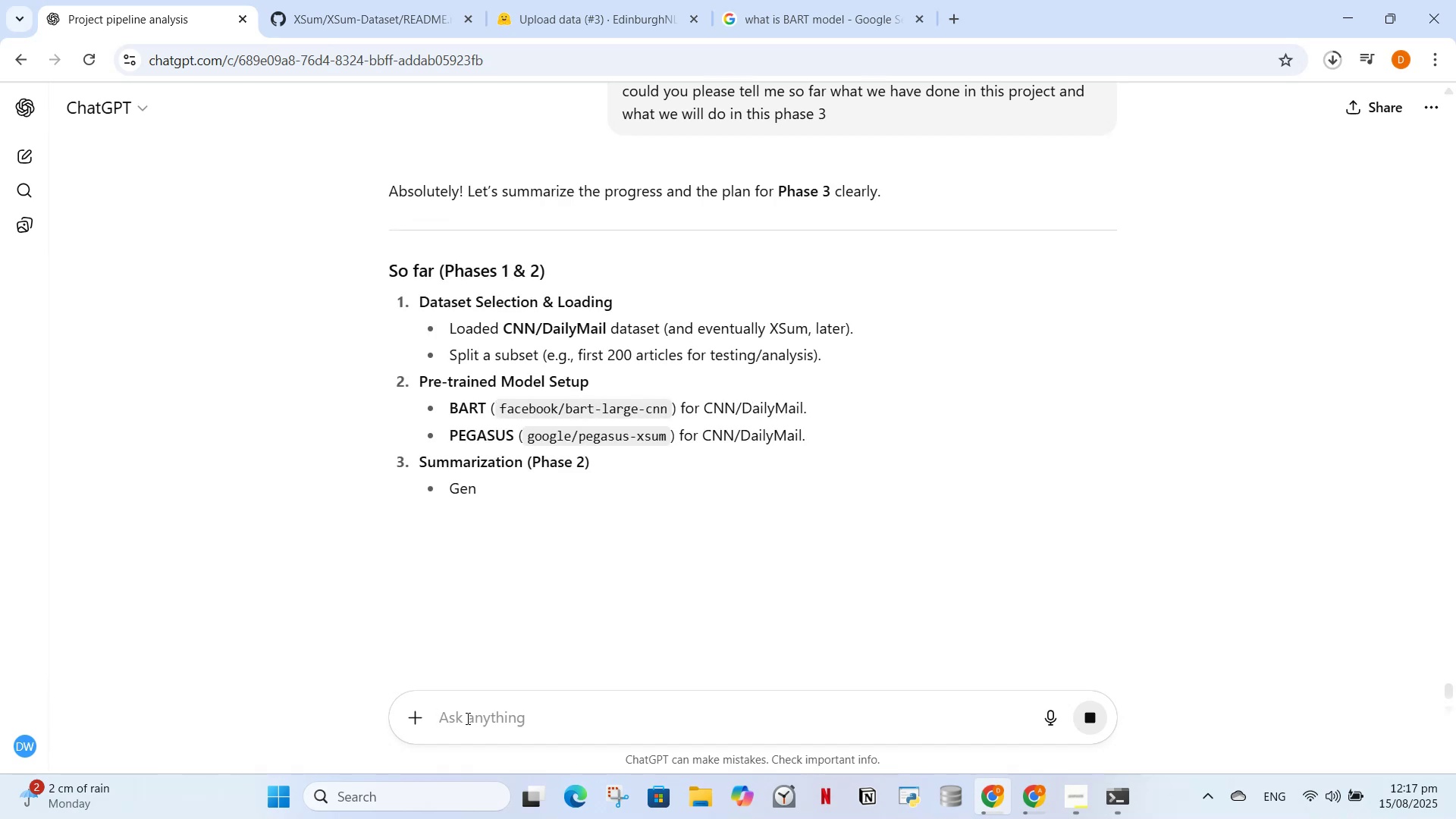 
wait(8.84)
 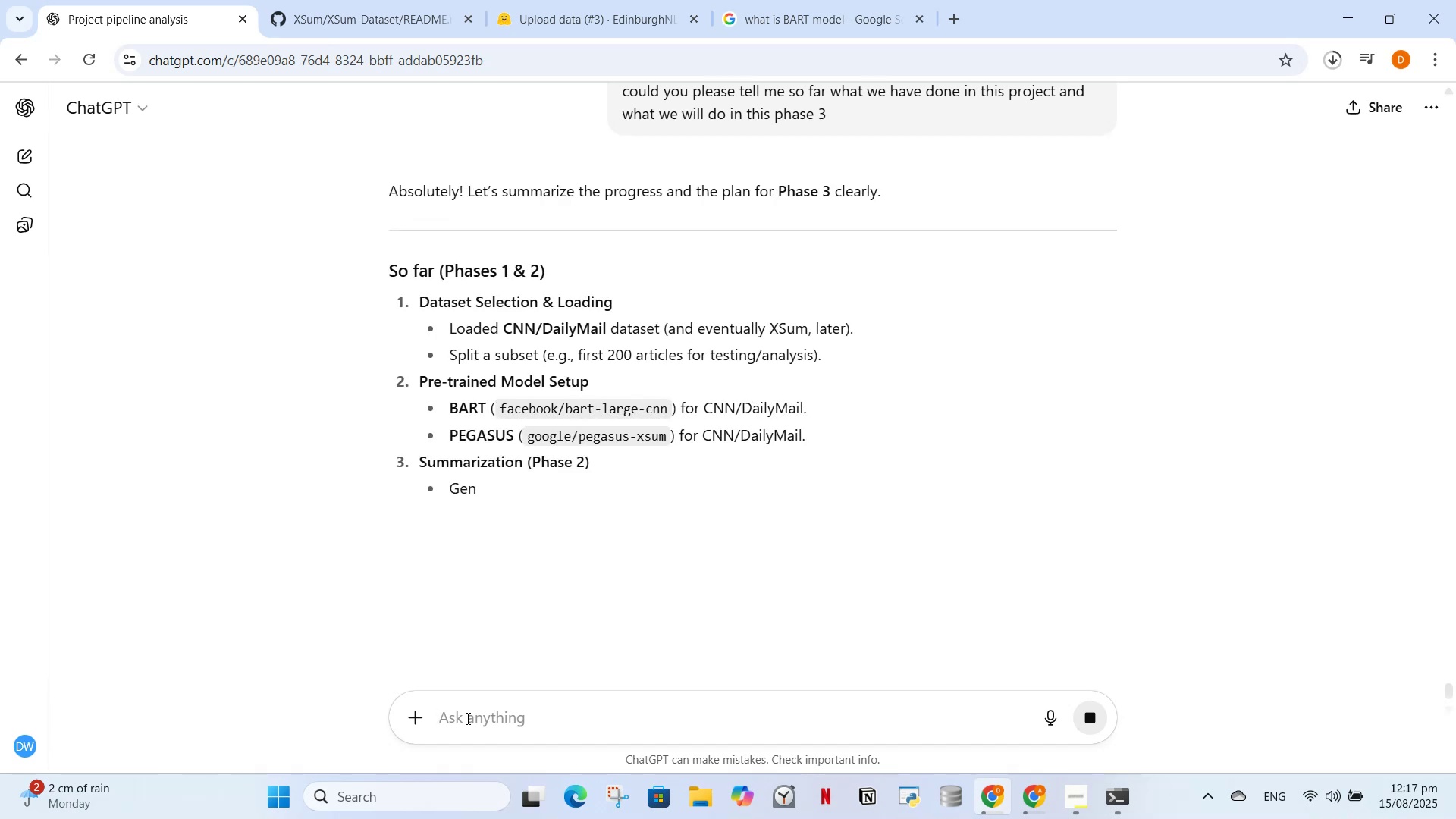 
scroll: coordinate [762, 433], scroll_direction: down, amount: 2.0
 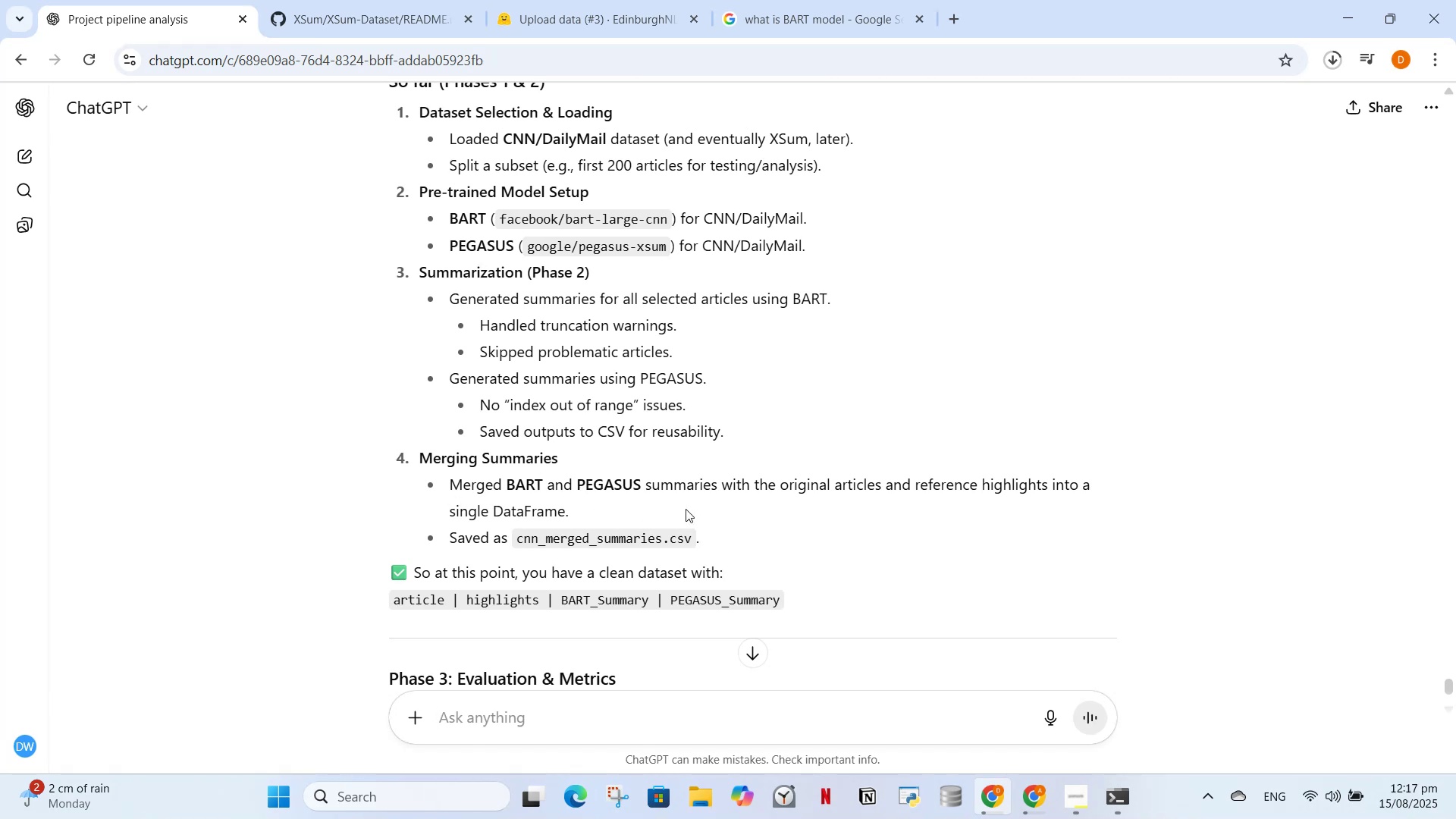 
wait(6.11)
 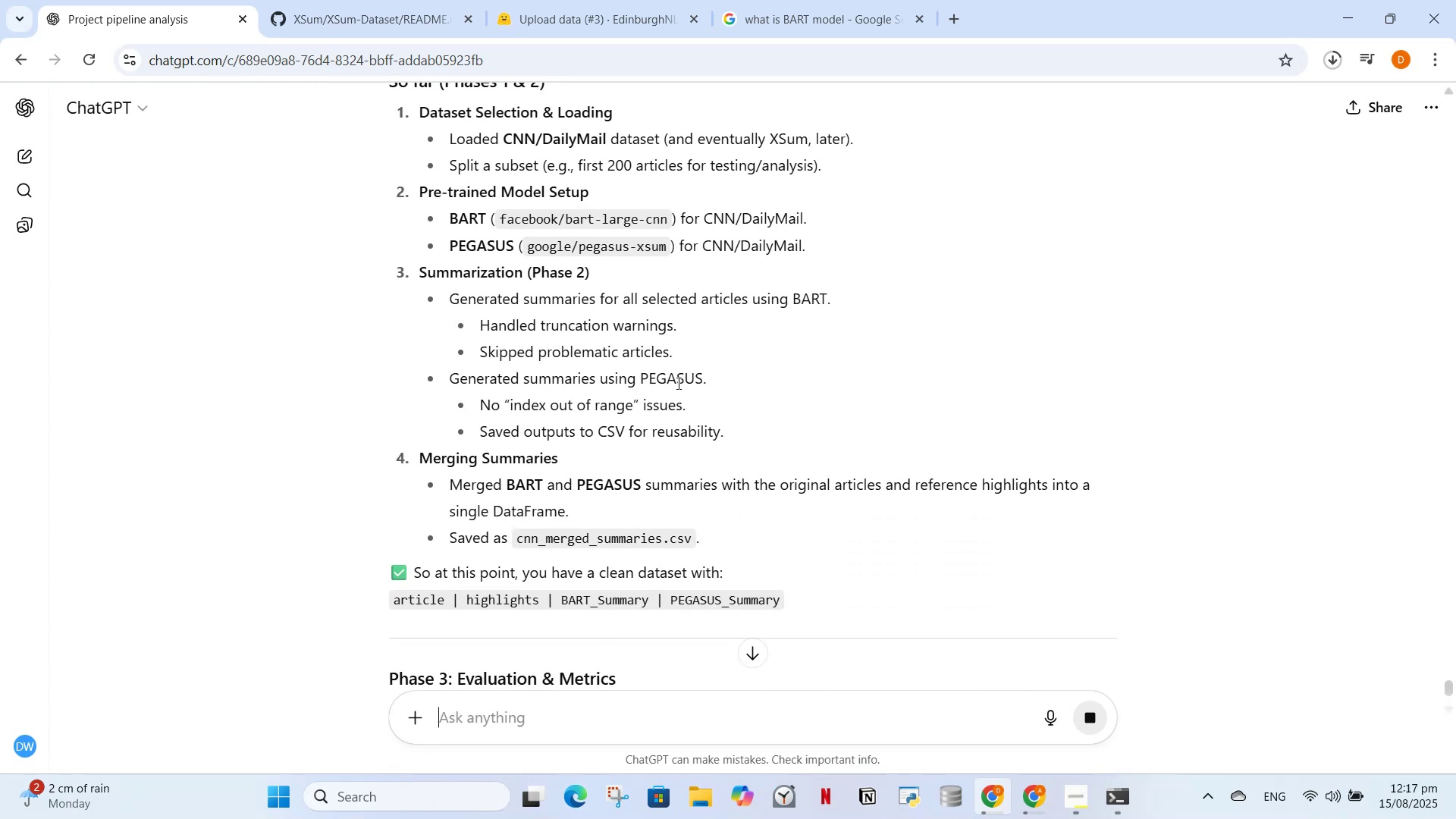 
scroll: coordinate [636, 566], scroll_direction: down, amount: 4.0
 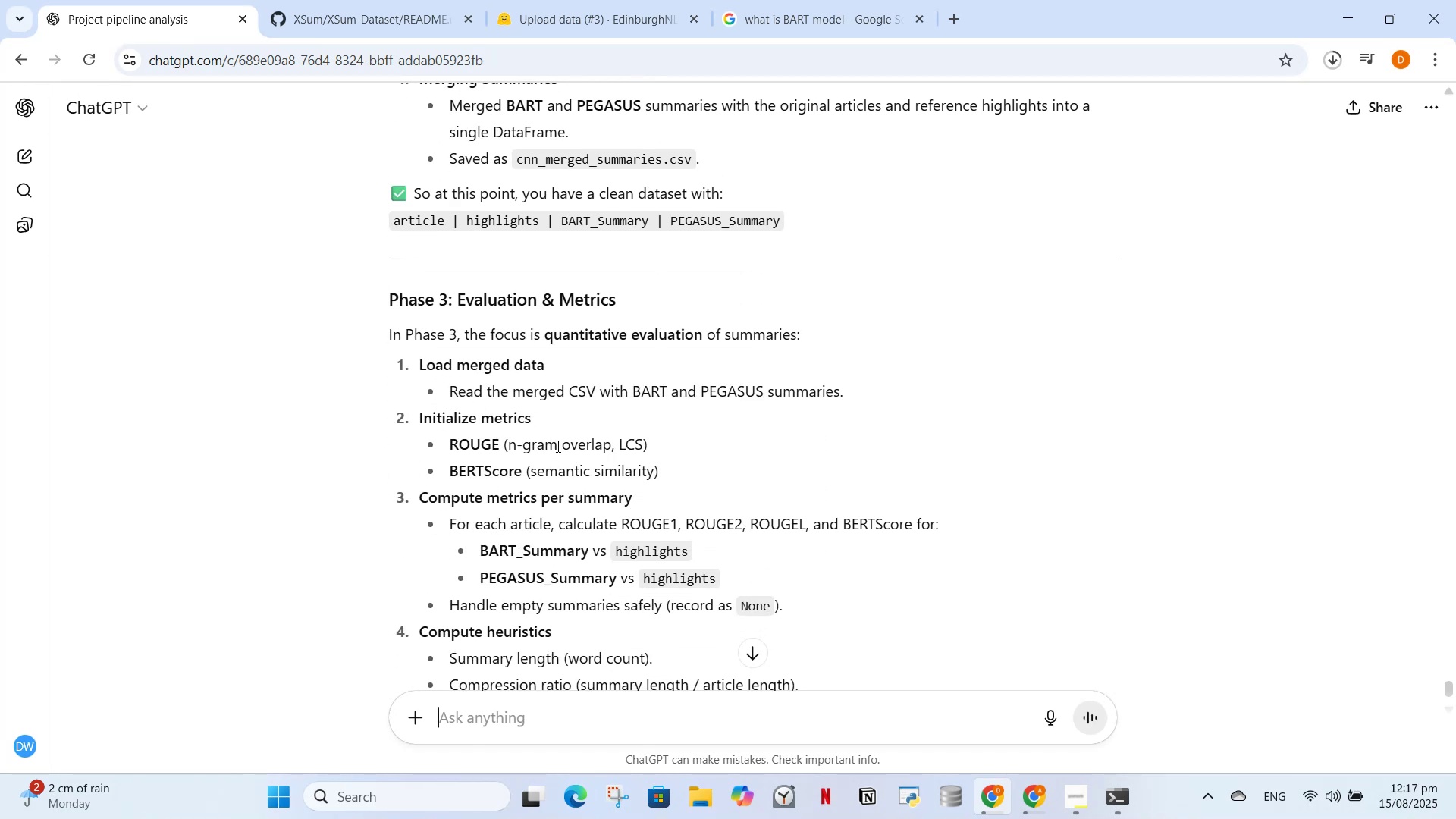 
wait(5.2)
 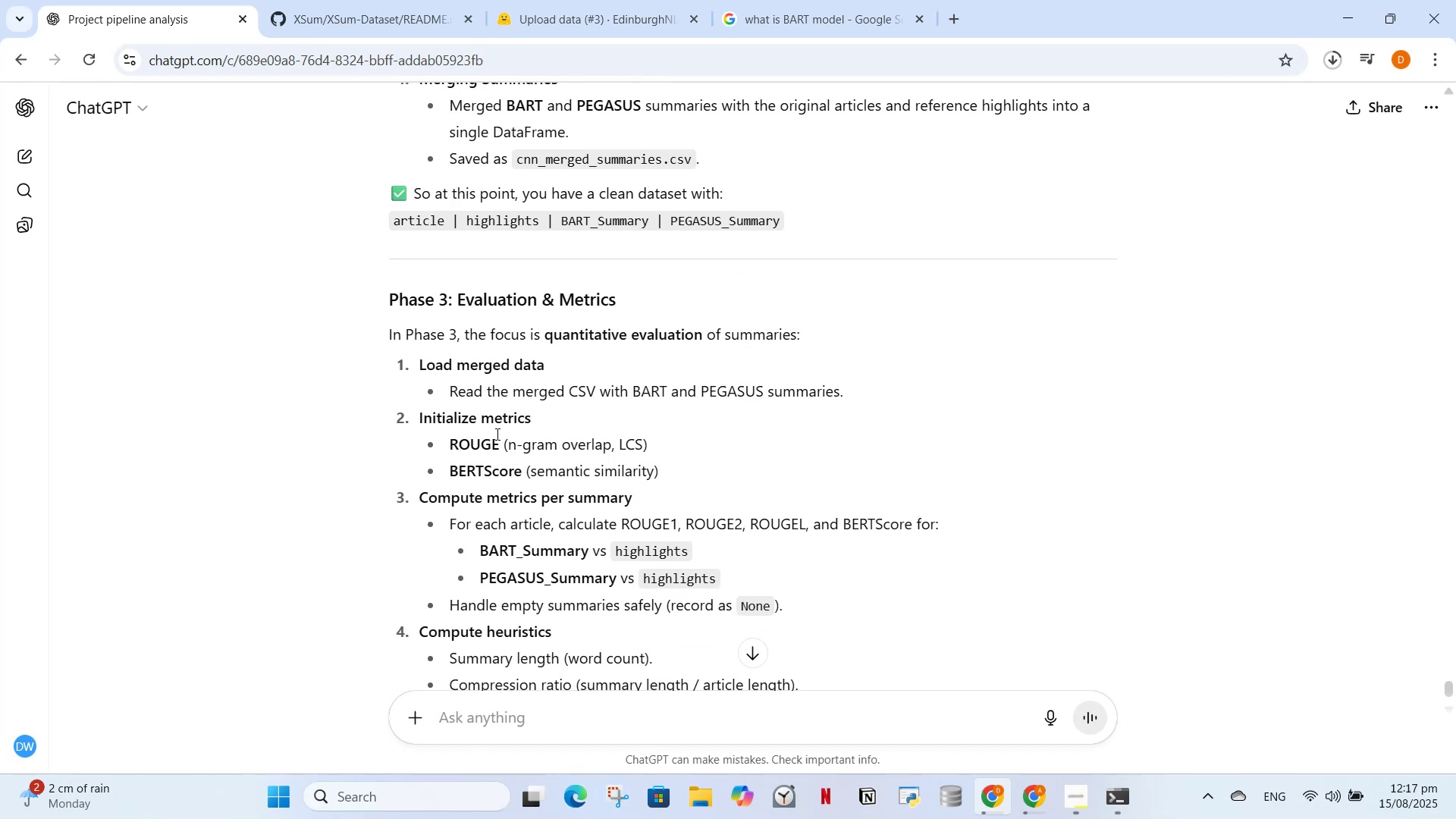 
scroll: coordinate [538, 576], scroll_direction: none, amount: 0.0
 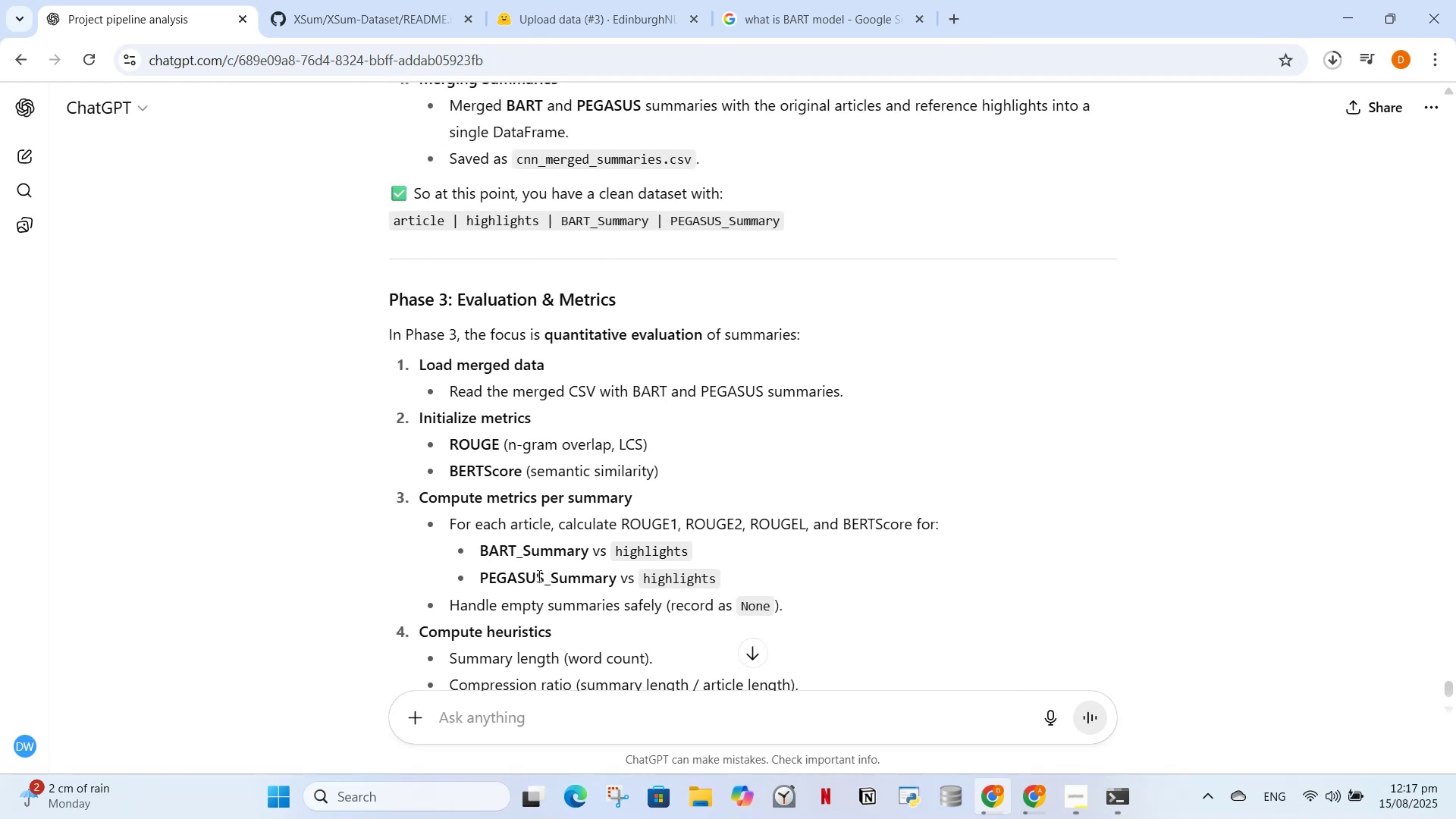 
scroll: coordinate [538, 574], scroll_direction: down, amount: 1.0
 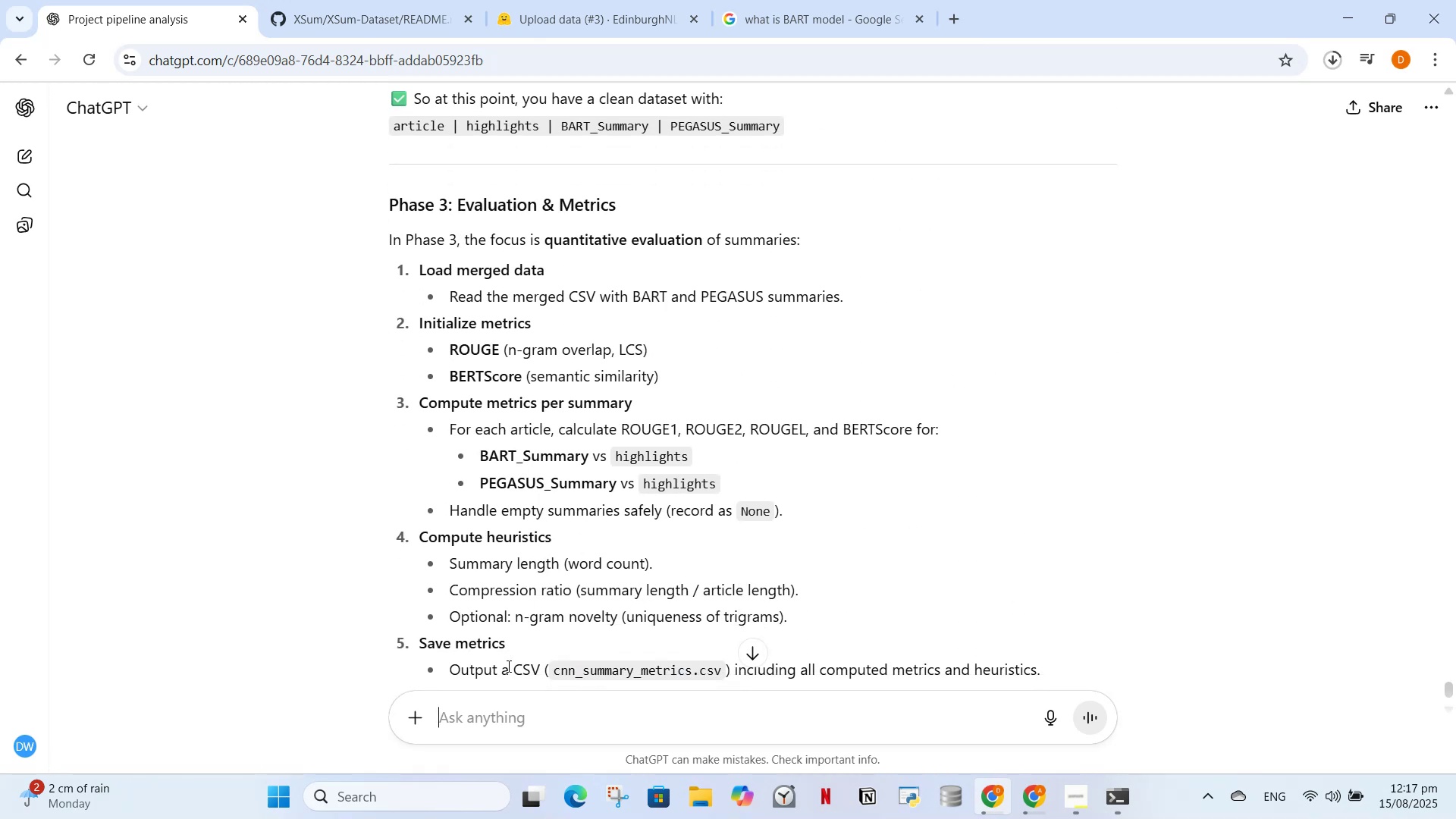 
type(could you please explain a bit of each phase of )
key(Backspace)
type( step of phase 3 for my better understanding)
 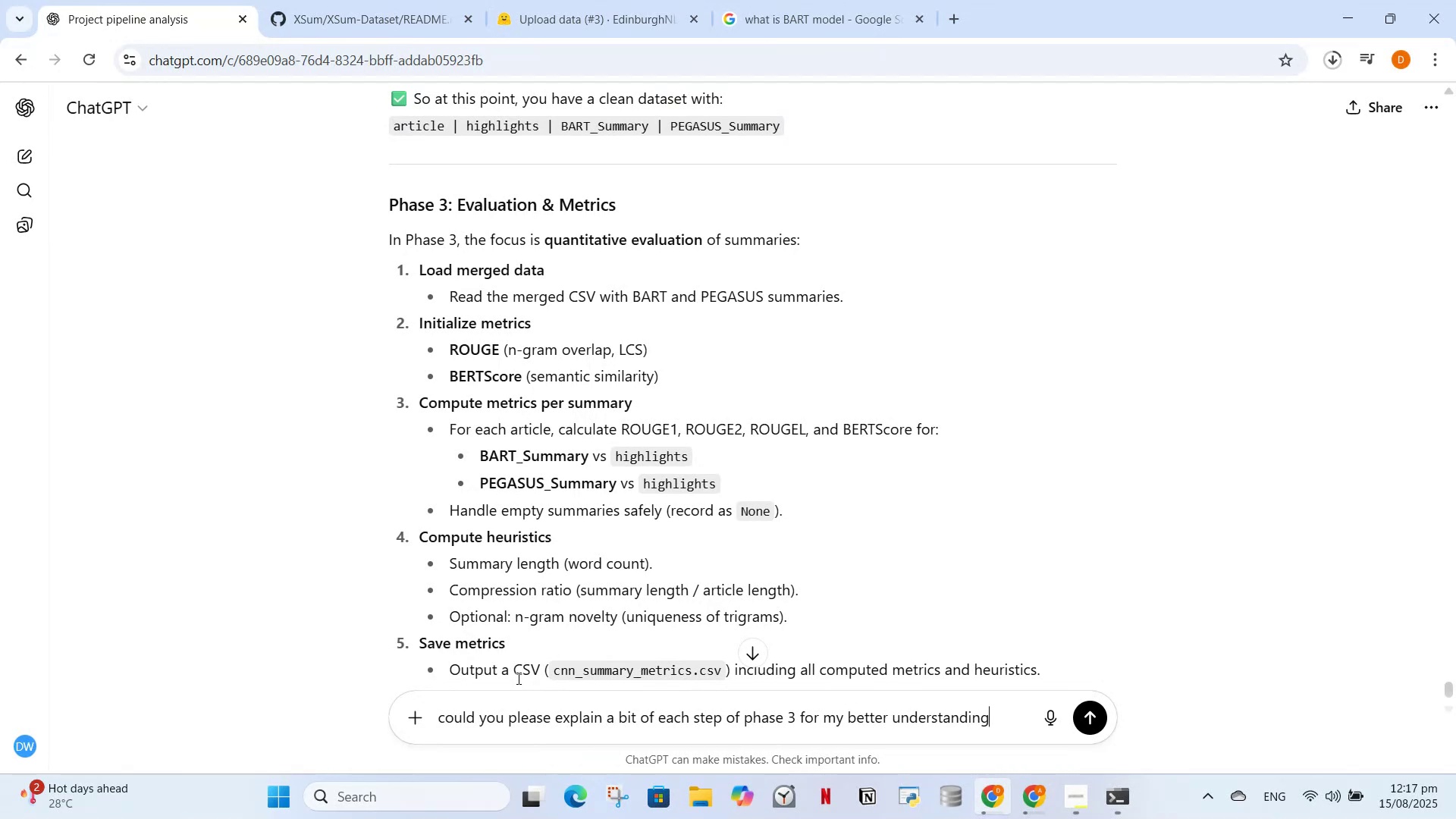 
key(Enter)
 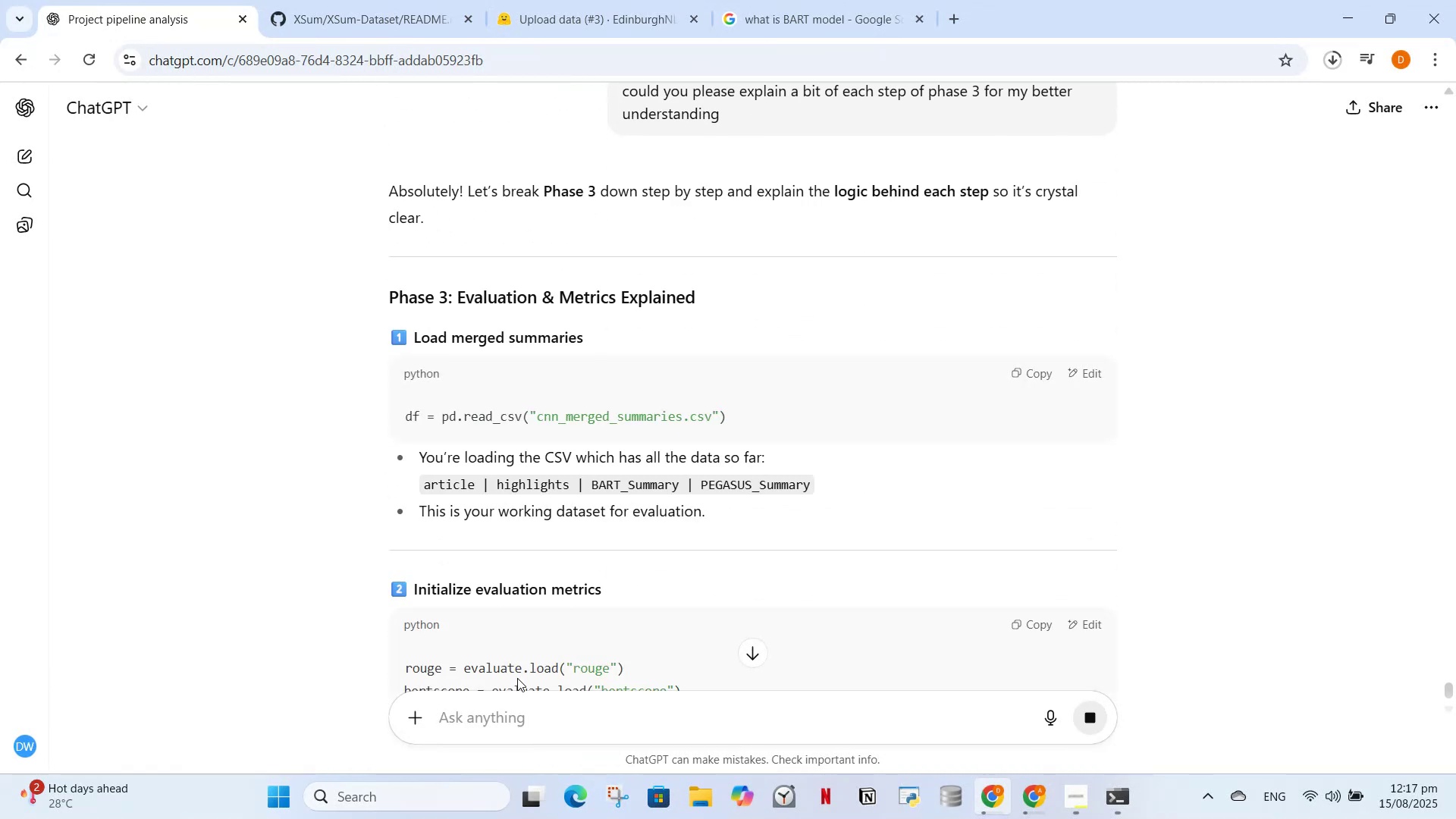 
wait(6.23)
 